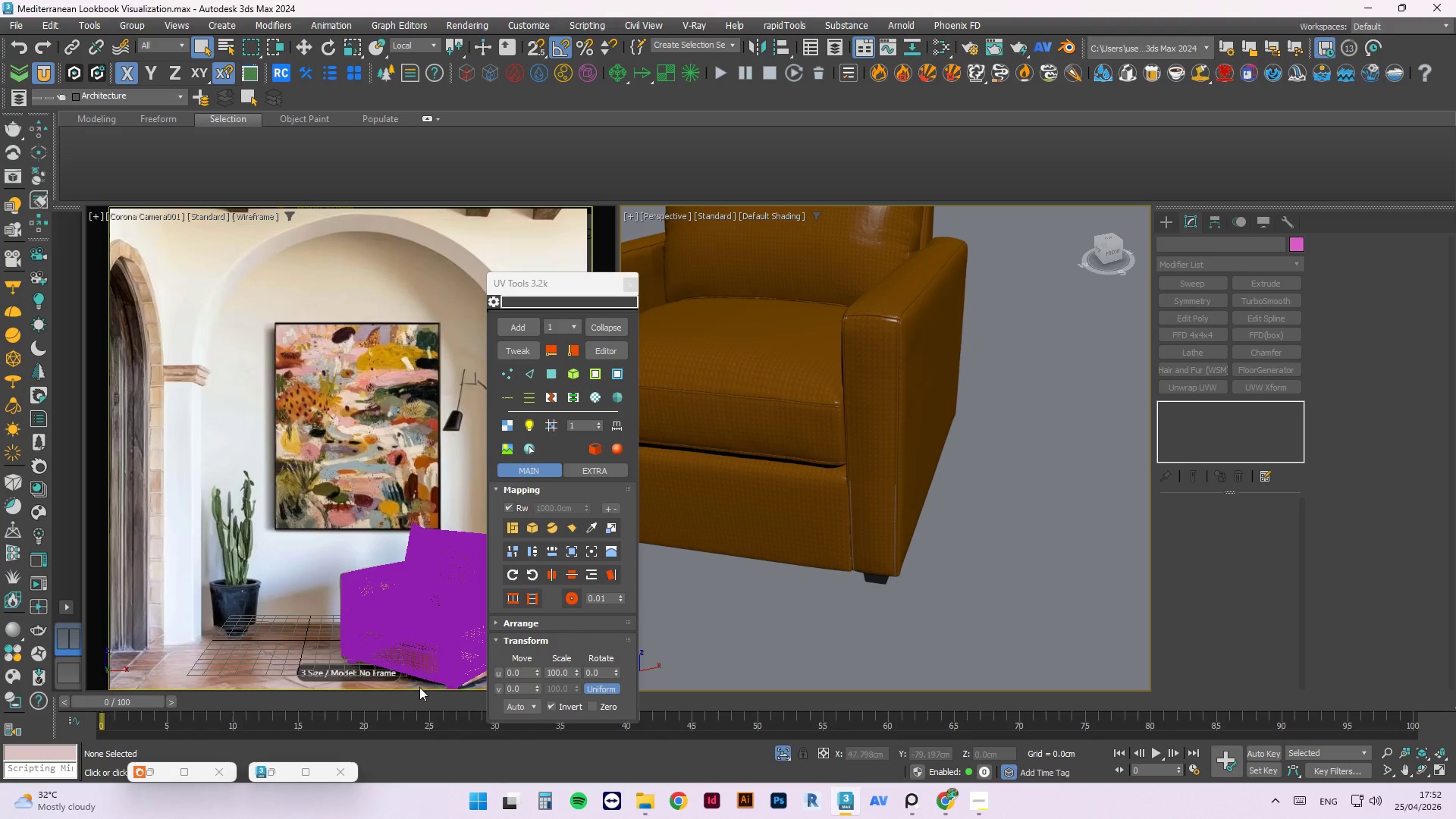 
left_click([152, 767])
 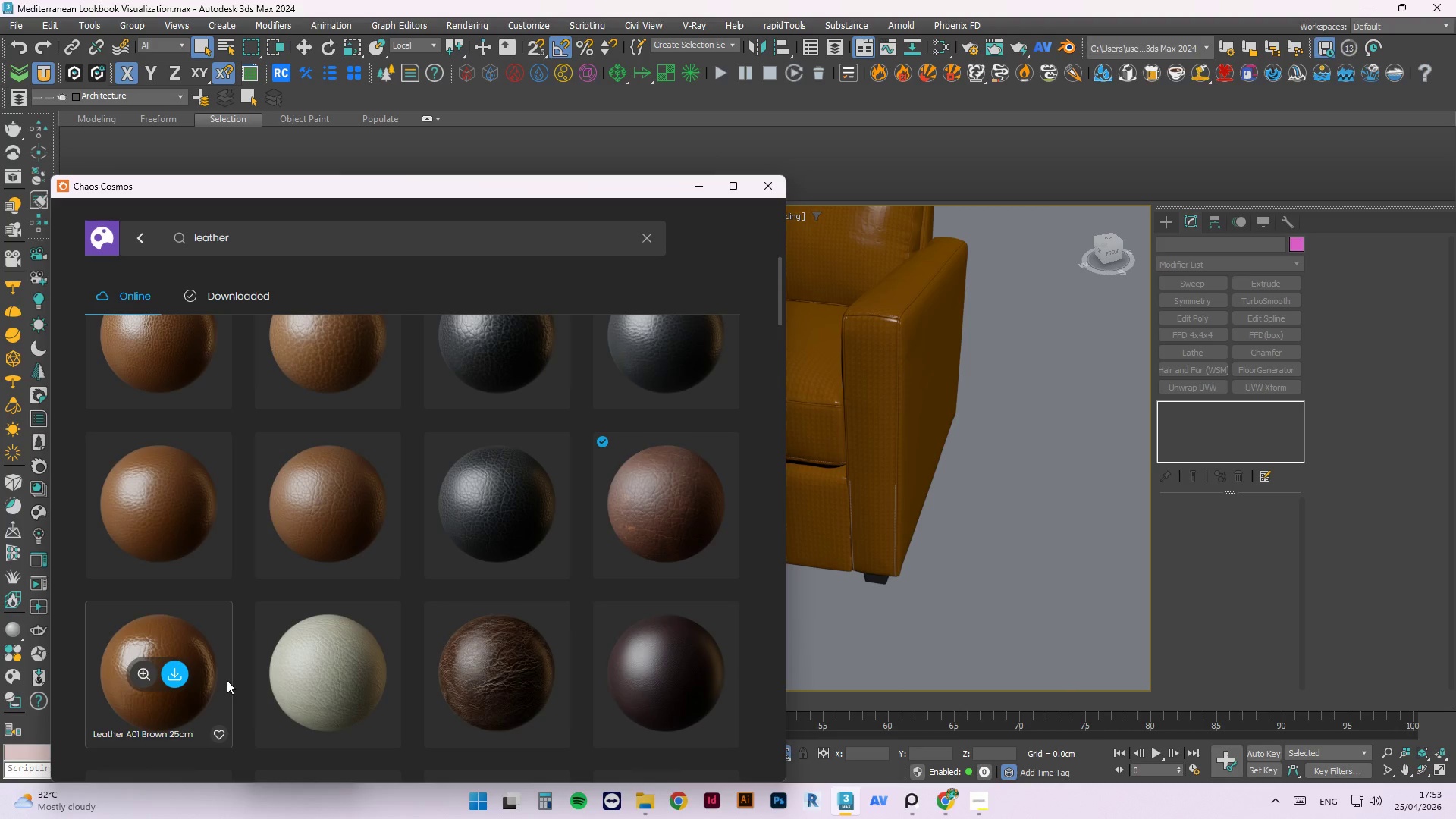 
wait(47.0)
 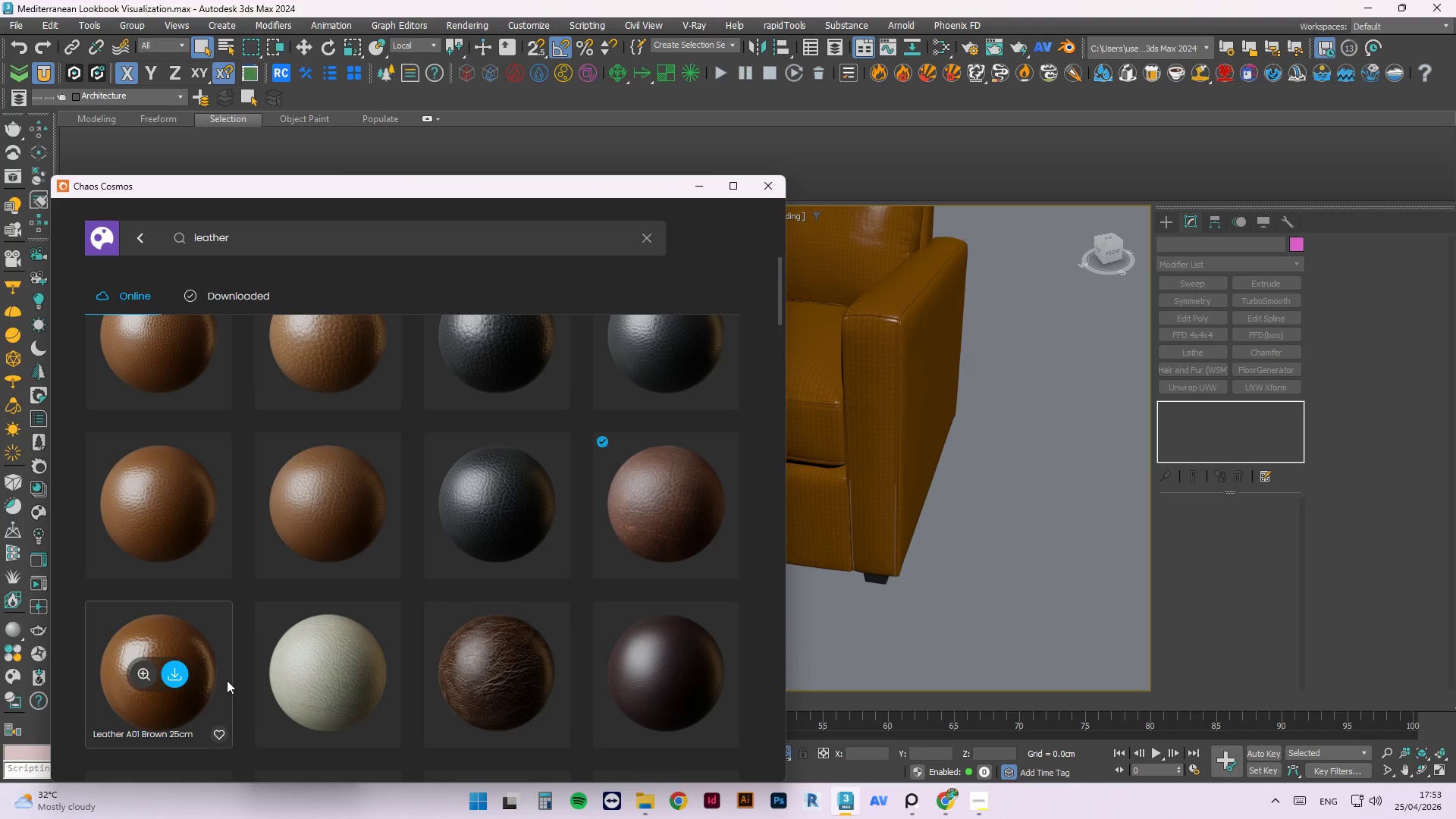 
left_click([692, 184])
 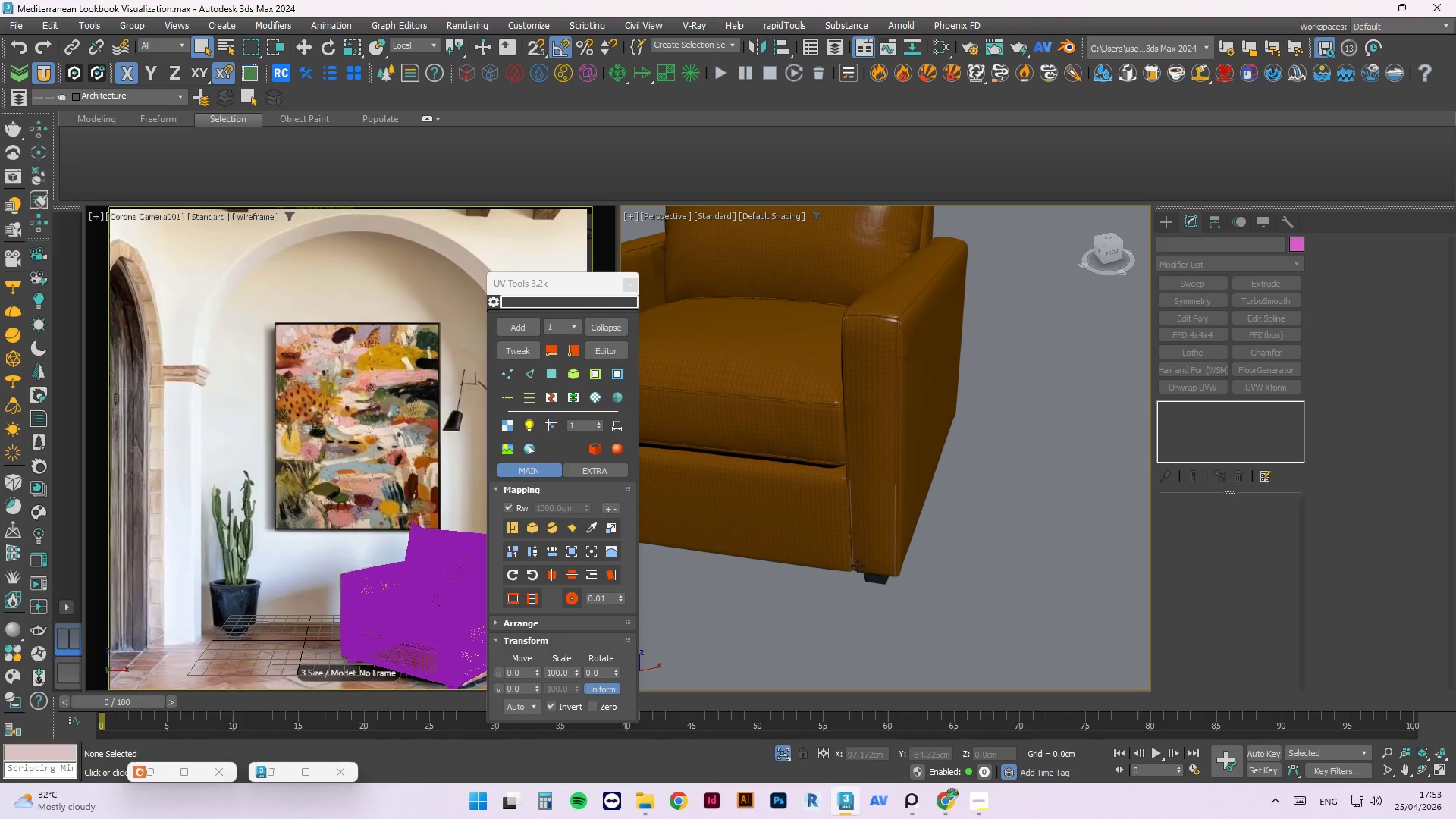 
wait(7.03)
 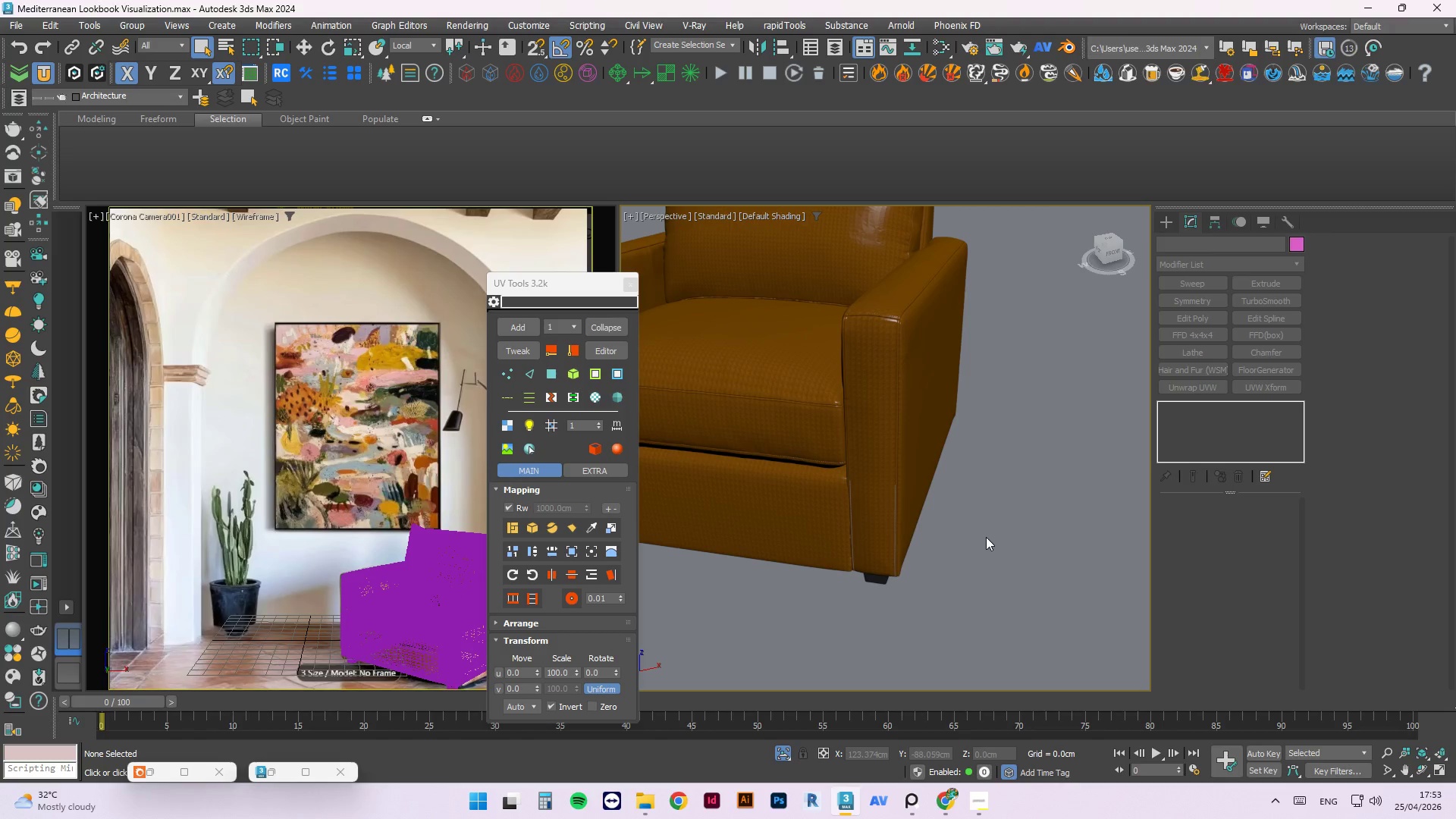 
left_click([149, 775])
 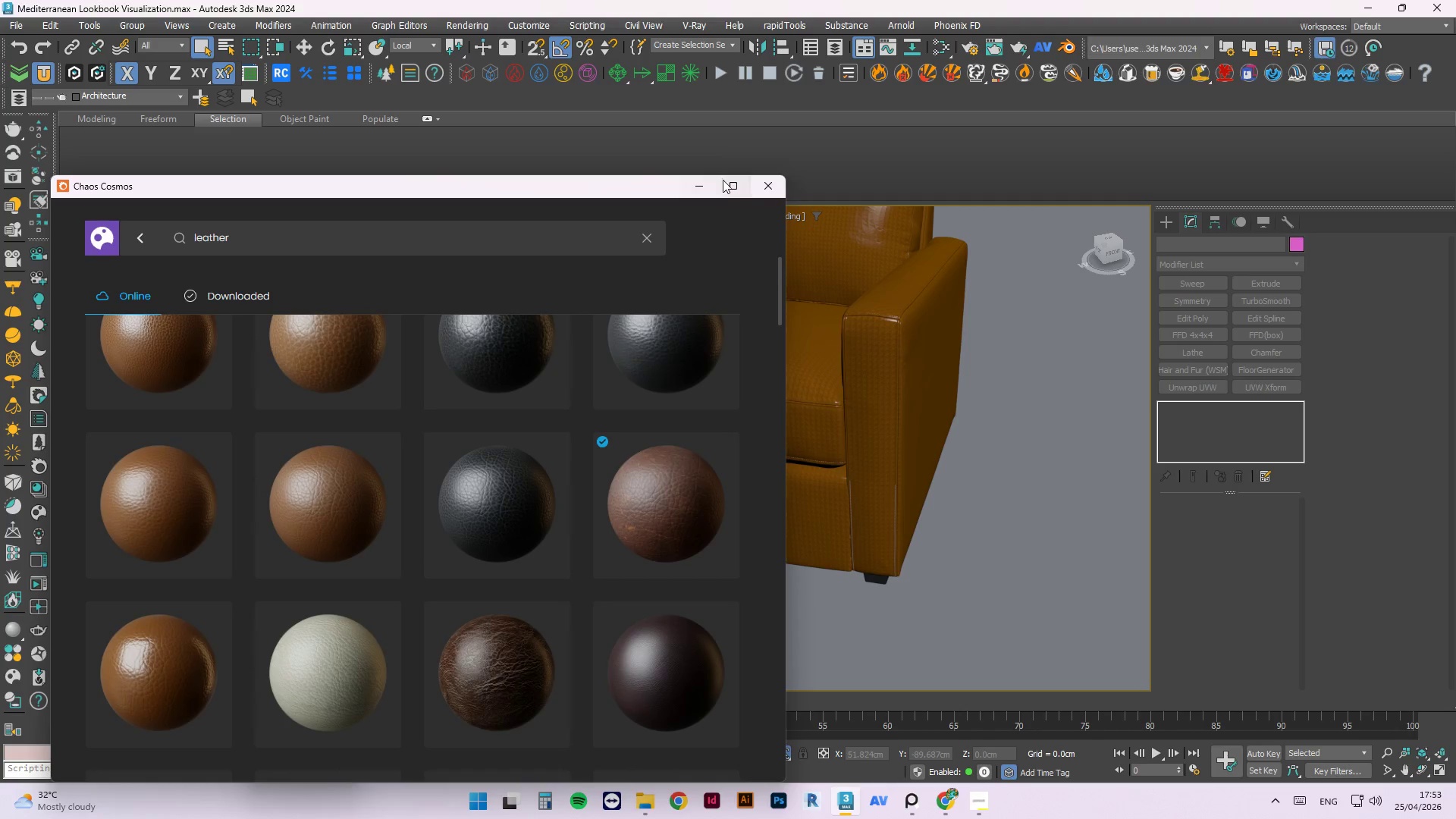 
left_click([765, 180])
 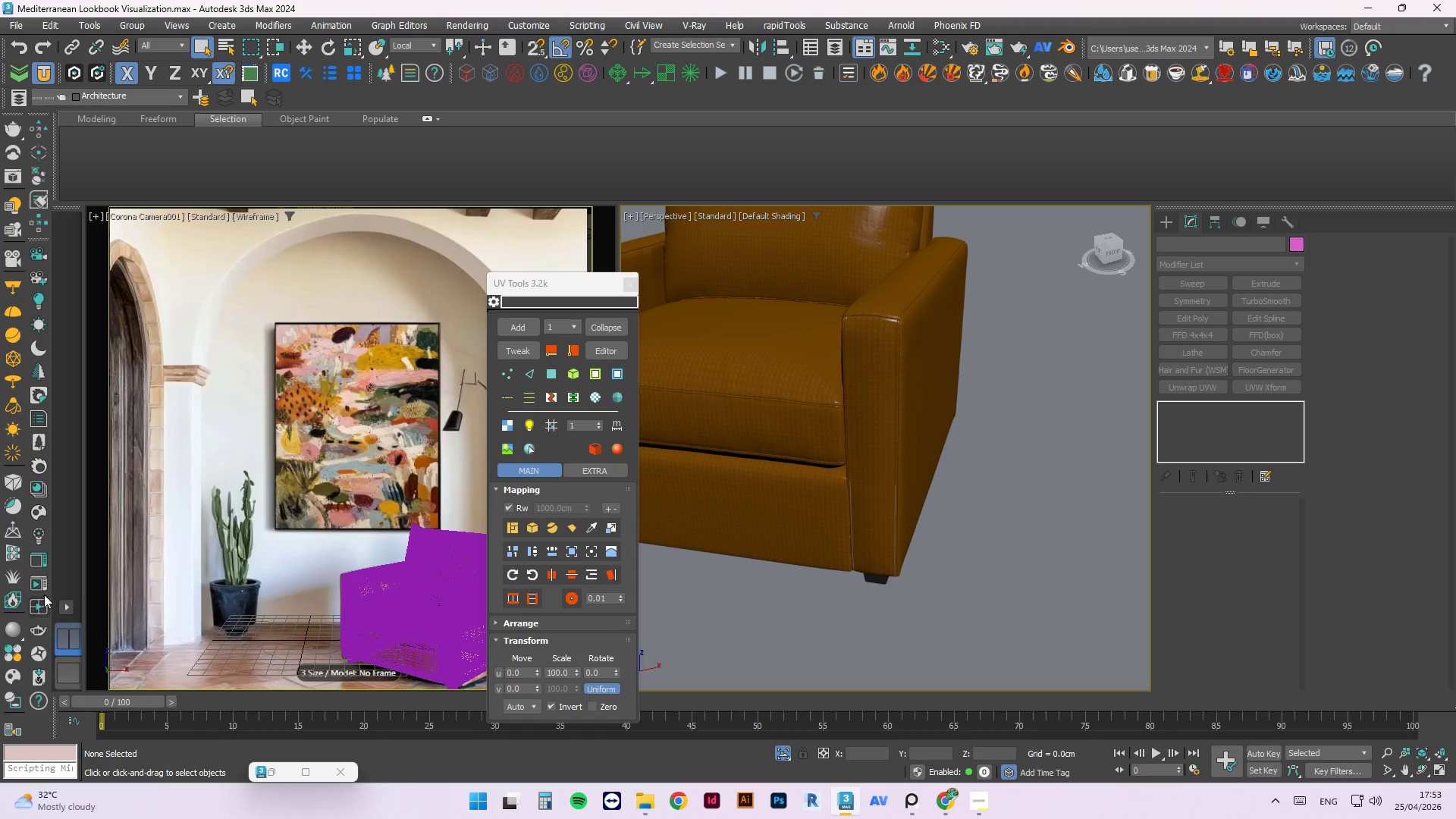 
left_click([50, 579])
 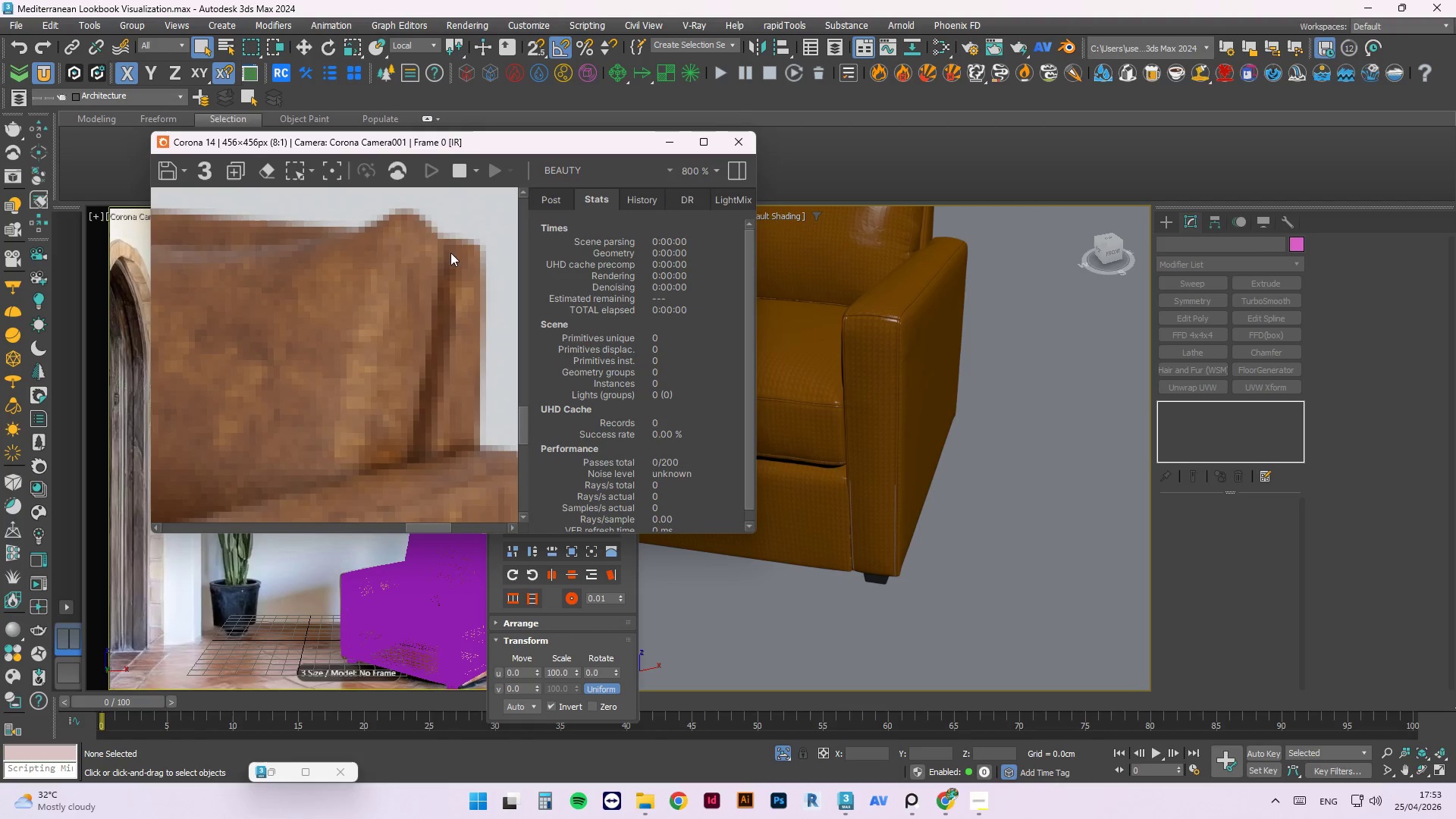 
scroll: coordinate [394, 390], scroll_direction: down, amount: 2.0
 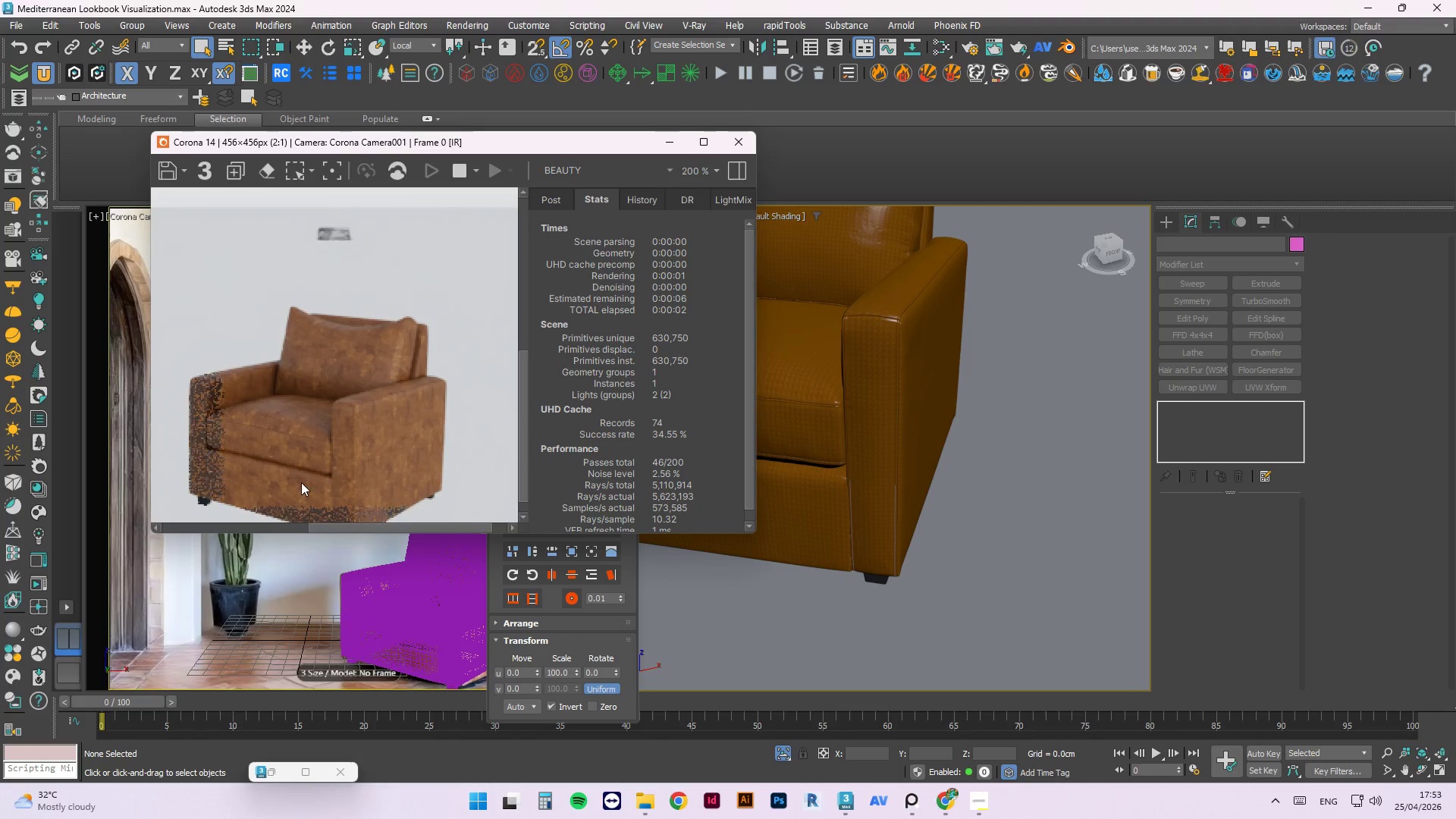 
scroll: coordinate [976, 398], scroll_direction: up, amount: 12.0
 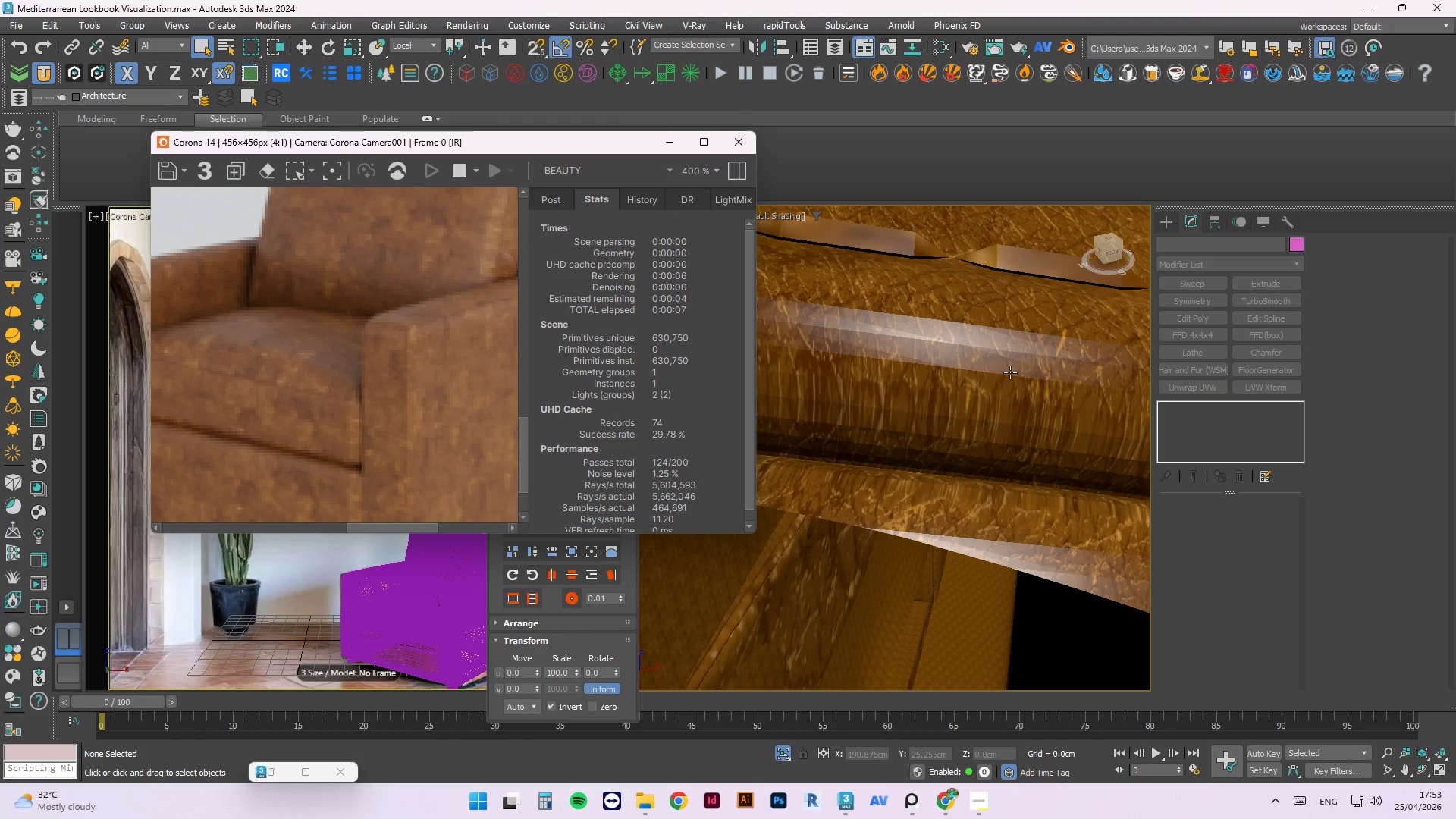 
scroll: coordinate [1001, 387], scroll_direction: down, amount: 7.0
 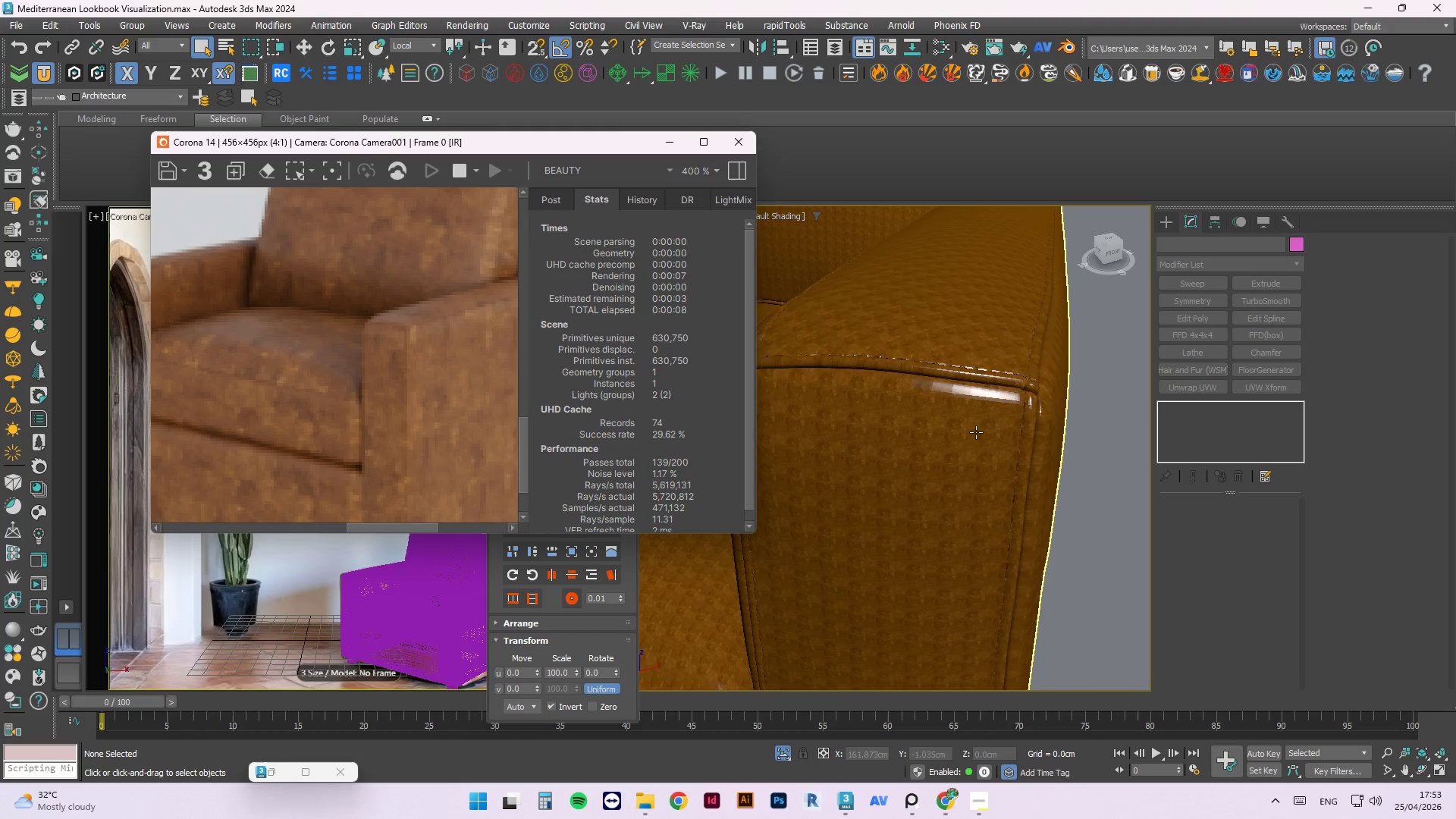 
scroll: coordinate [974, 428], scroll_direction: up, amount: 2.0
 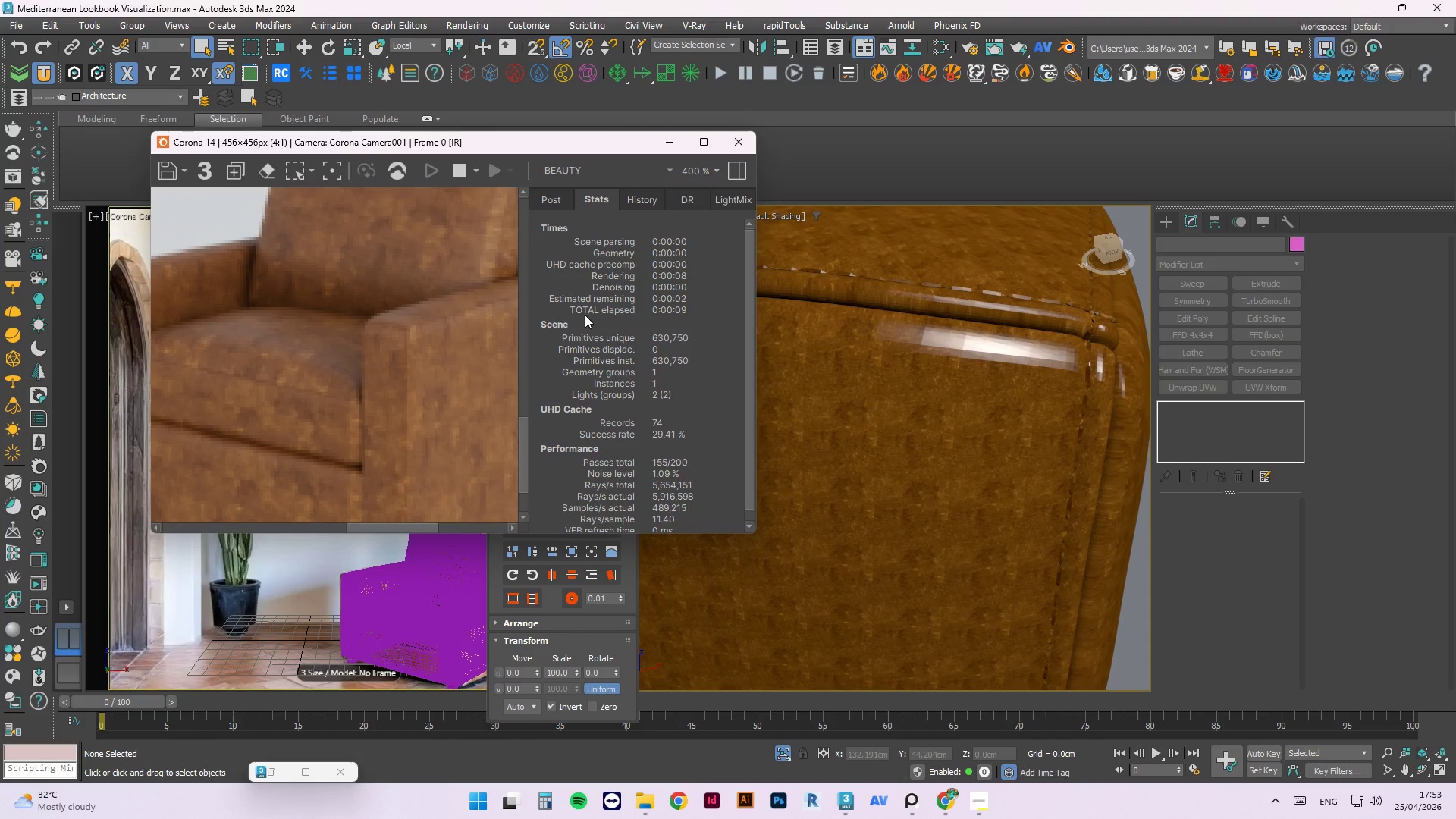 
scroll: coordinate [413, 306], scroll_direction: down, amount: 1.0
 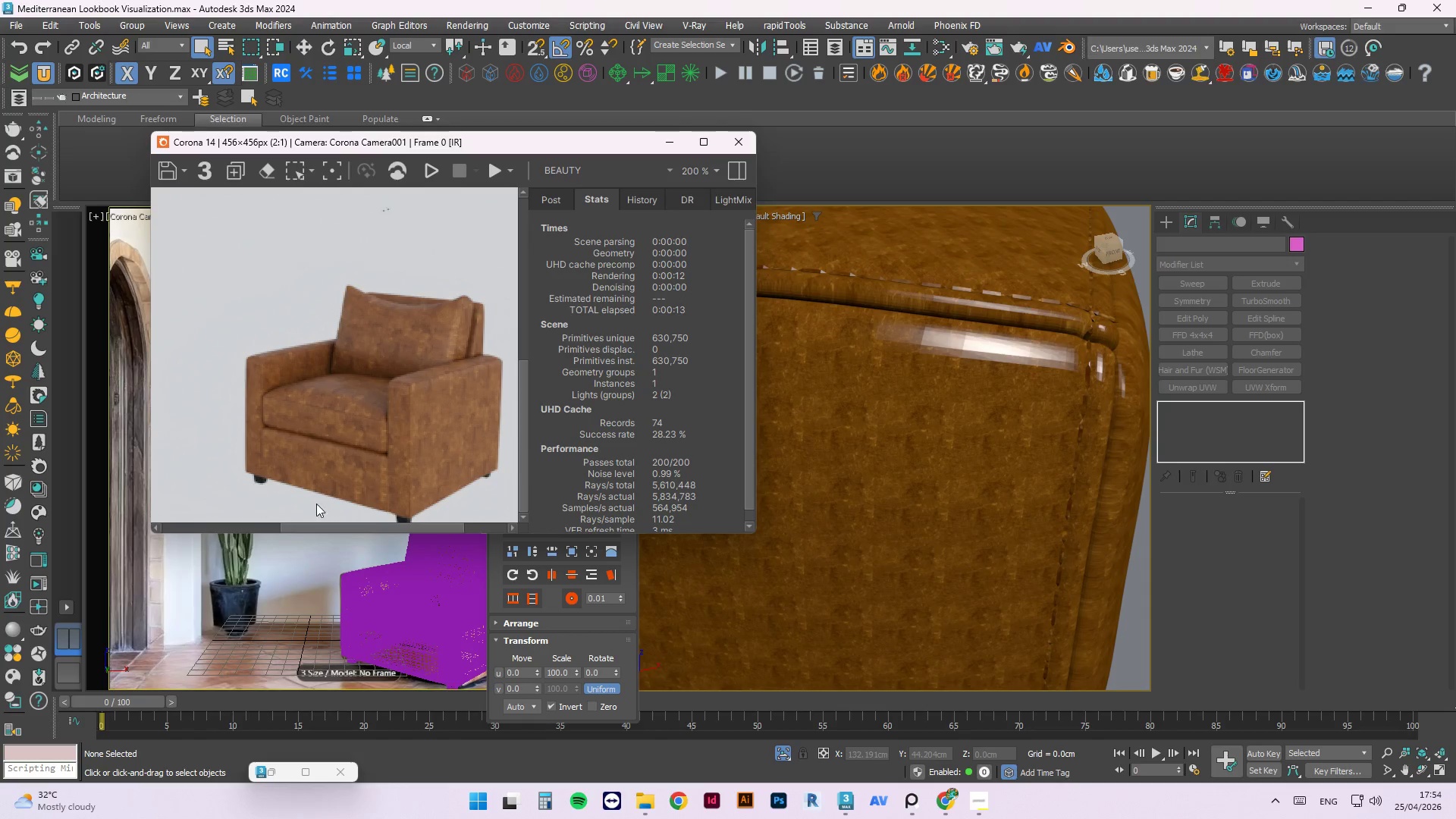 
key(Control+ControlLeft)
 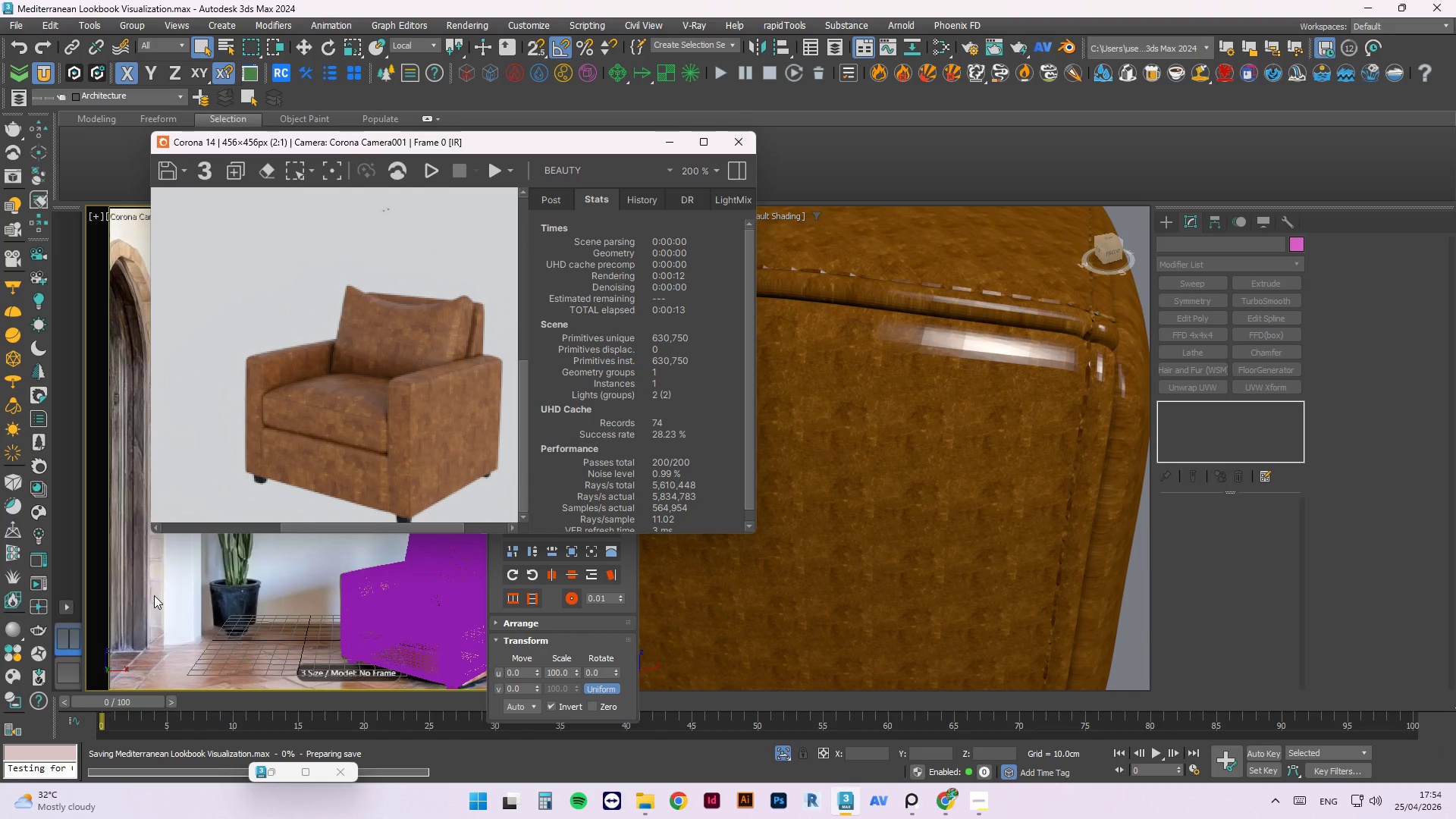 
key(Control+S)
 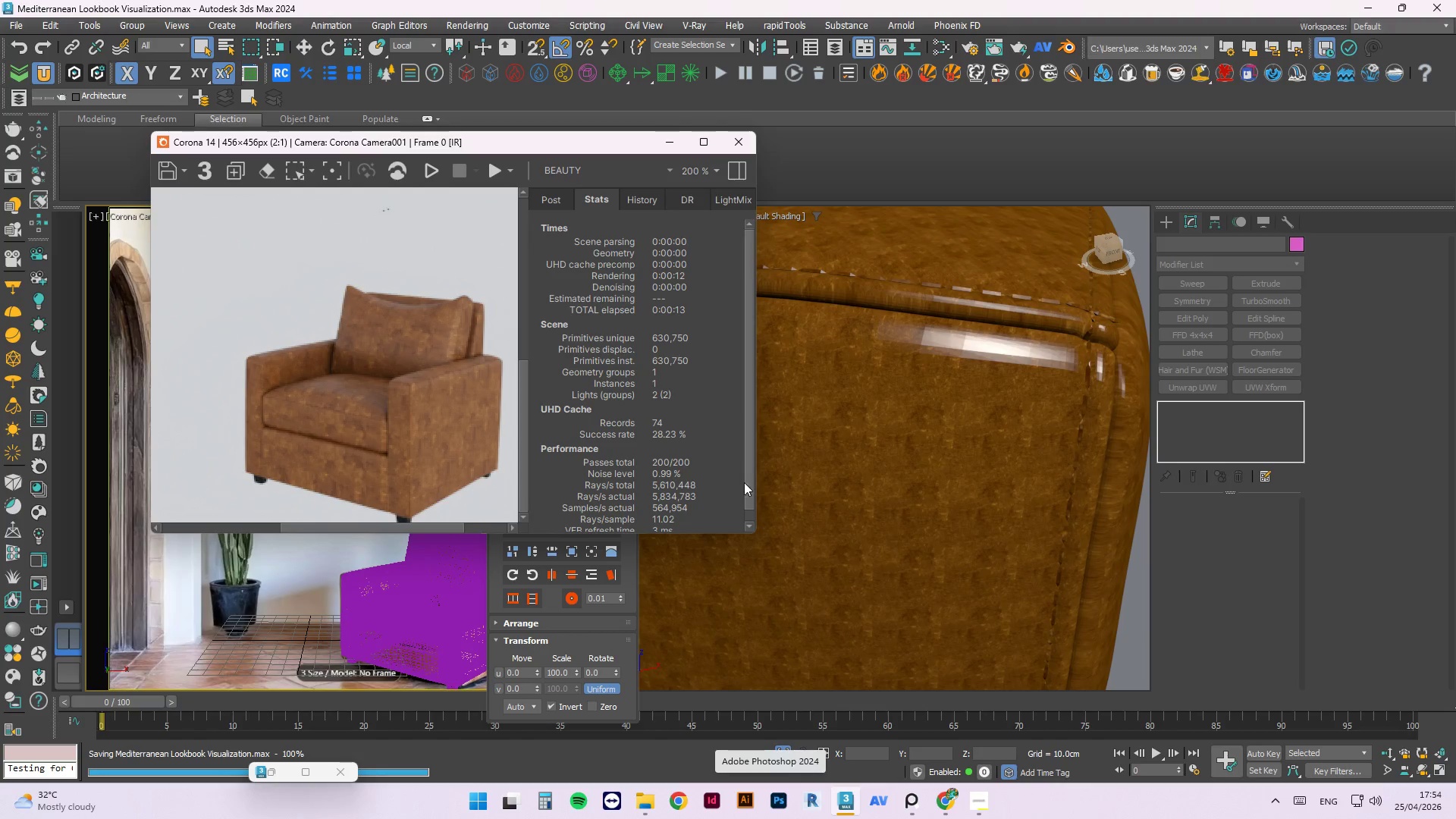 
scroll: coordinate [475, 349], scroll_direction: up, amount: 1.0
 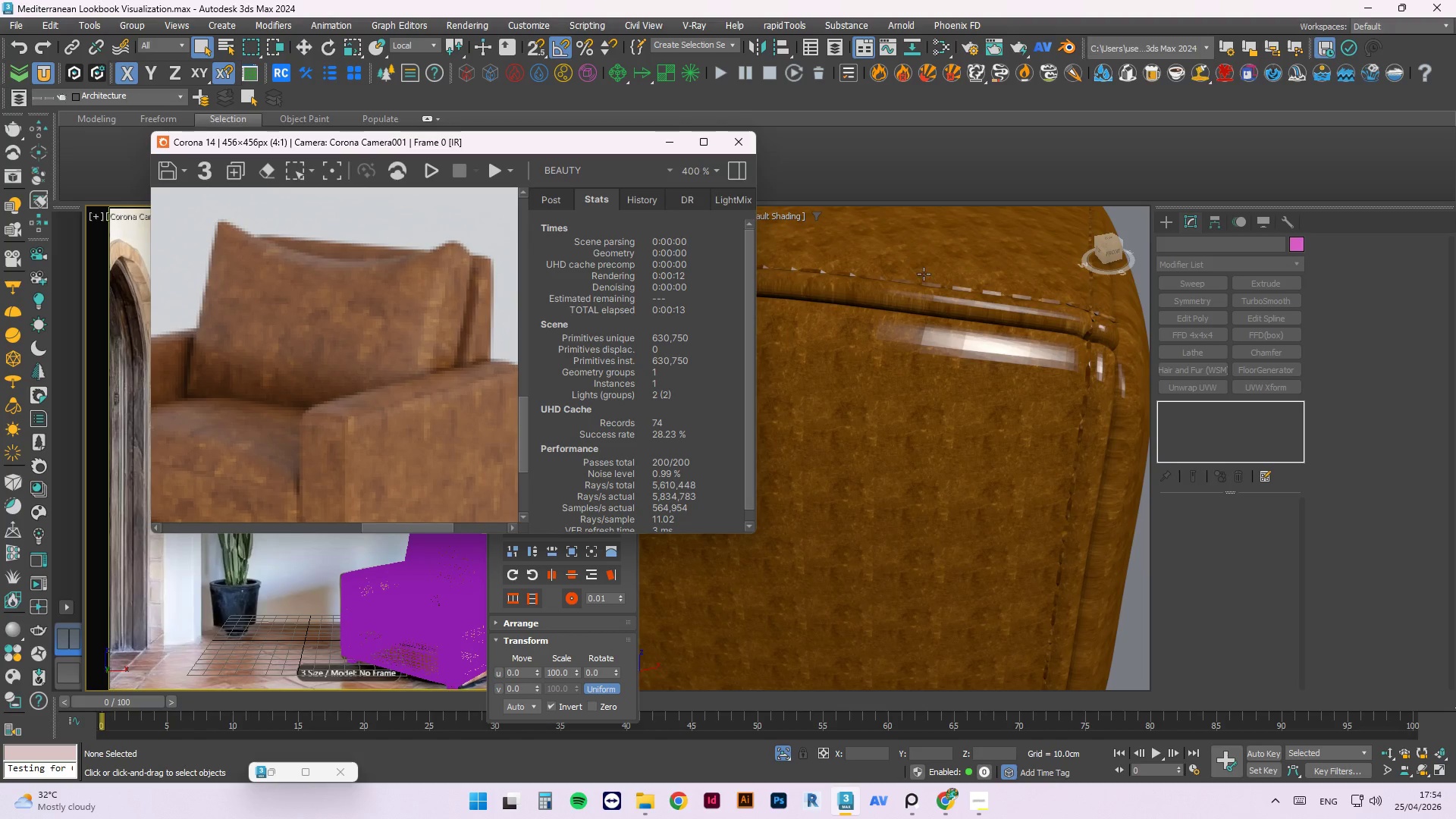 
left_click([985, 343])
 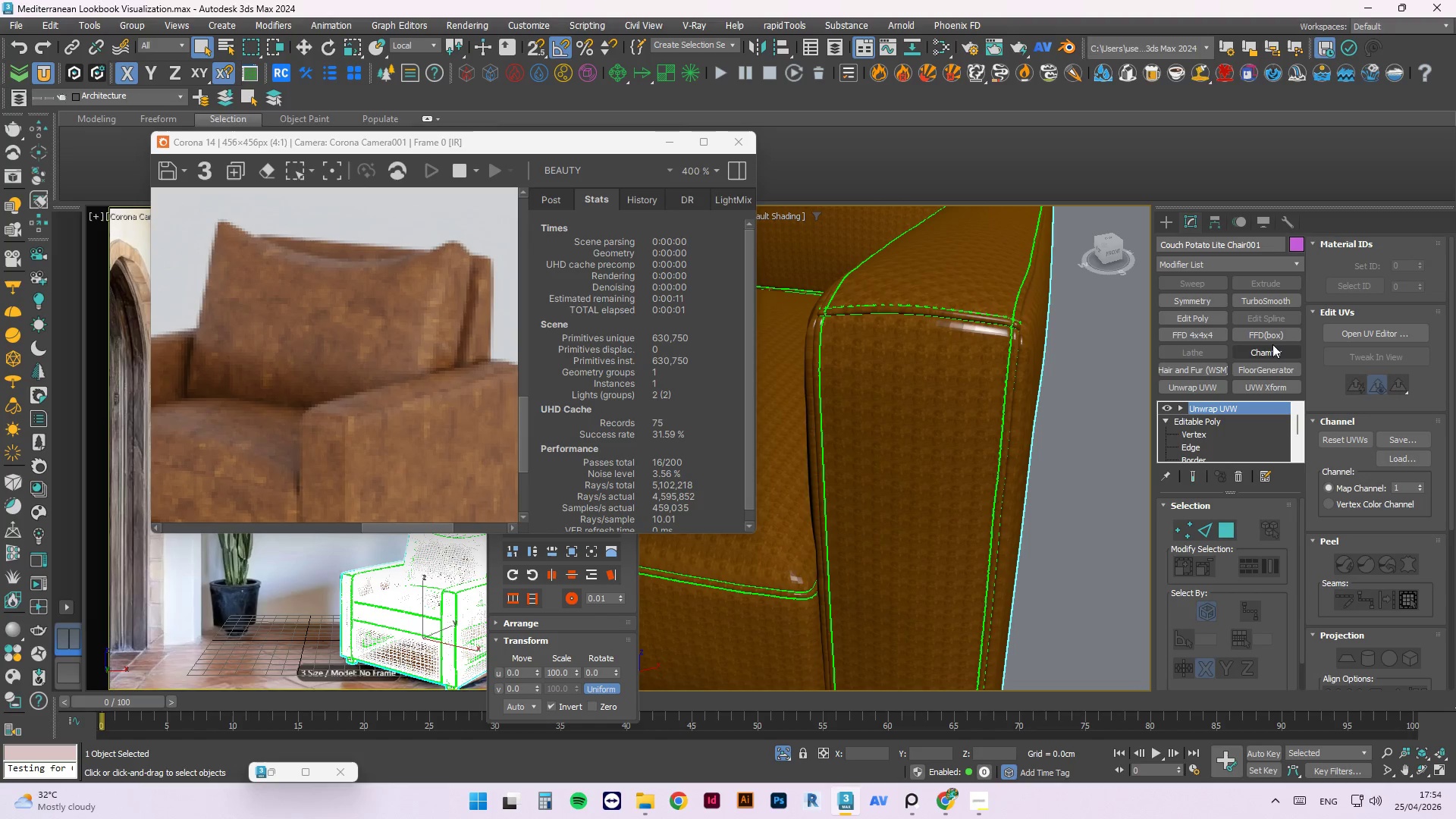 
scroll: coordinate [981, 329], scroll_direction: down, amount: 3.0
 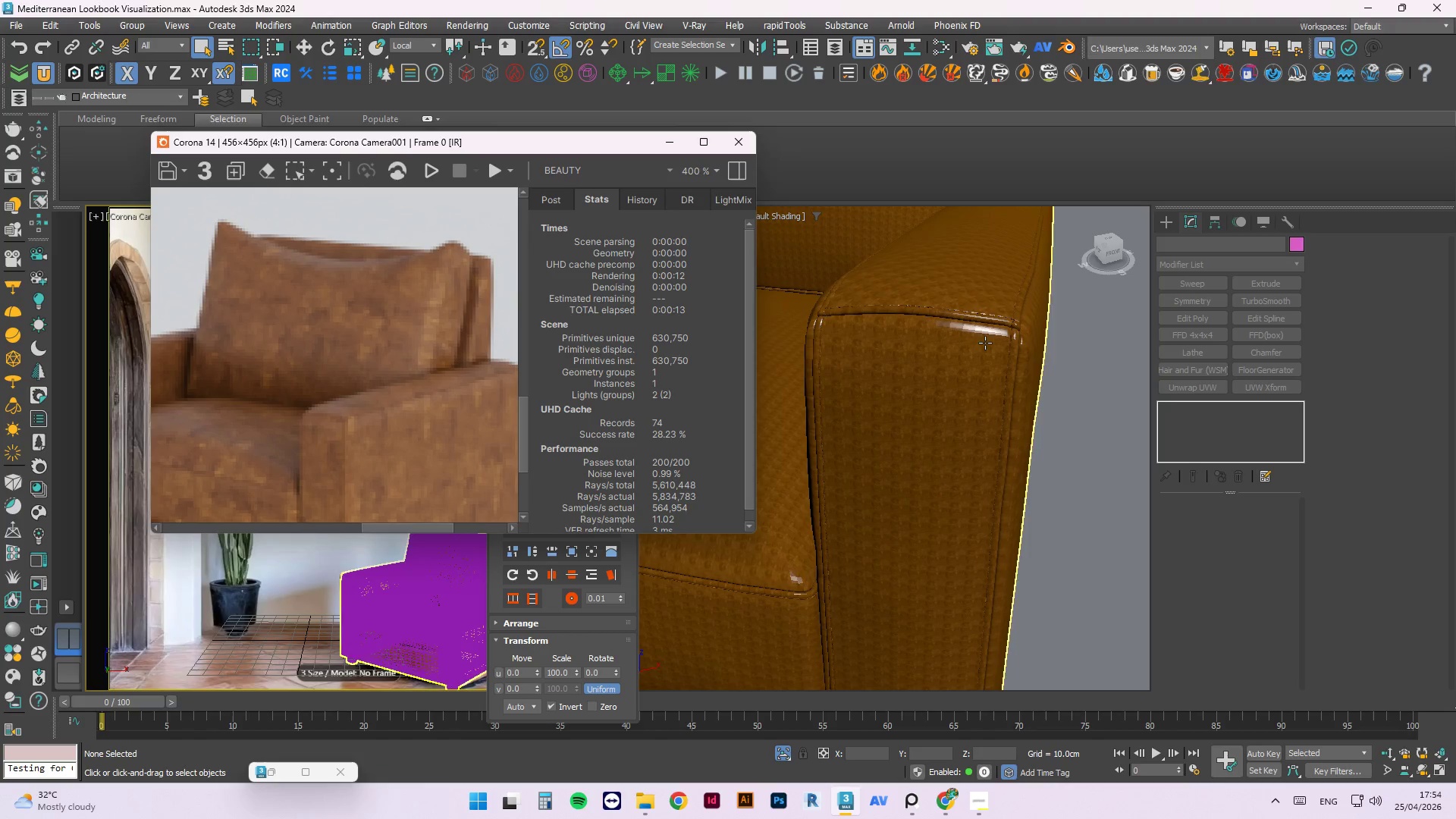 
left_click([1236, 424])
 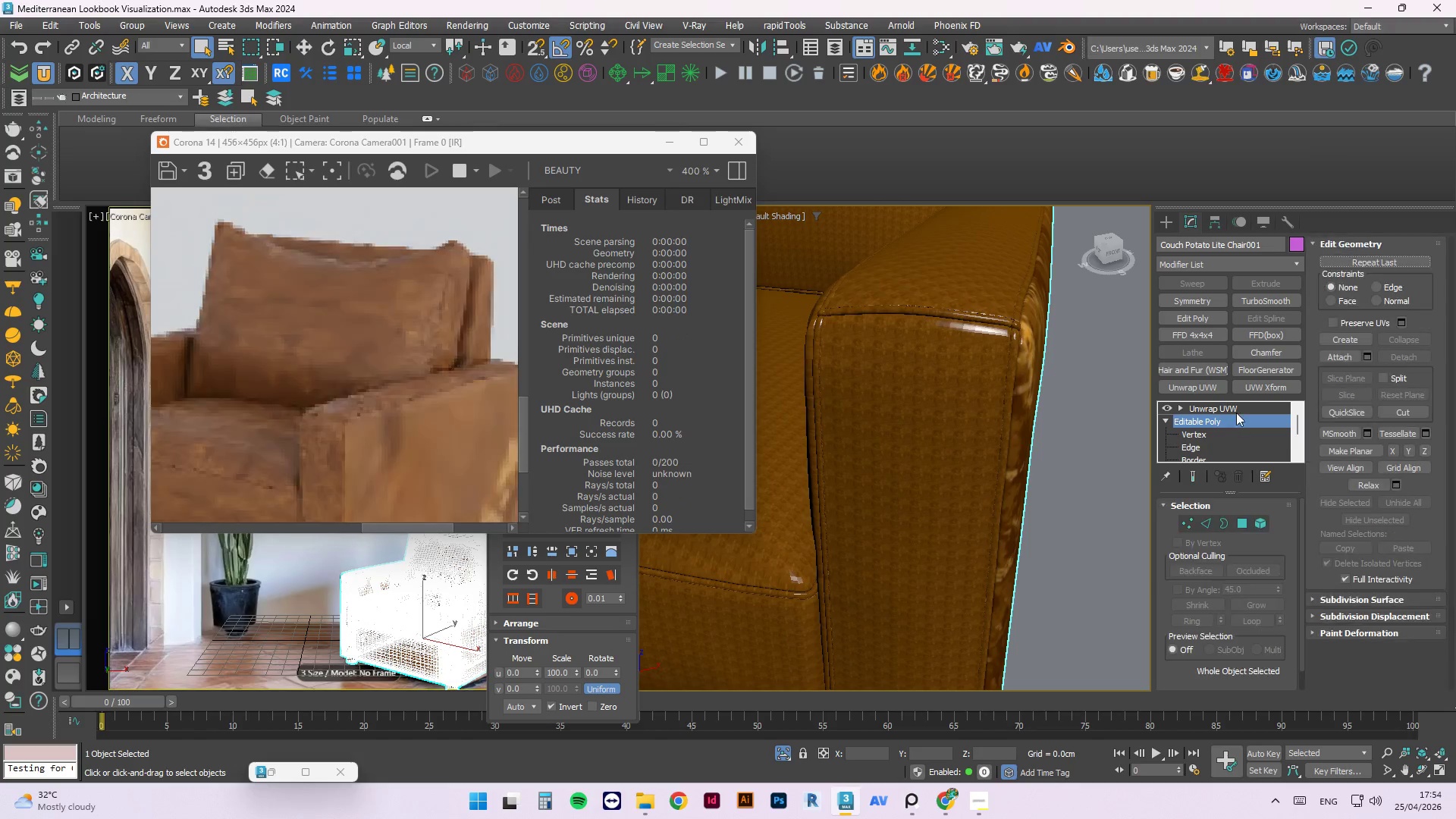 
left_click([1237, 409])
 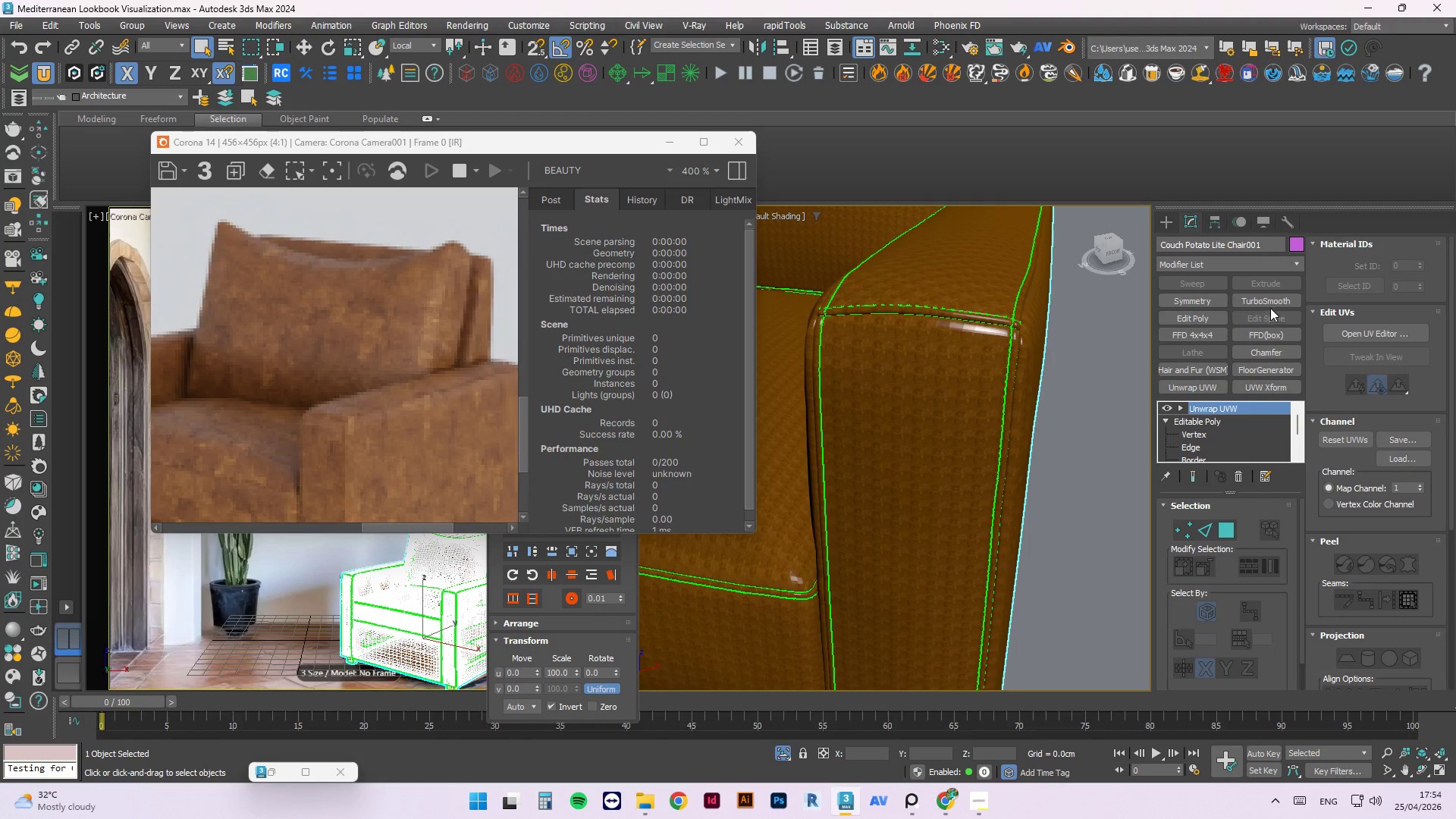 
left_click([1272, 300])
 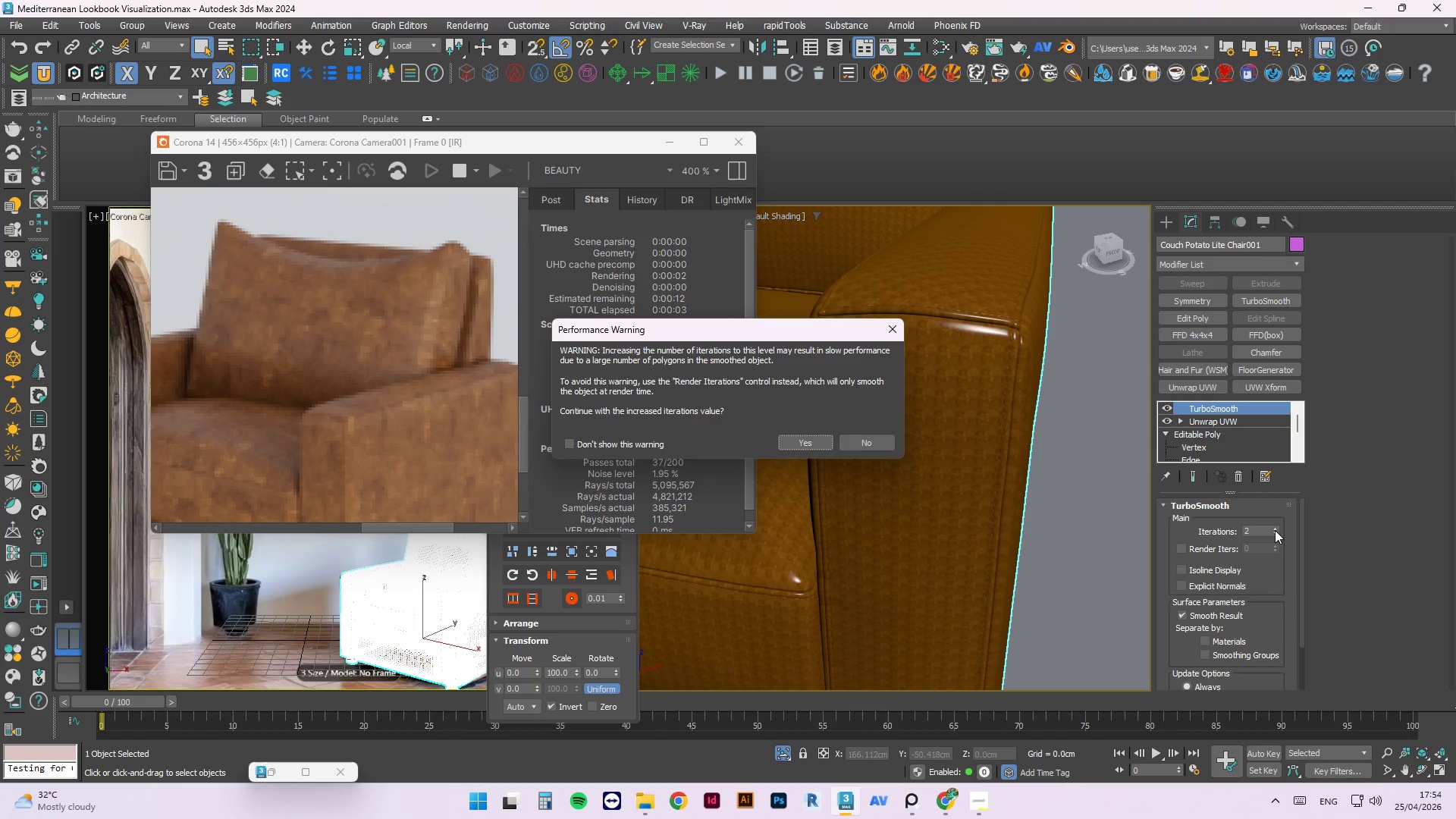 
wait(5.31)
 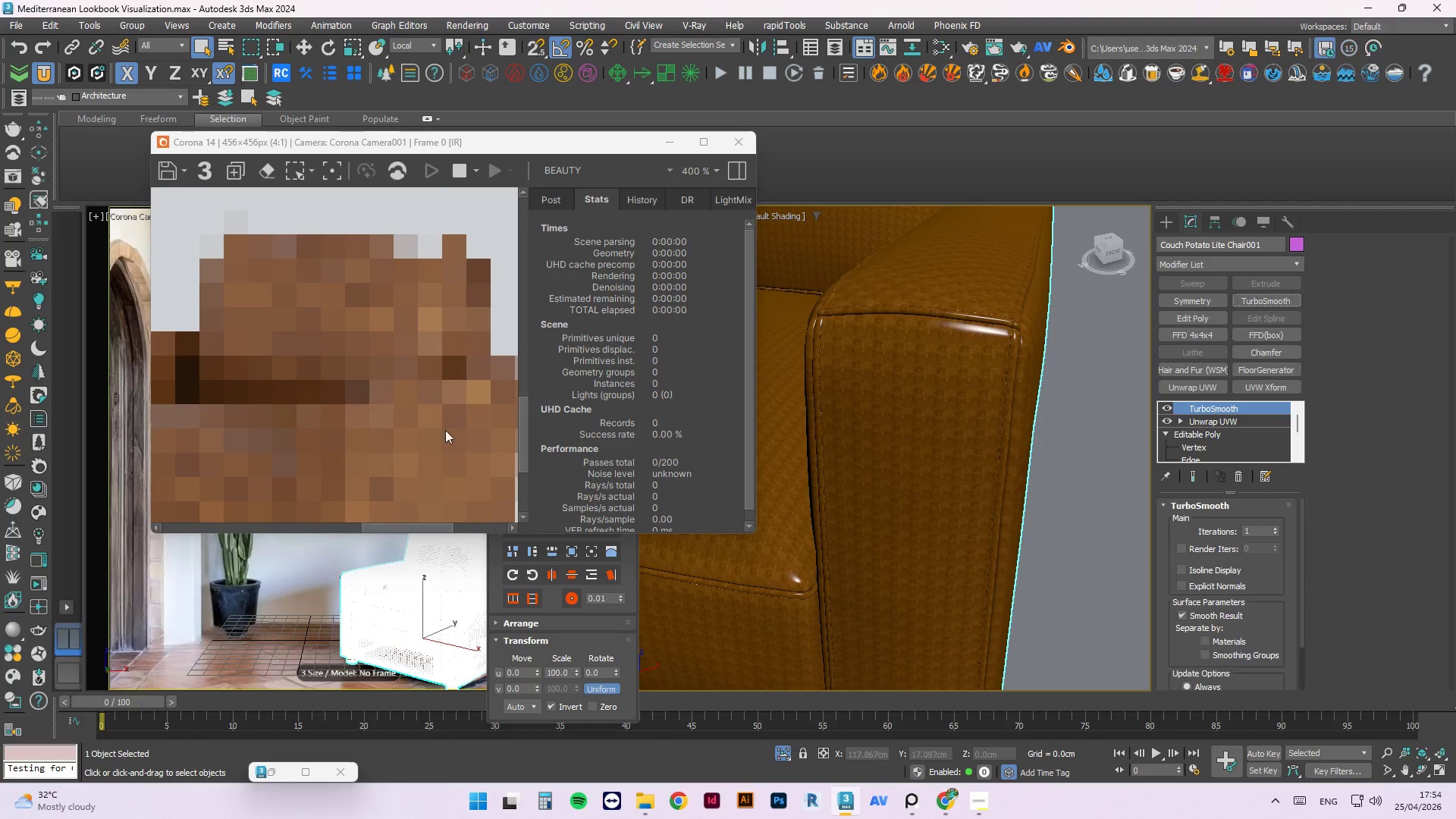 
left_click([871, 441])
 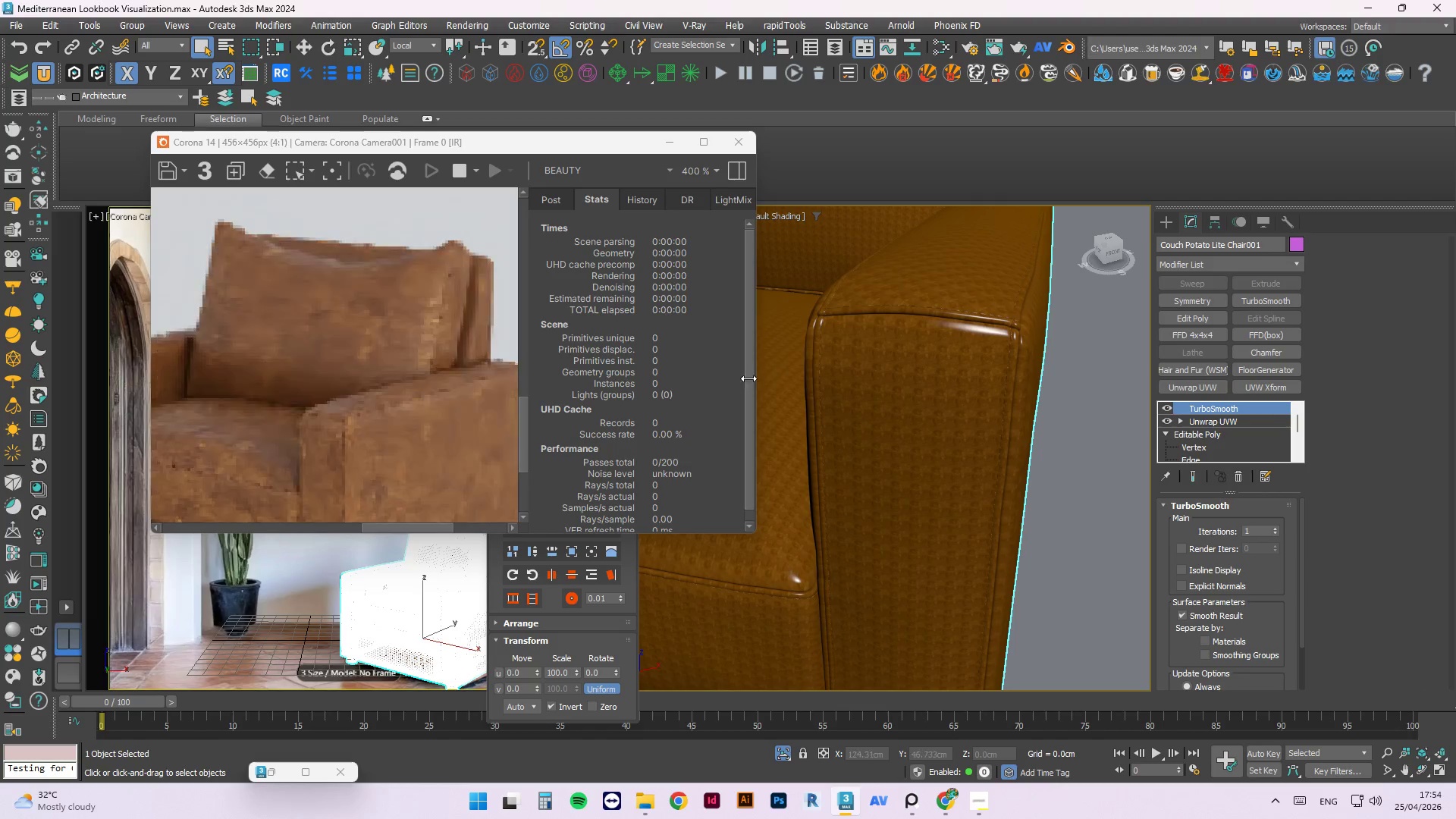 
scroll: coordinate [444, 424], scroll_direction: down, amount: 1.0
 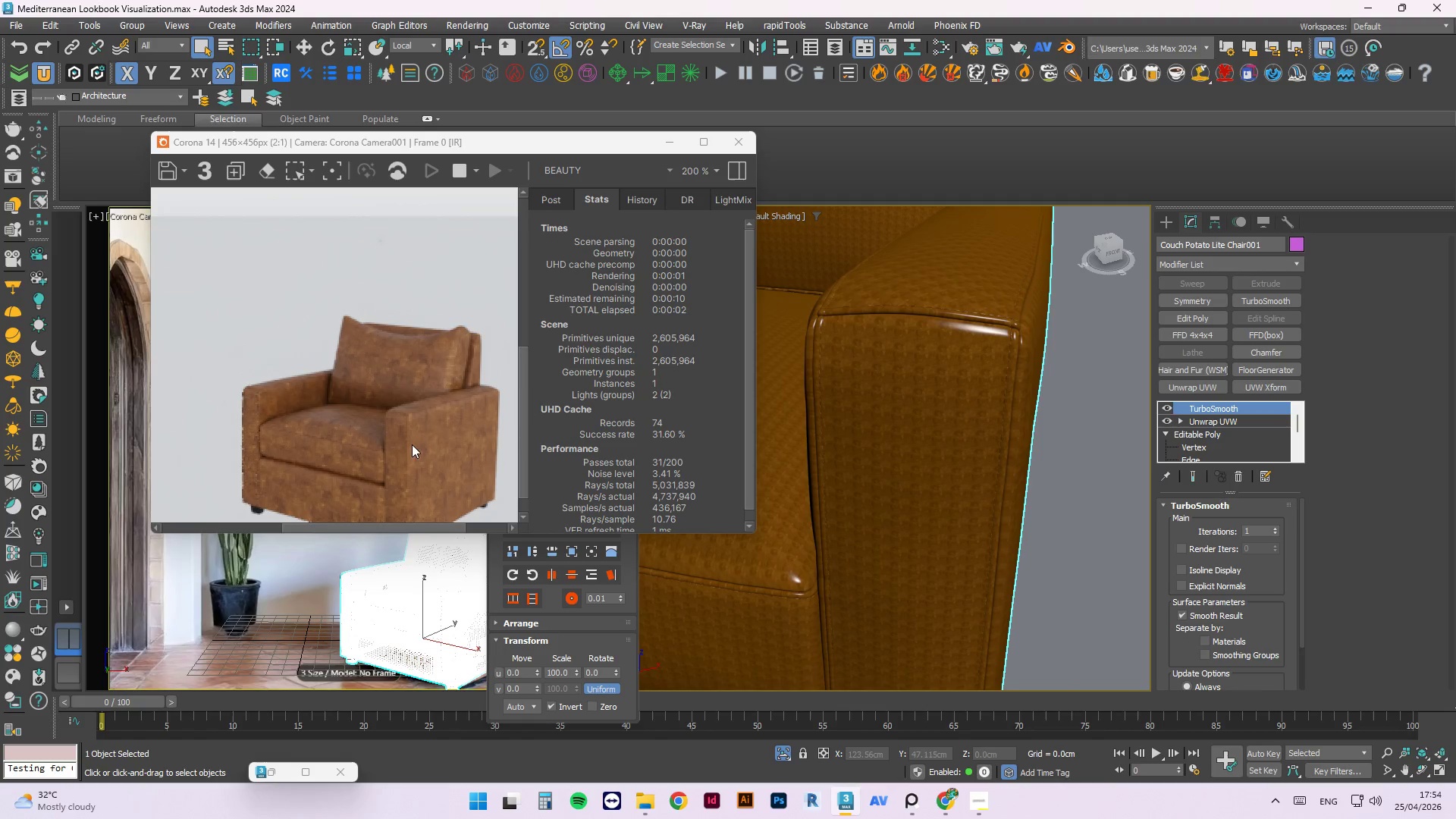 
scroll: coordinate [384, 404], scroll_direction: up, amount: 2.0
 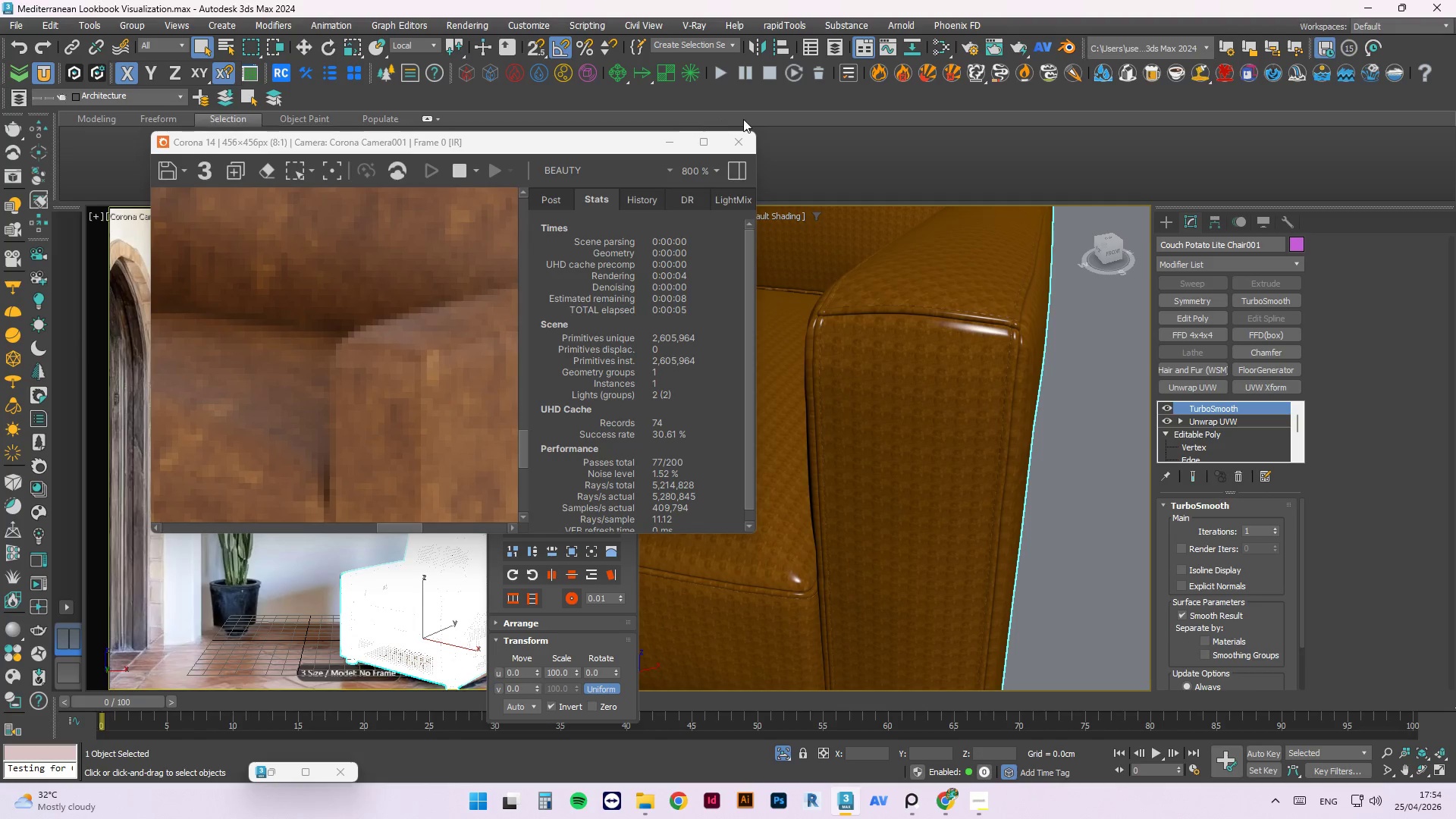 
left_click([744, 136])
 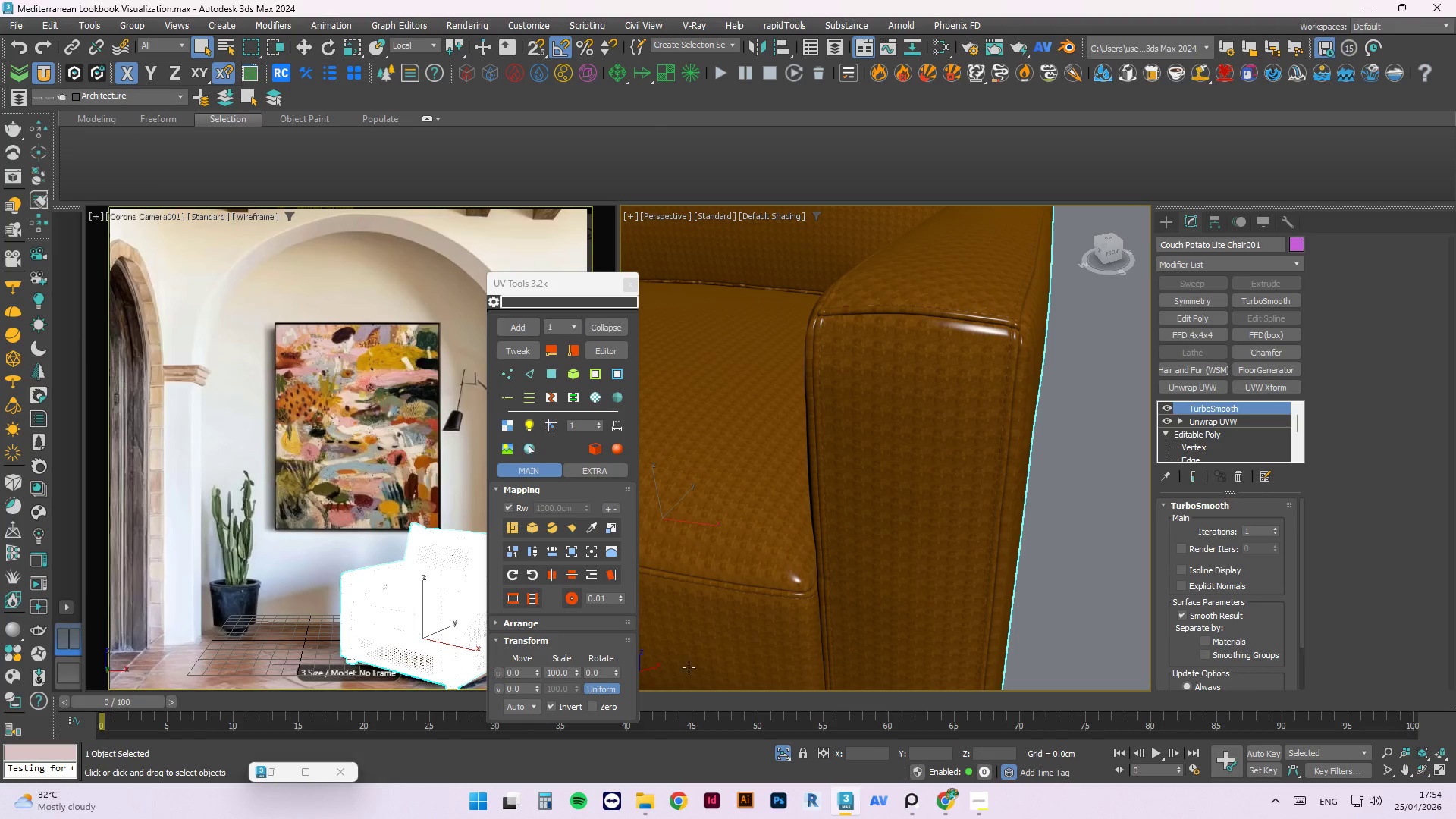 
left_click([781, 753])
 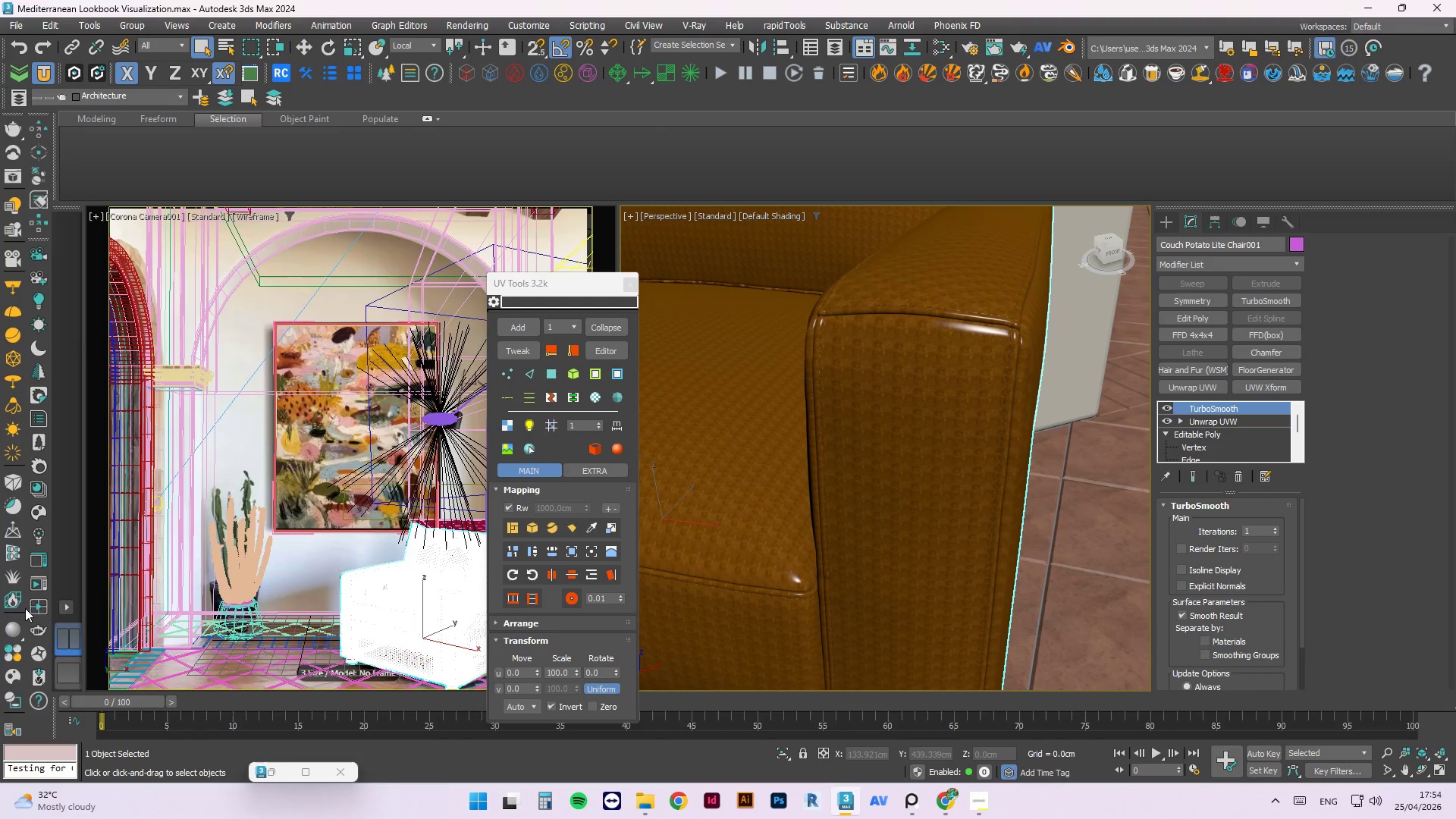 
left_click([49, 586])
 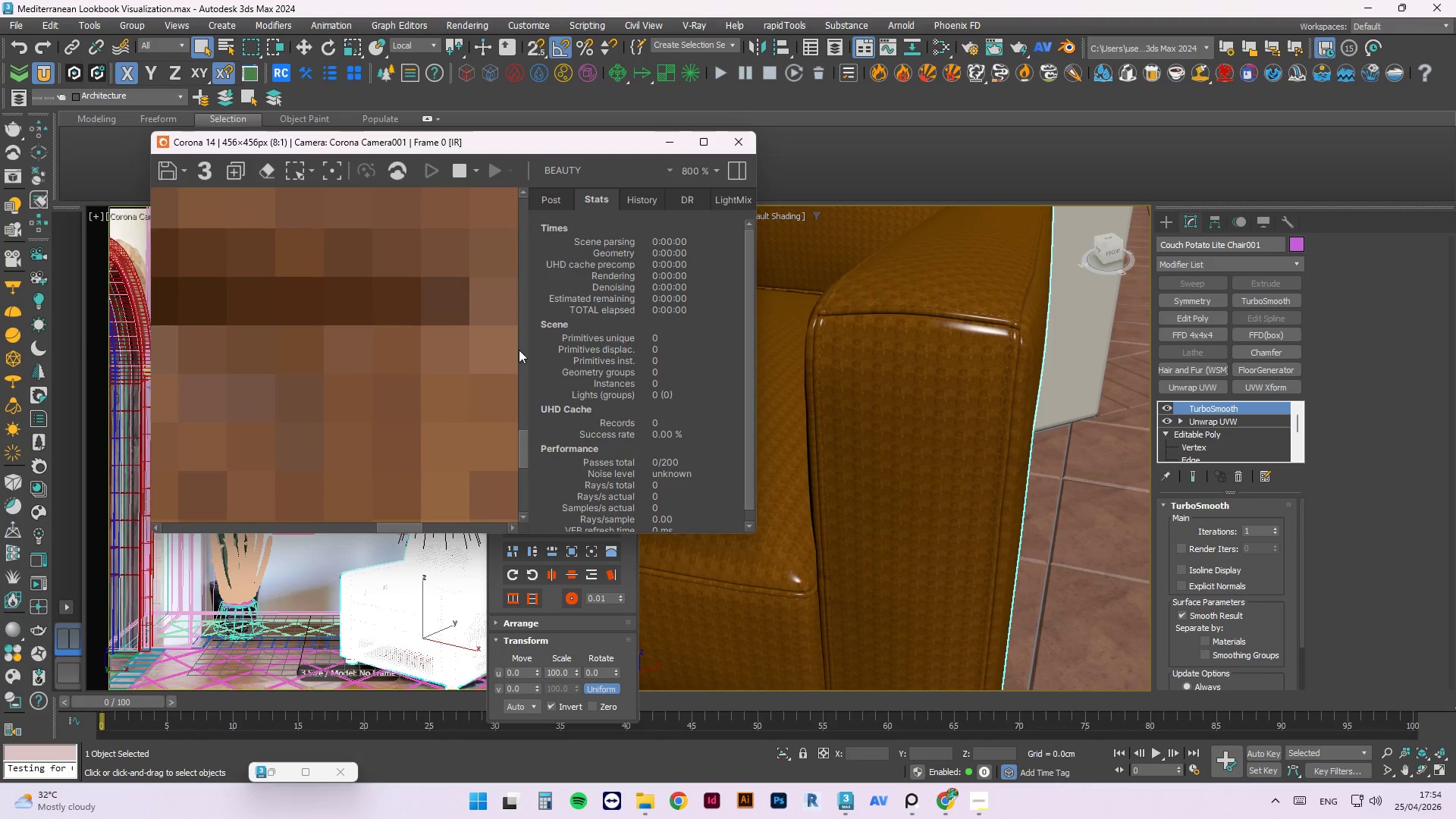 
scroll: coordinate [469, 326], scroll_direction: down, amount: 3.0
 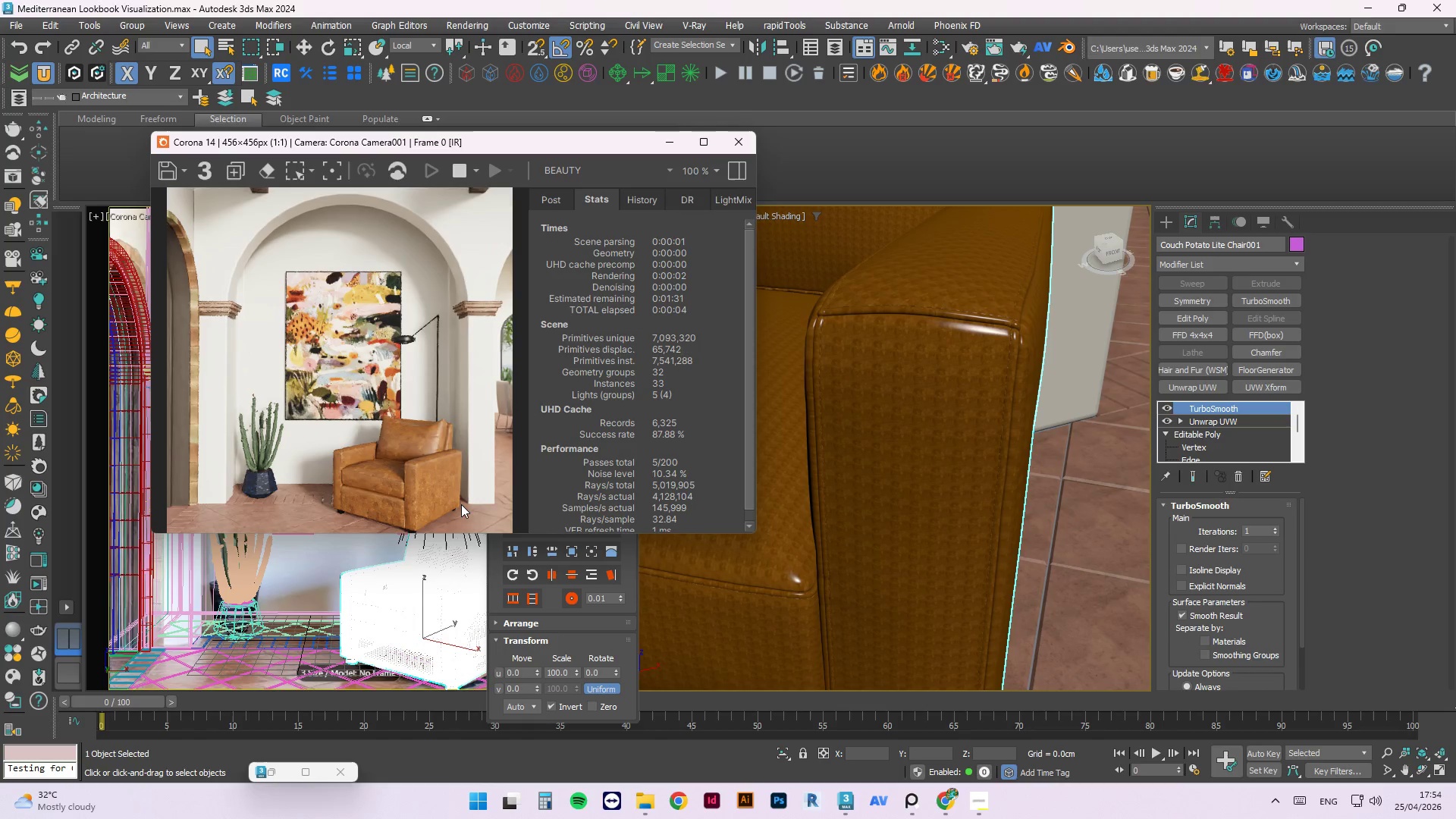 
left_click([911, 806])
 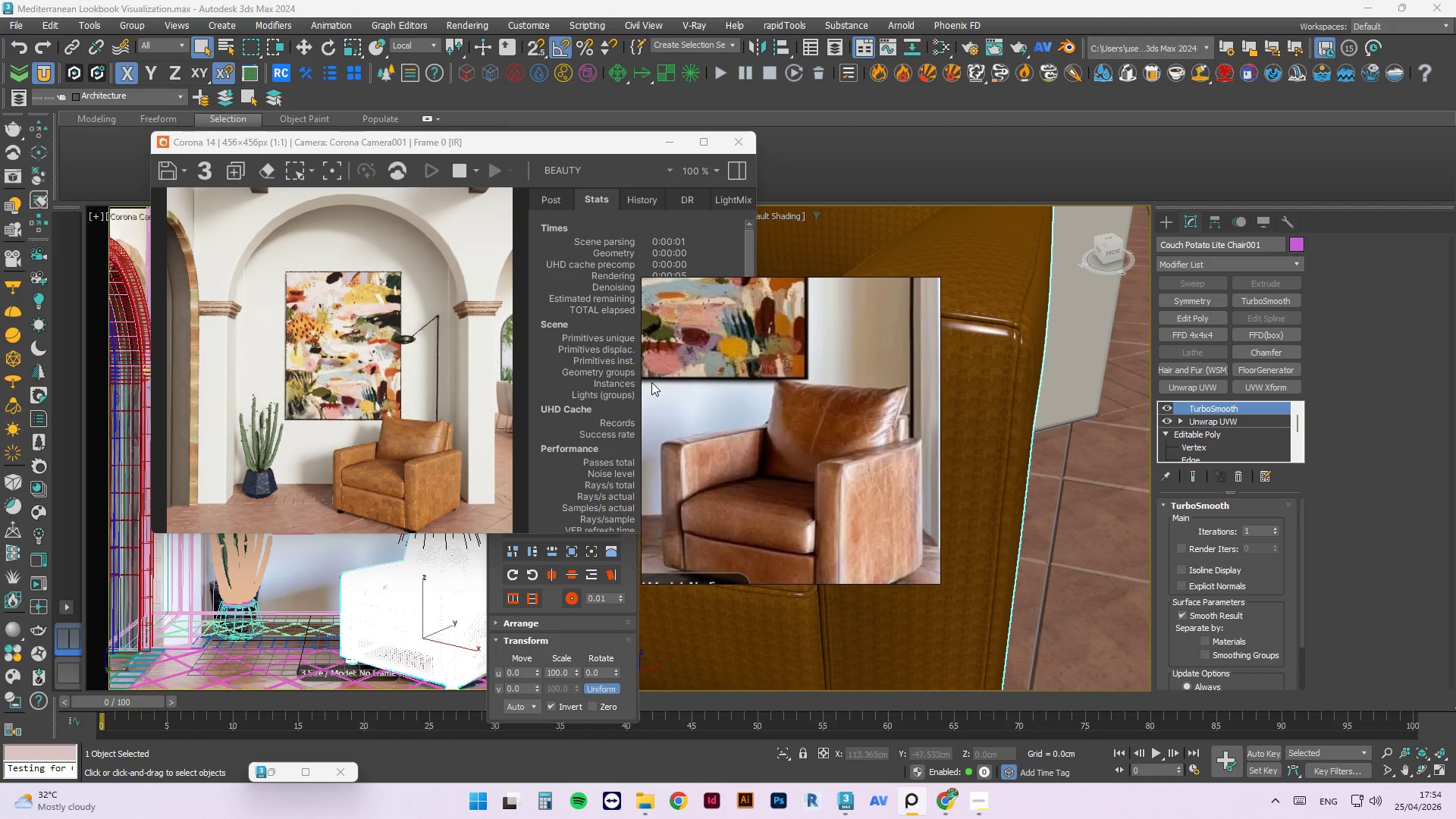 
key(M)
 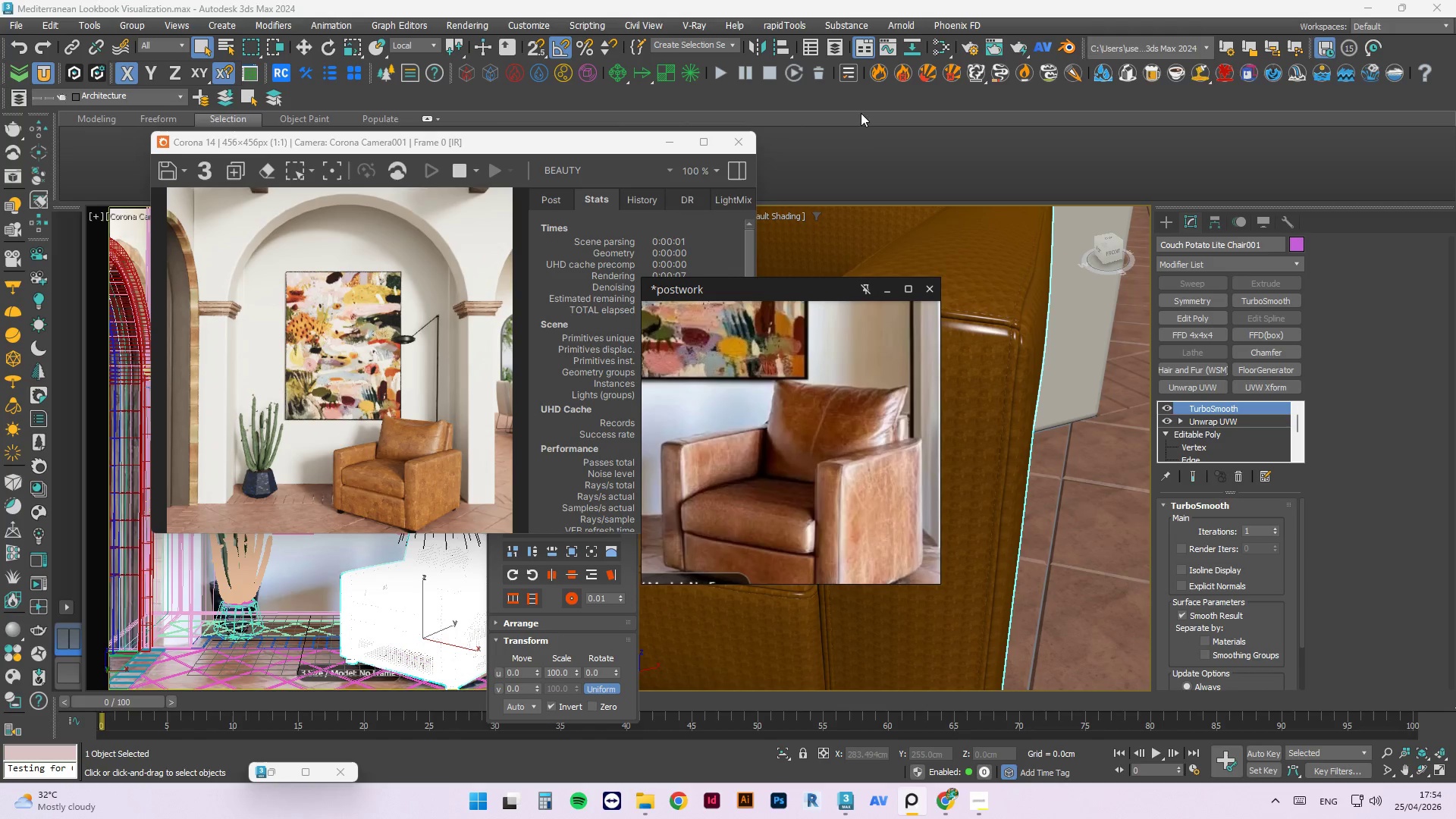 
left_click([870, 146])
 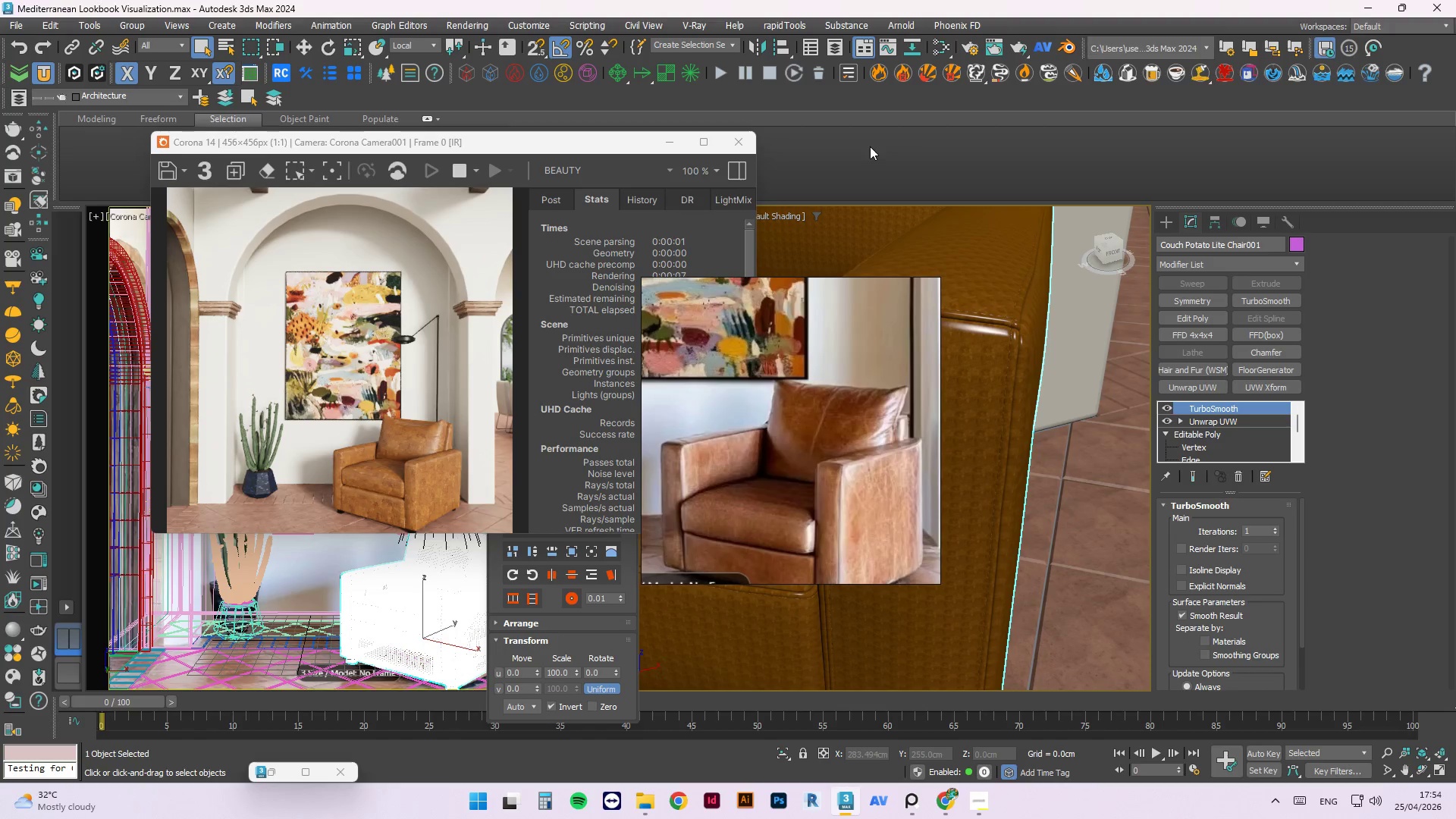 
key(M)
 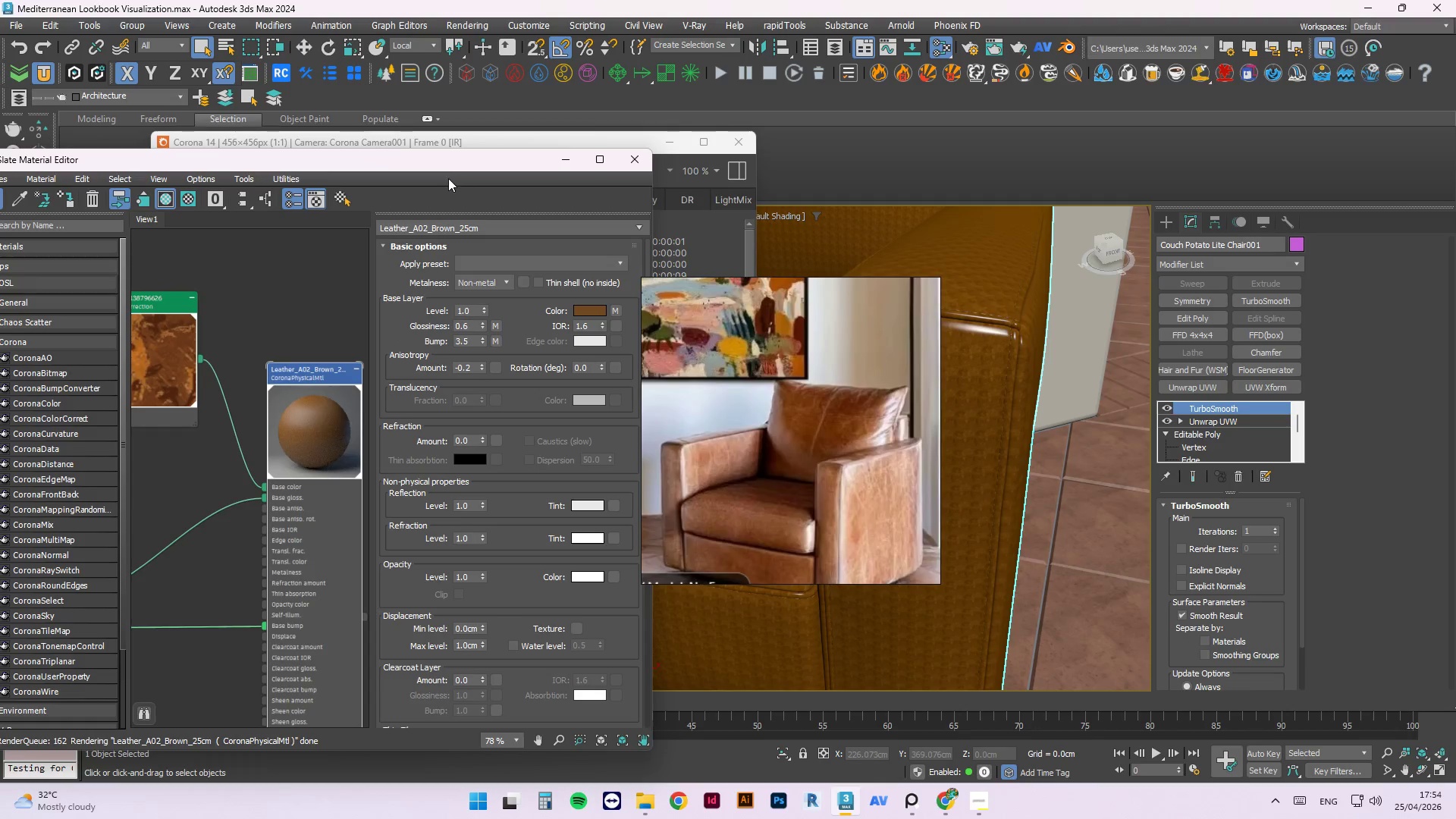 
left_click_drag(start_coordinate=[454, 168], to_coordinate=[1150, 132])
 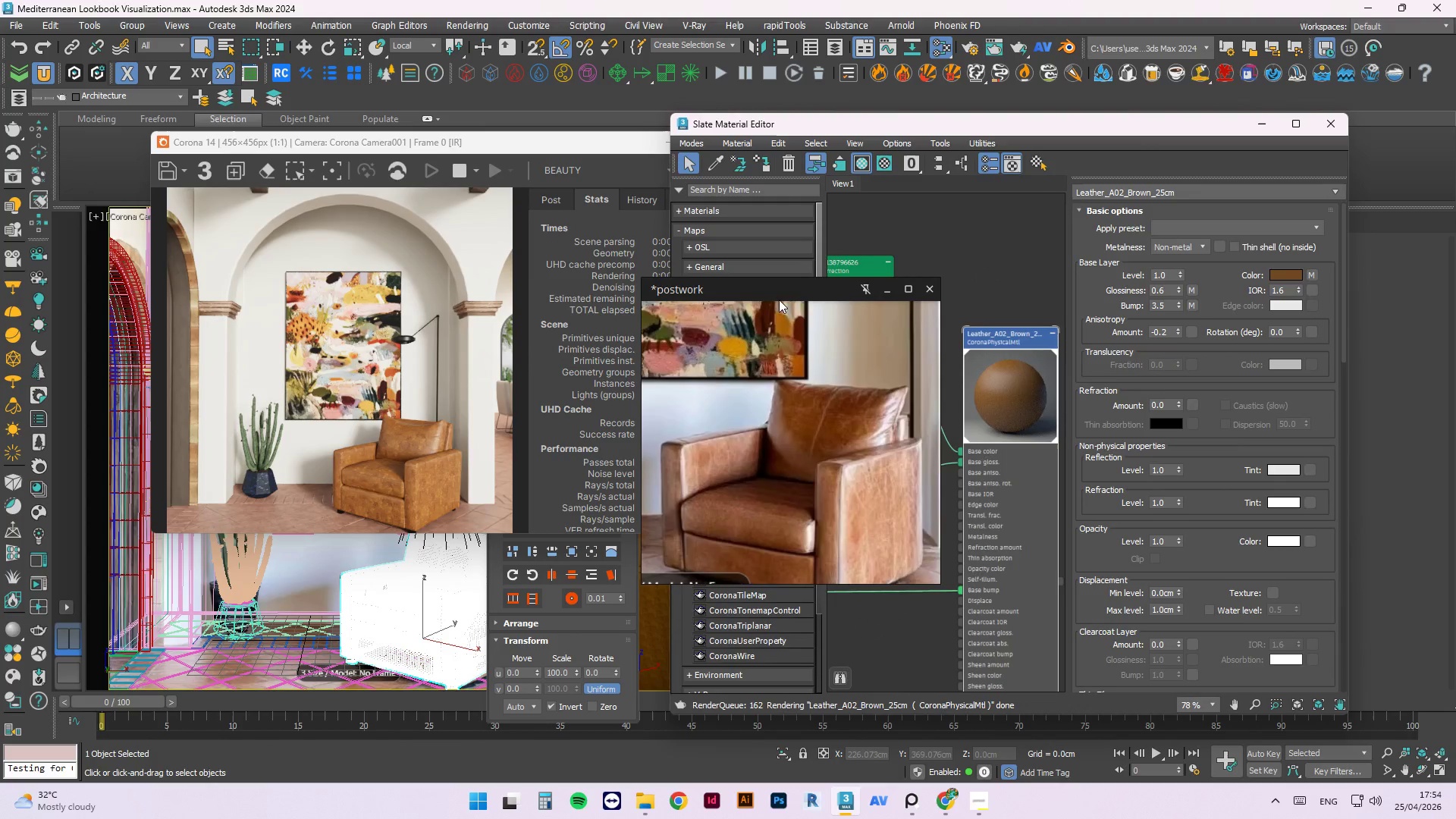 
left_click_drag(start_coordinate=[779, 293], to_coordinate=[71, 339])
 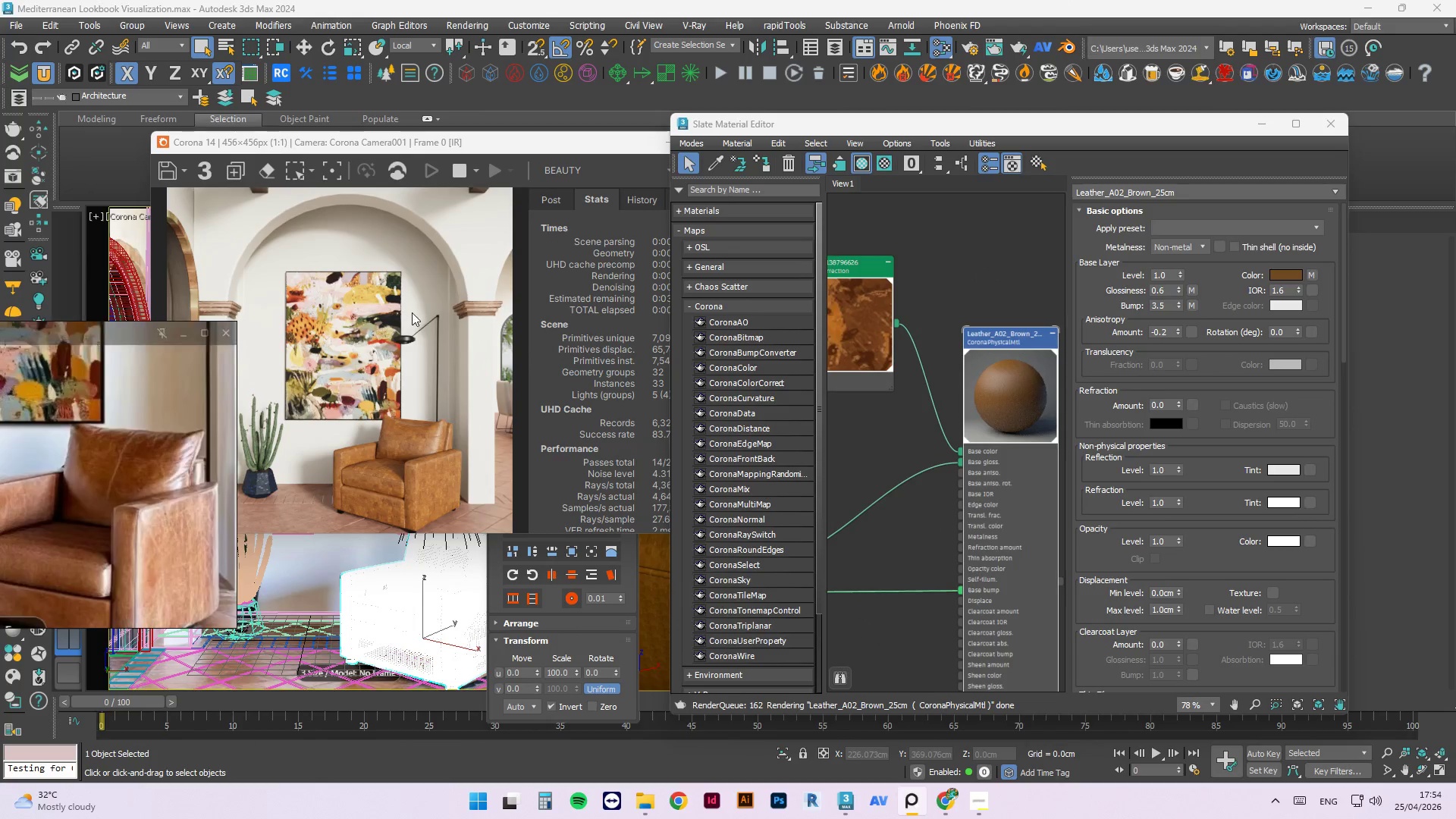 
left_click([848, 323])
 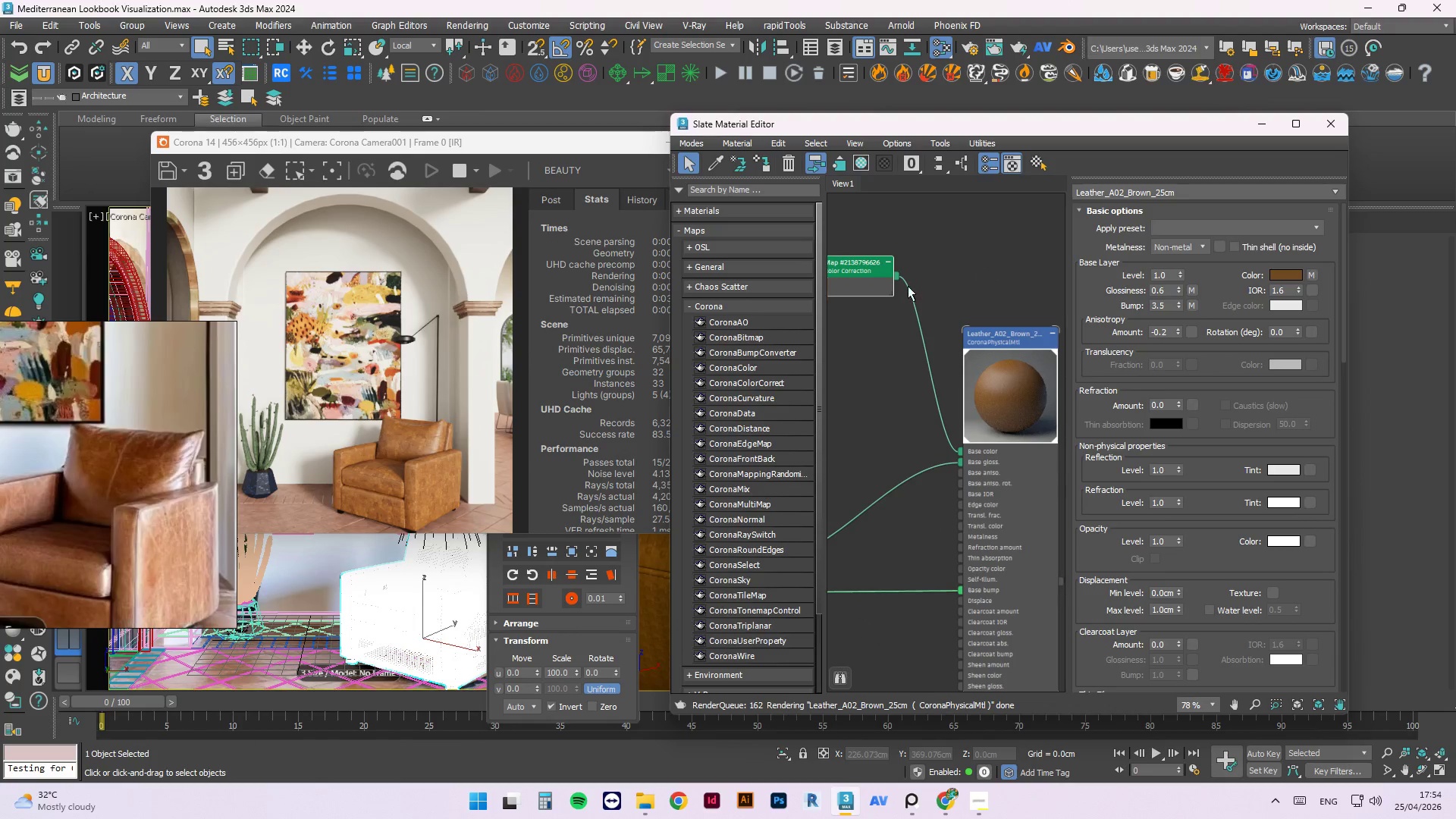 
left_click_drag(start_coordinate=[861, 283], to_coordinate=[934, 442])
 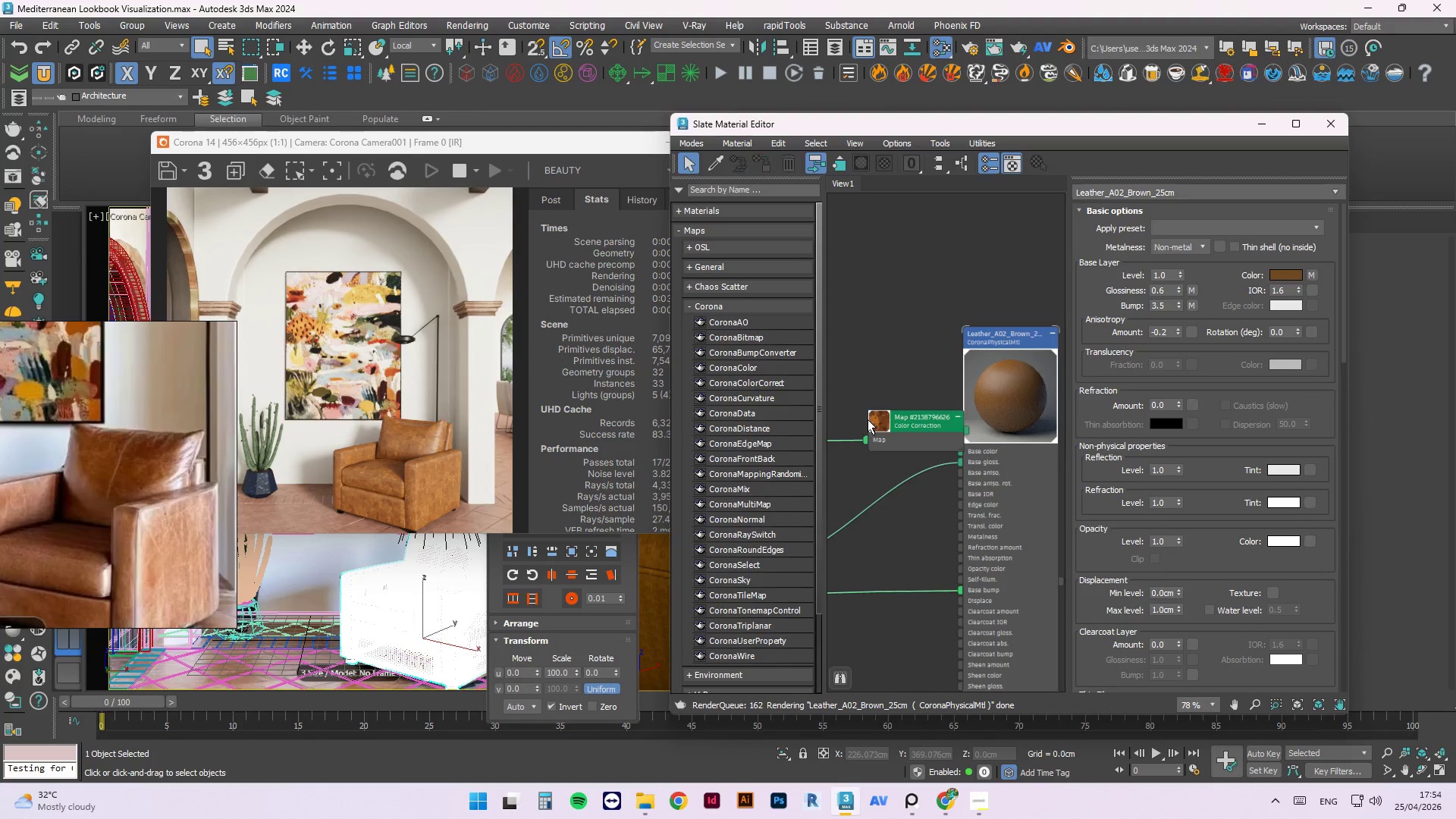 
double_click([876, 418])
 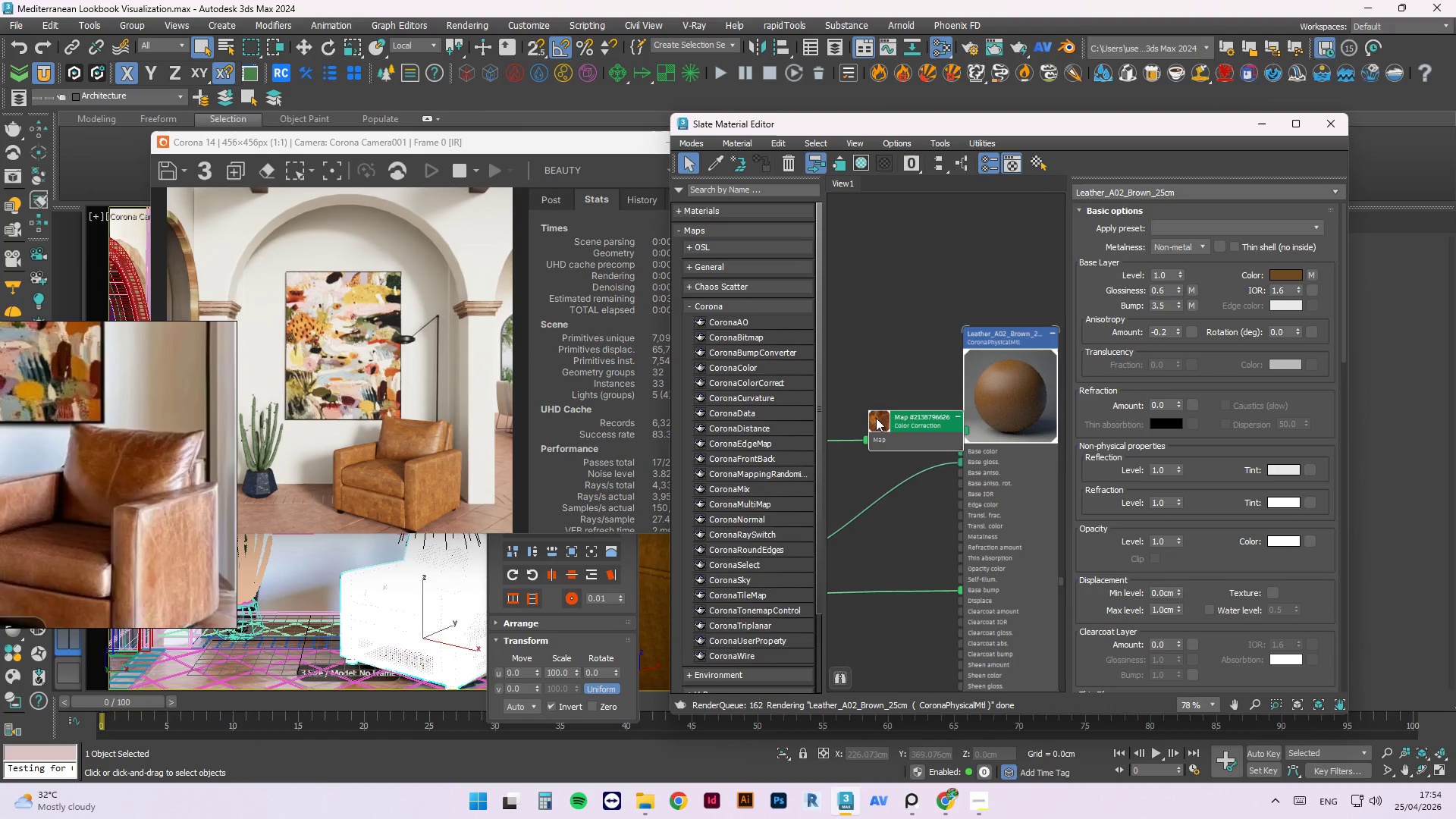 
triple_click([876, 418])
 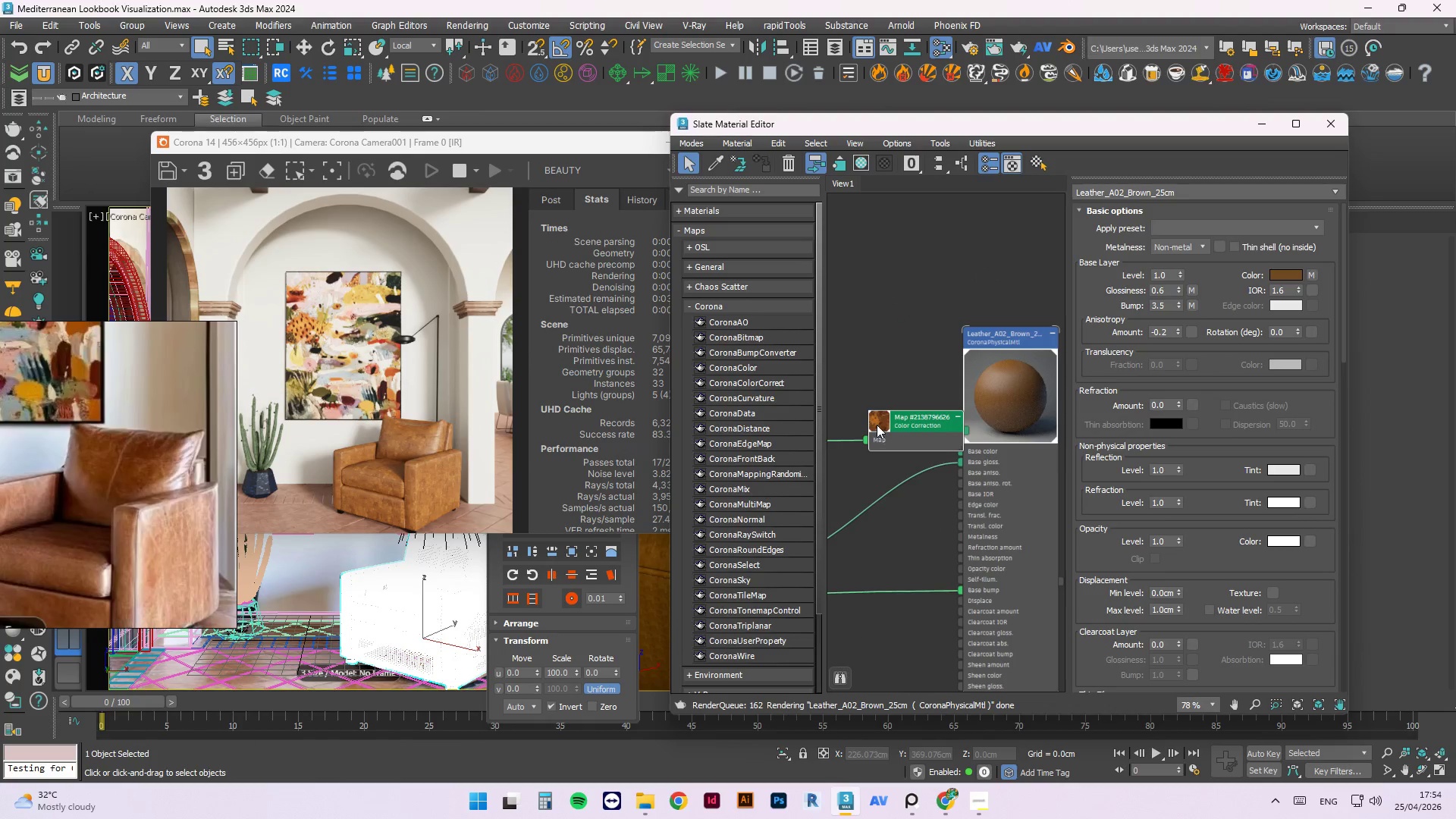 
double_click([877, 425])
 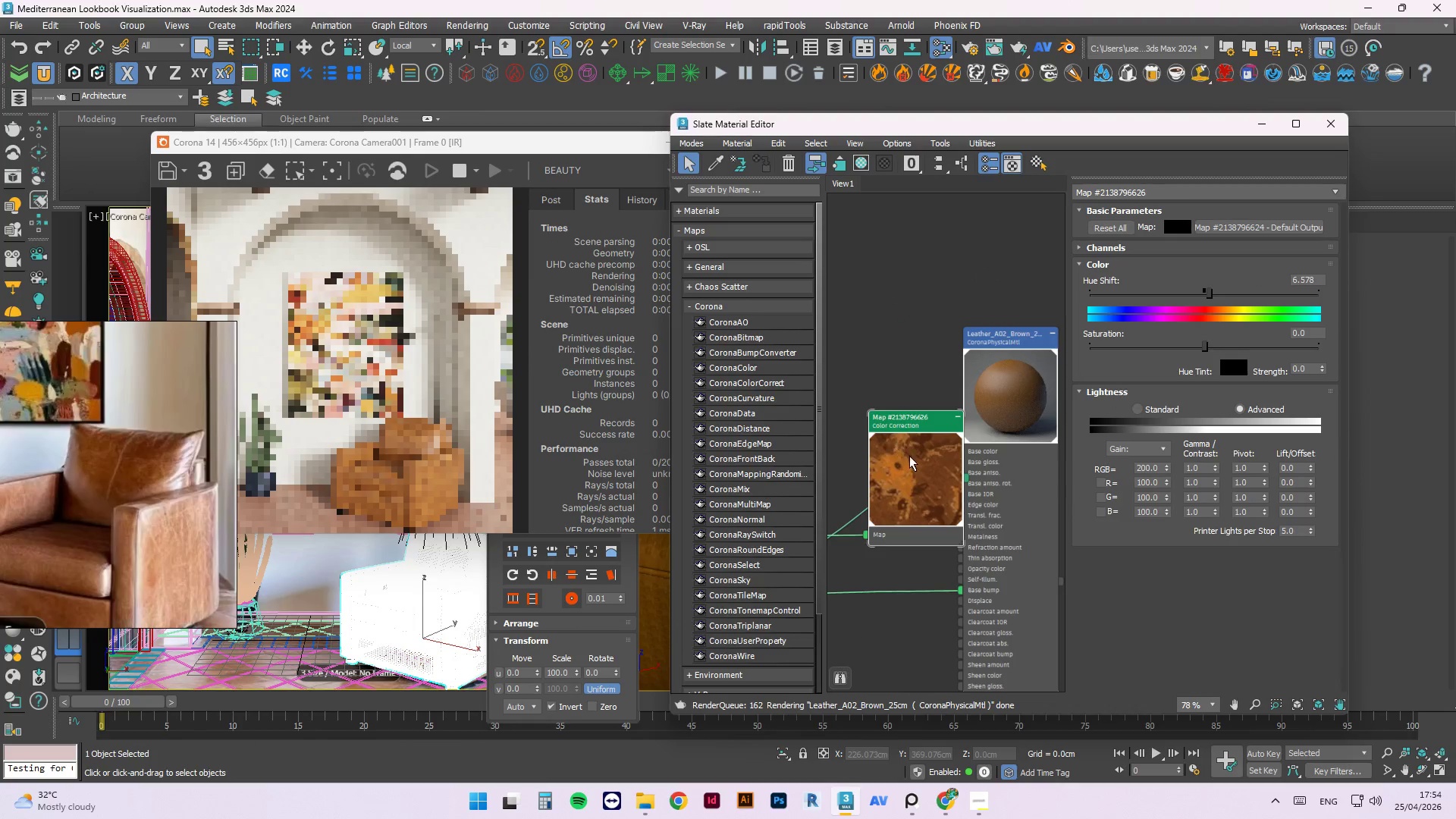 
left_click_drag(start_coordinate=[912, 457], to_coordinate=[864, 287])
 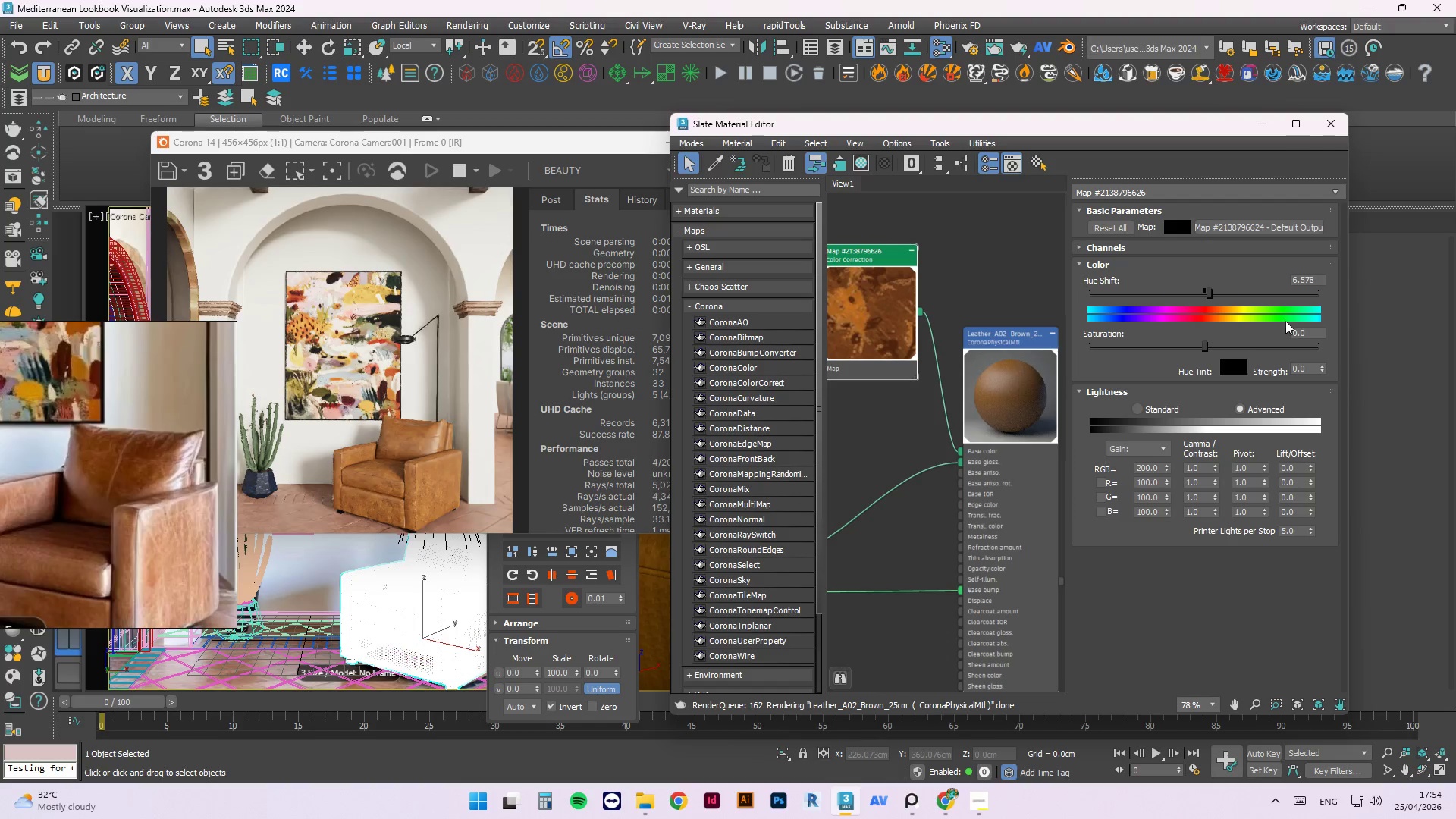 
double_click([1301, 275])
 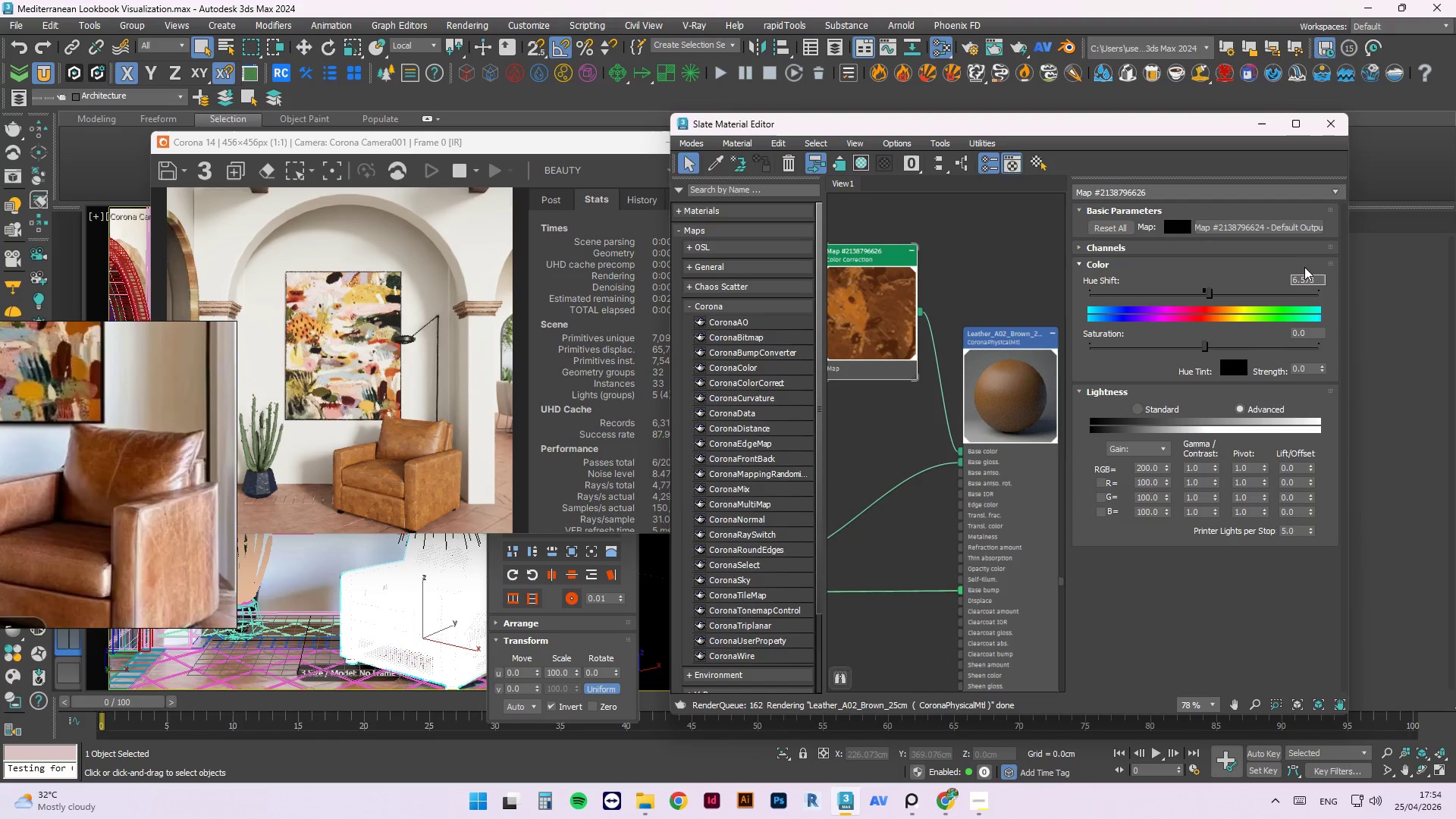 
double_click([1301, 279])
 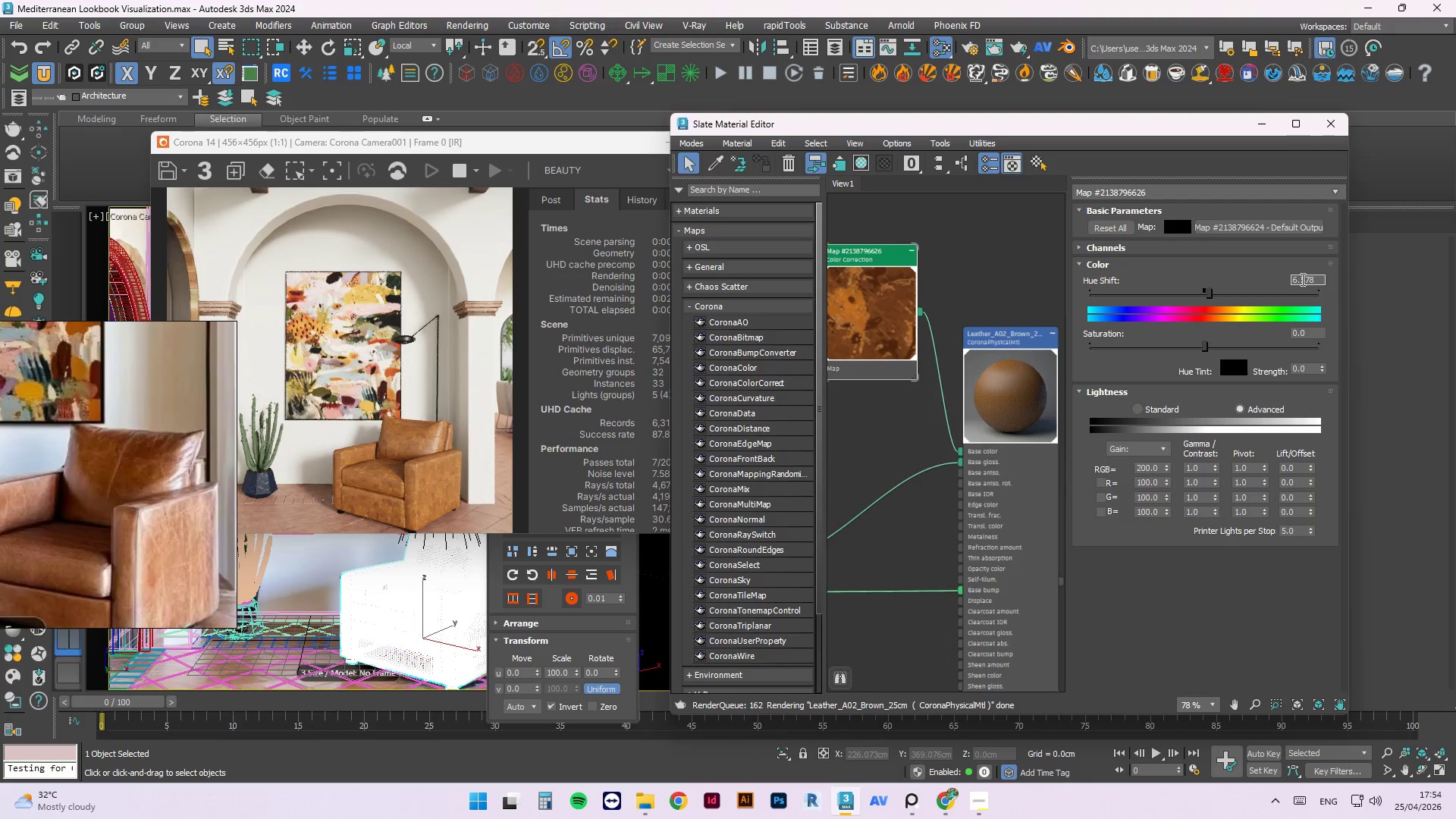 
triple_click([1301, 279])
 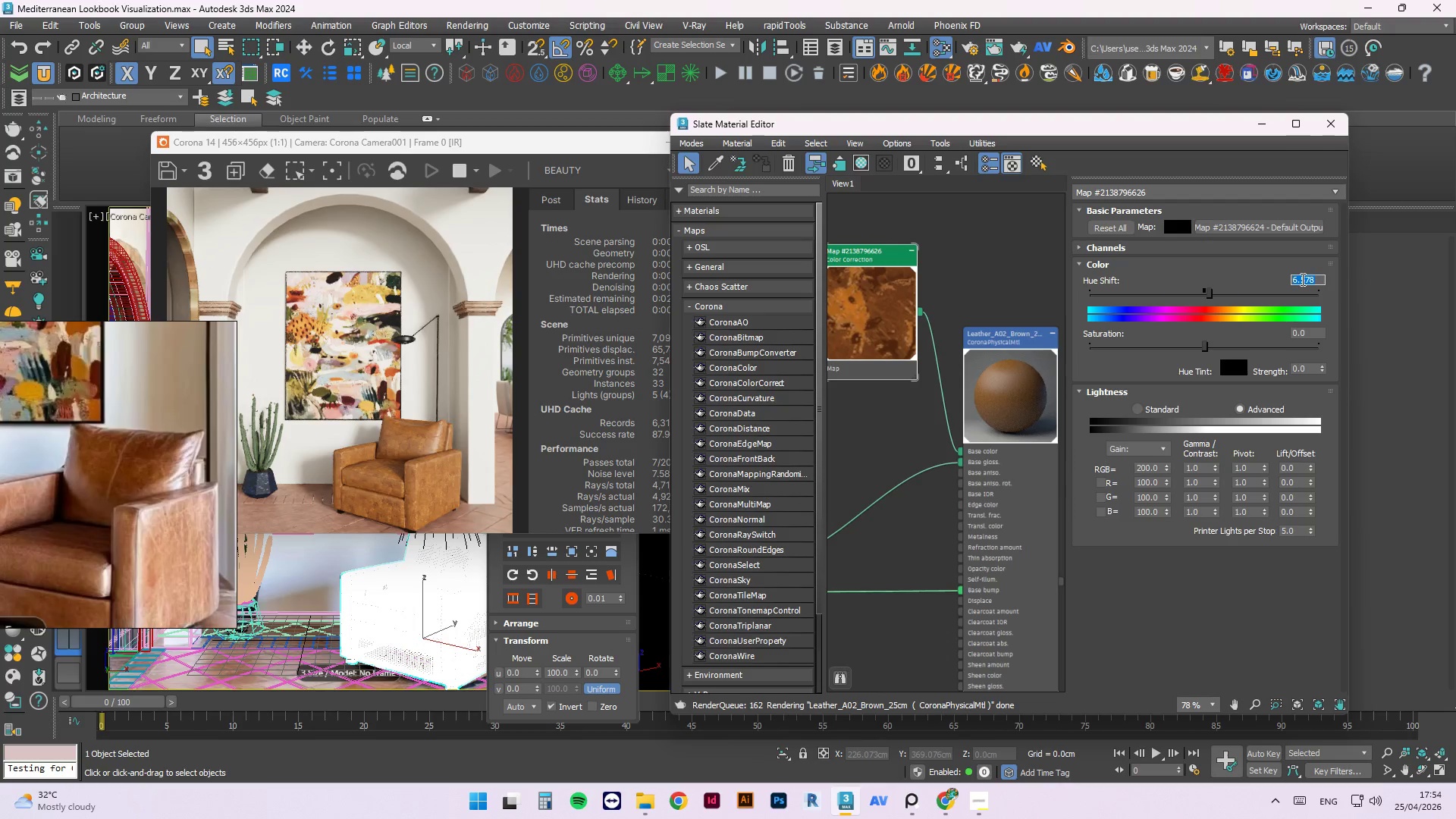 
key(NumpadSubtract)
 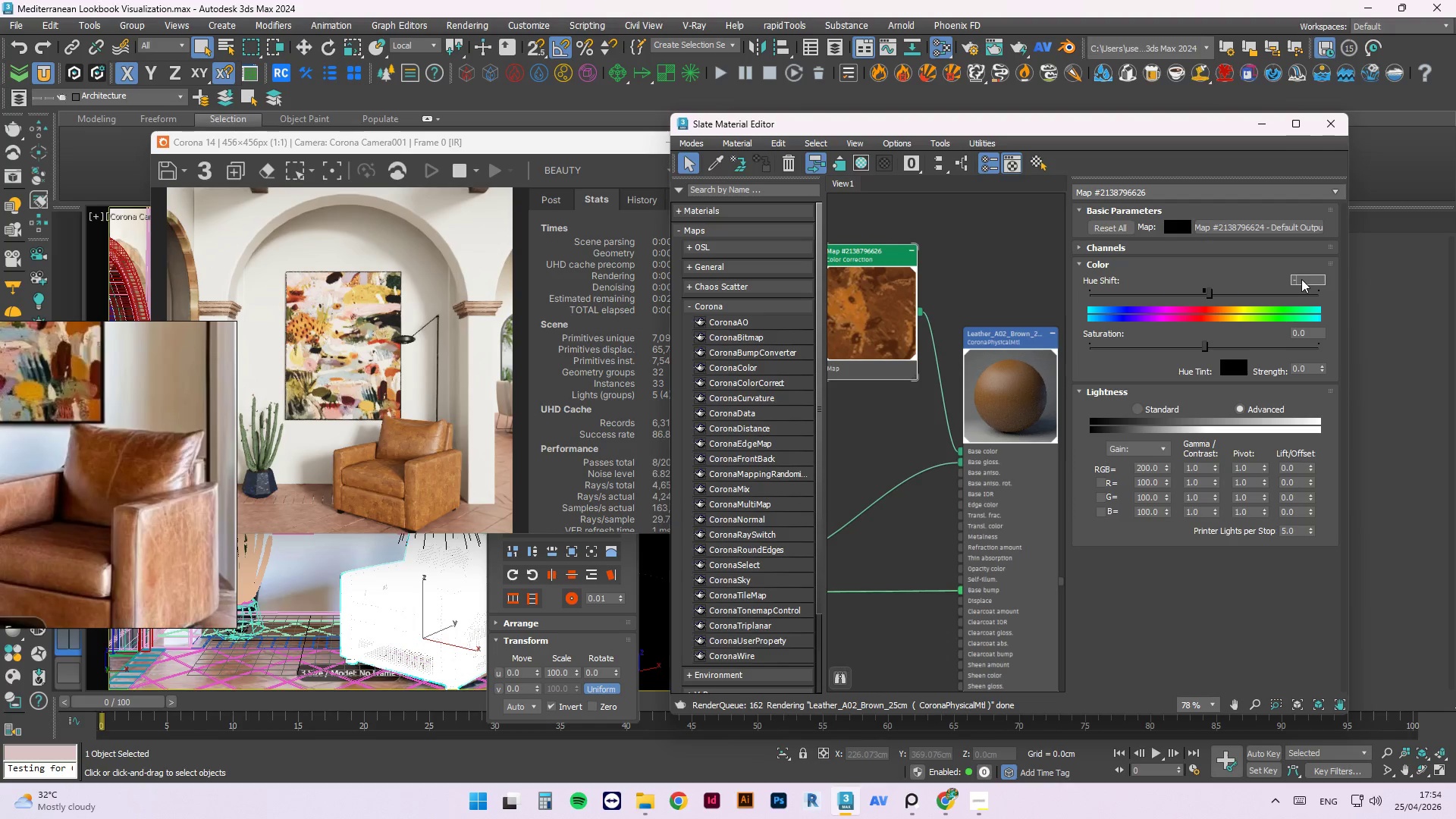 
key(Numpad5)
 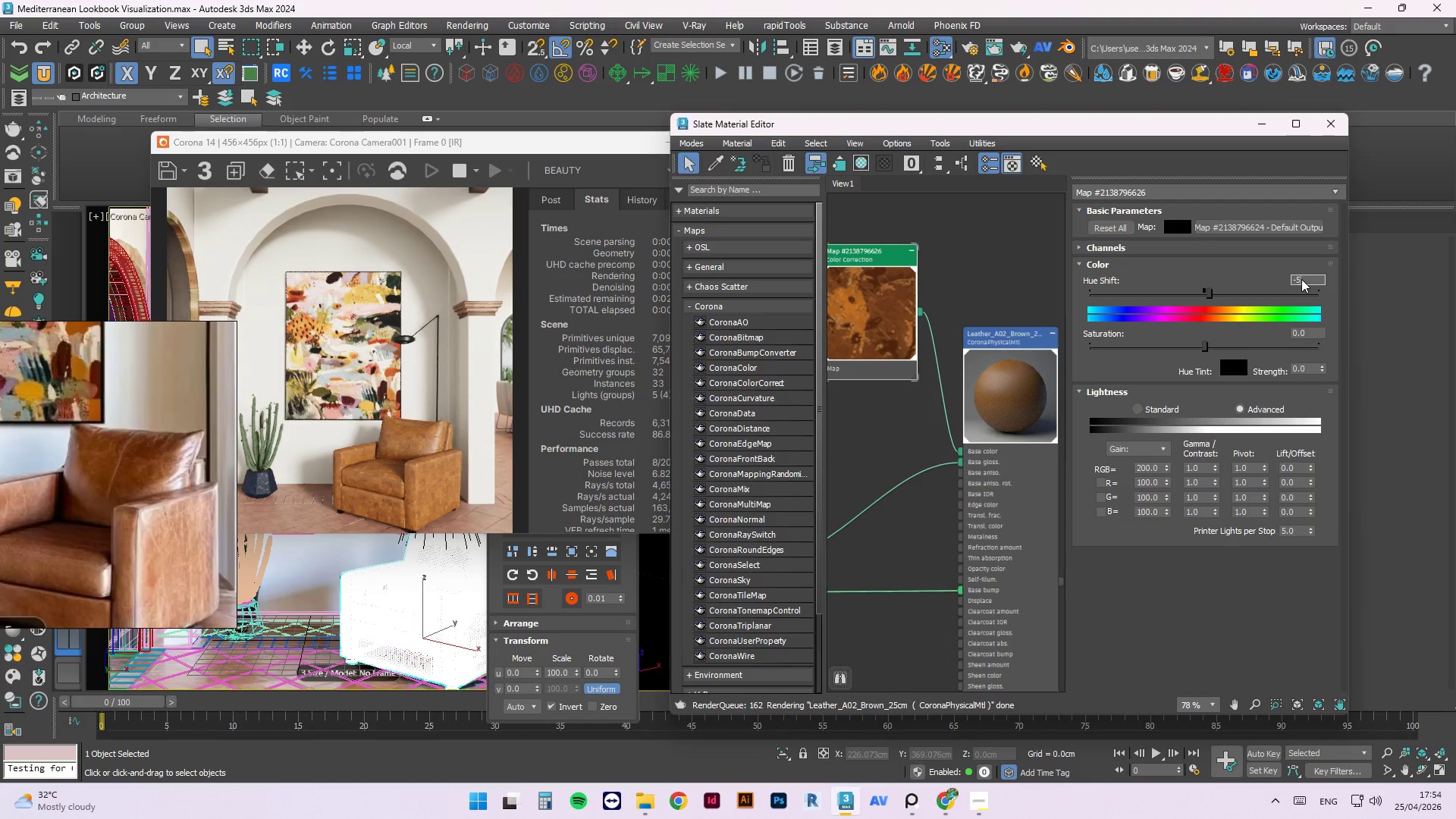 
key(NumpadEnter)
 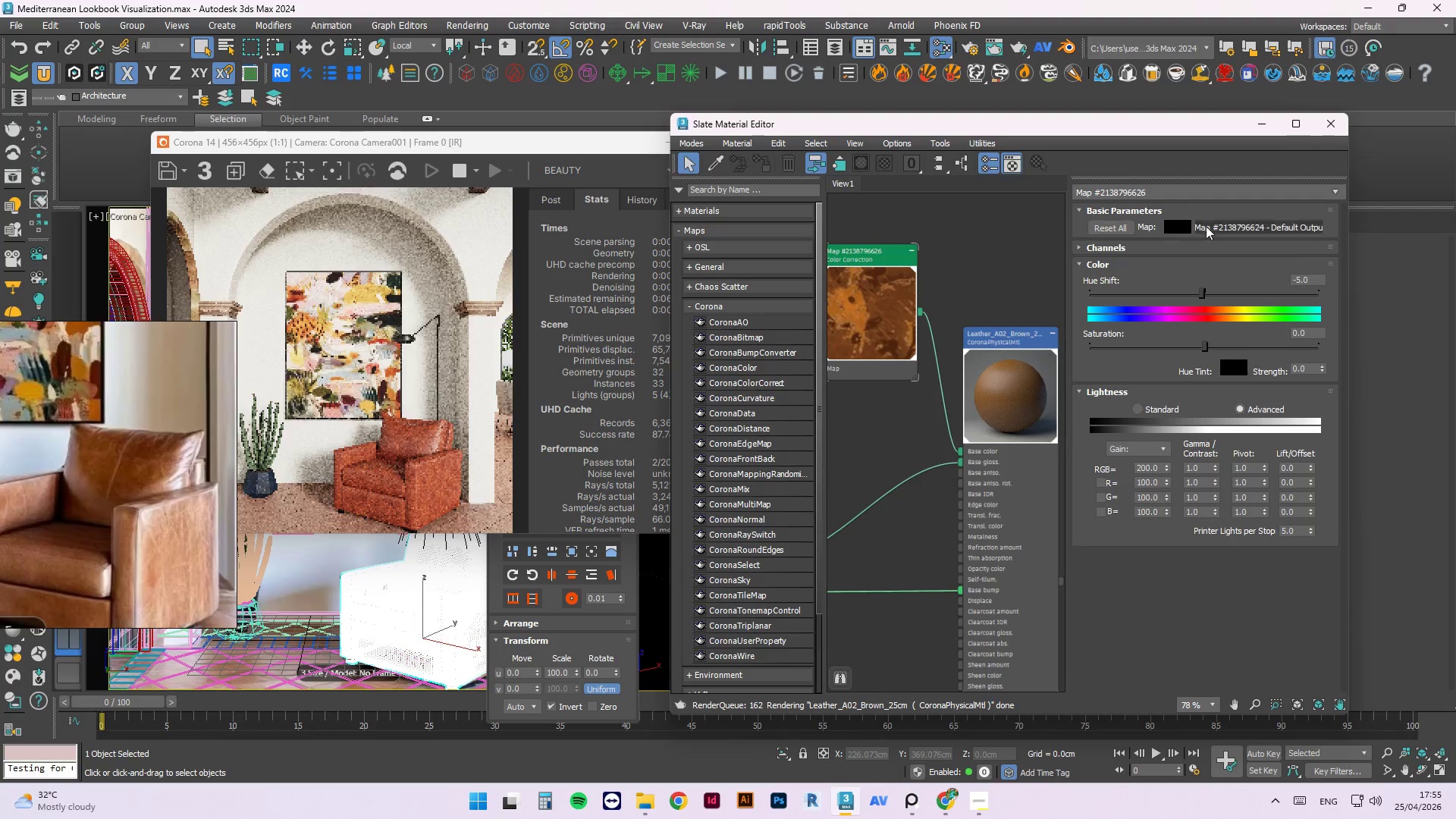 
double_click([1299, 277])
 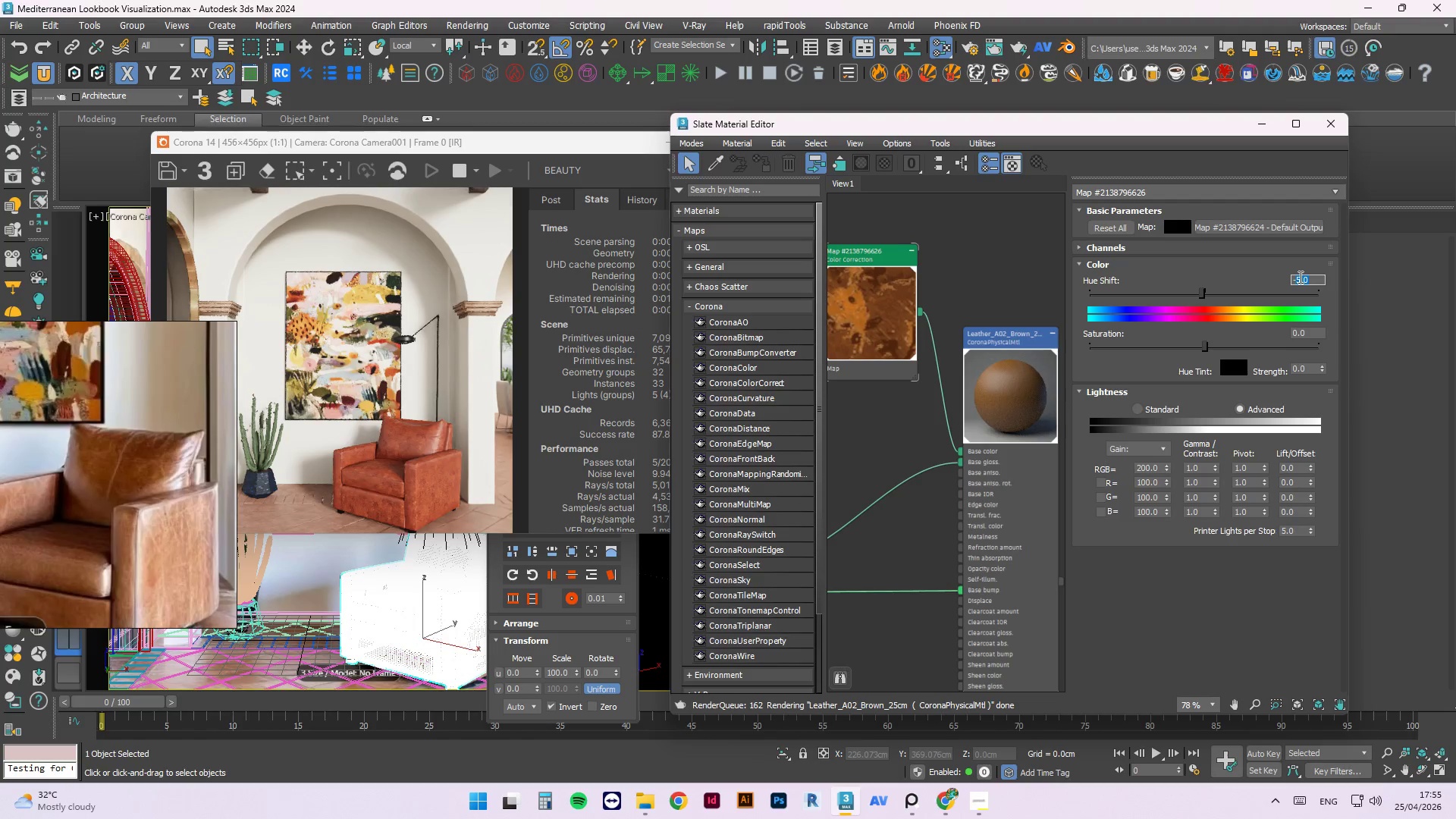 
key(NumpadSubtract)
 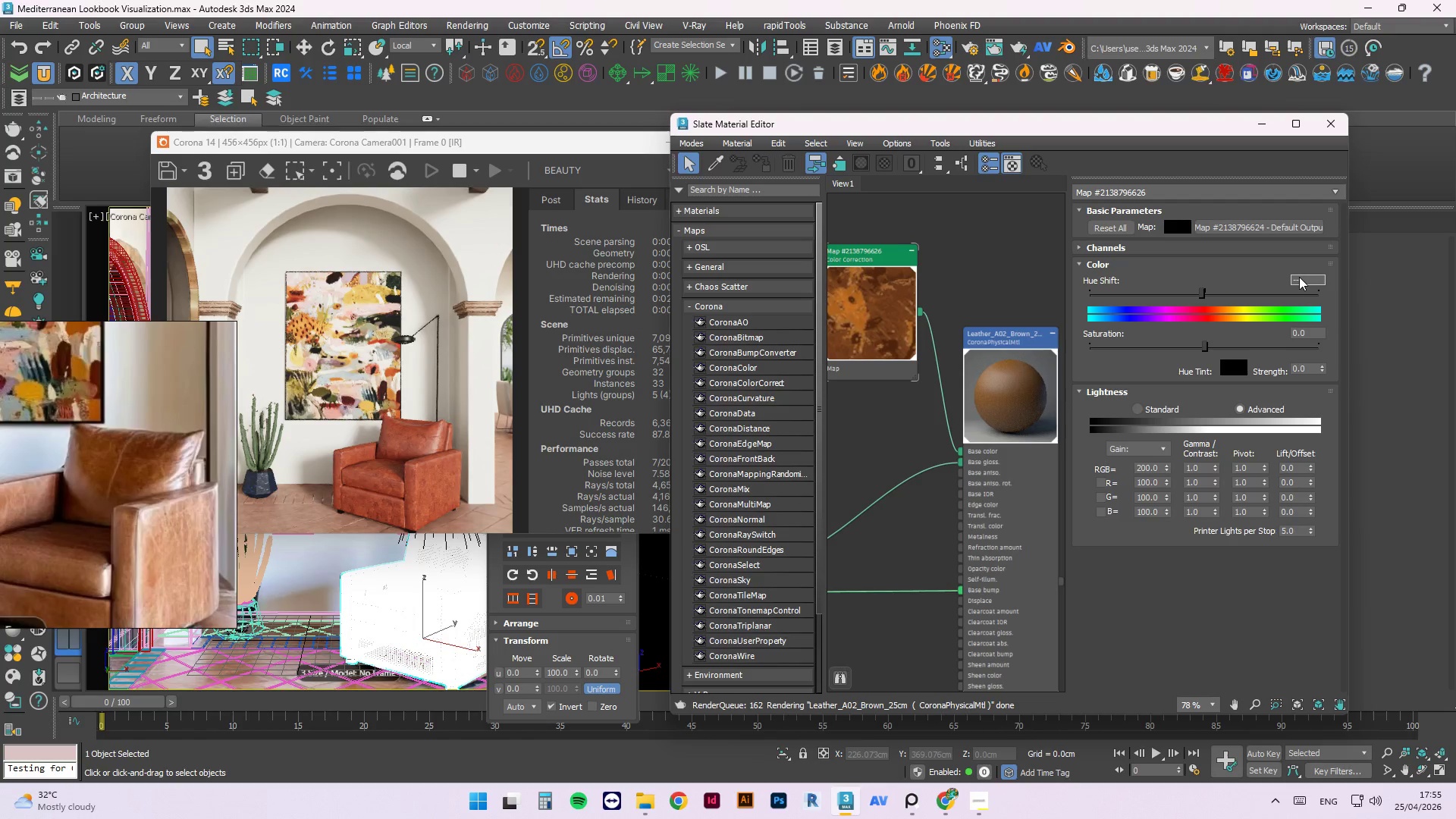 
key(Backspace)
 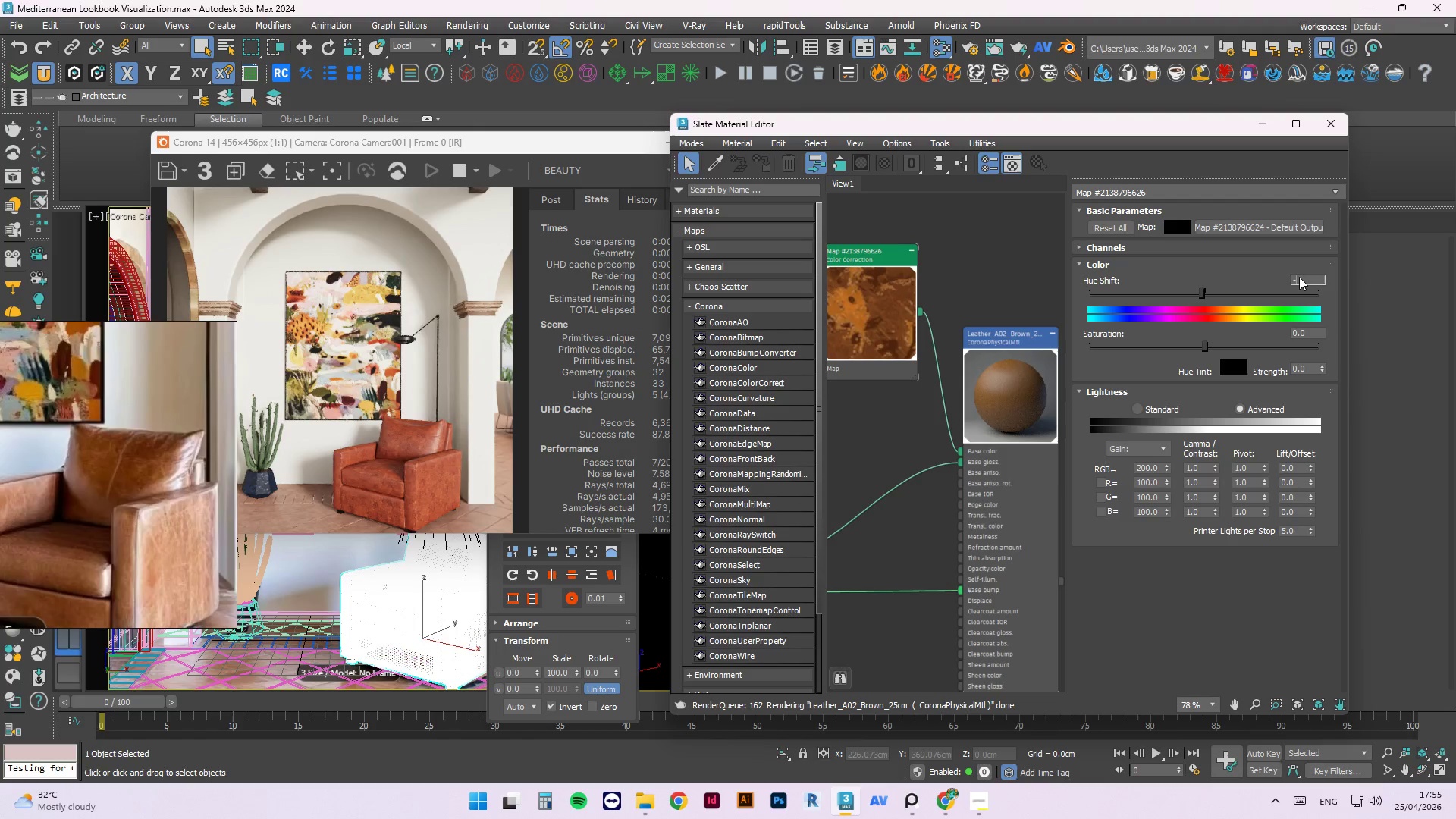 
key(Numpad2)
 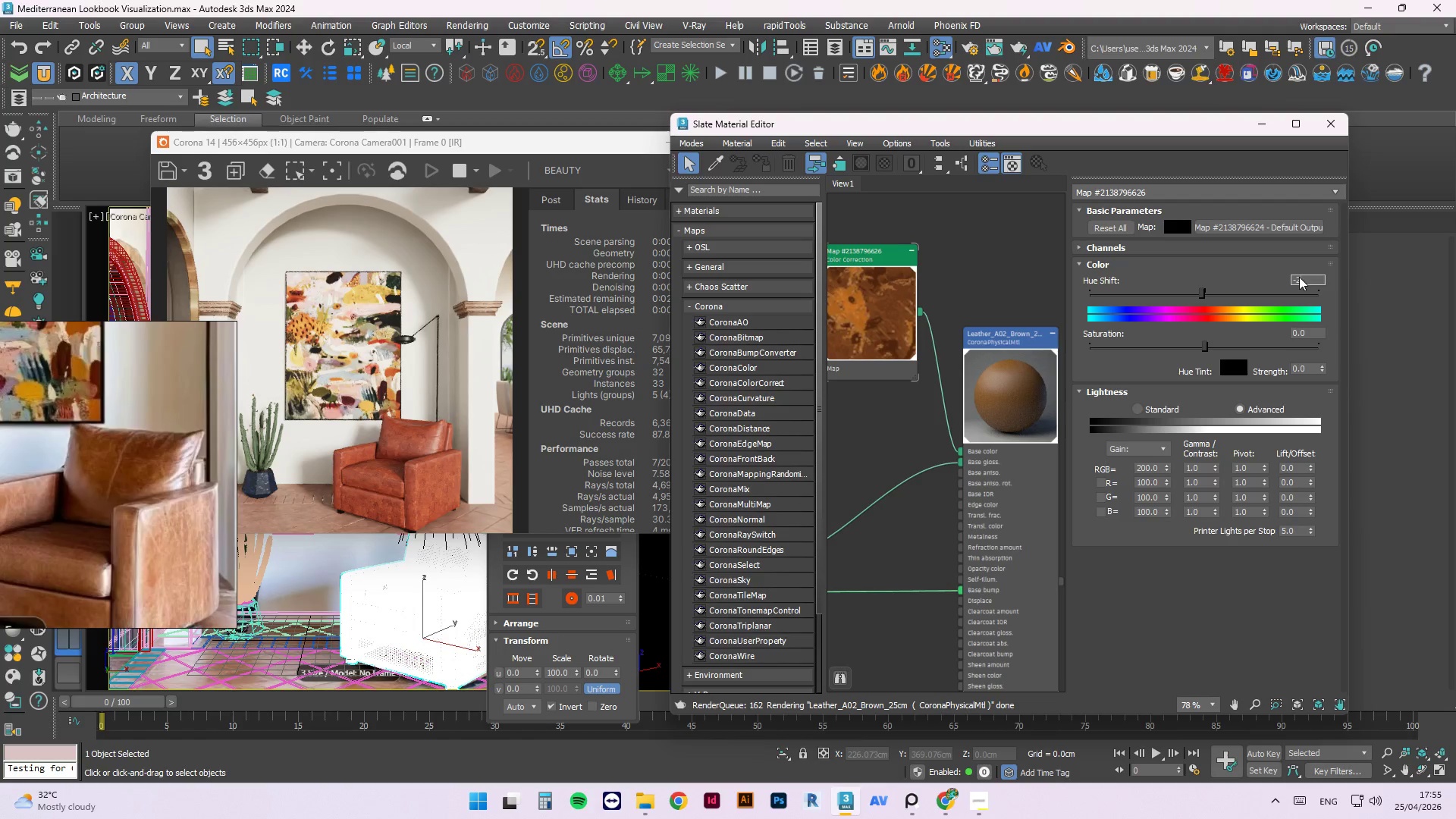 
key(NumpadEnter)
 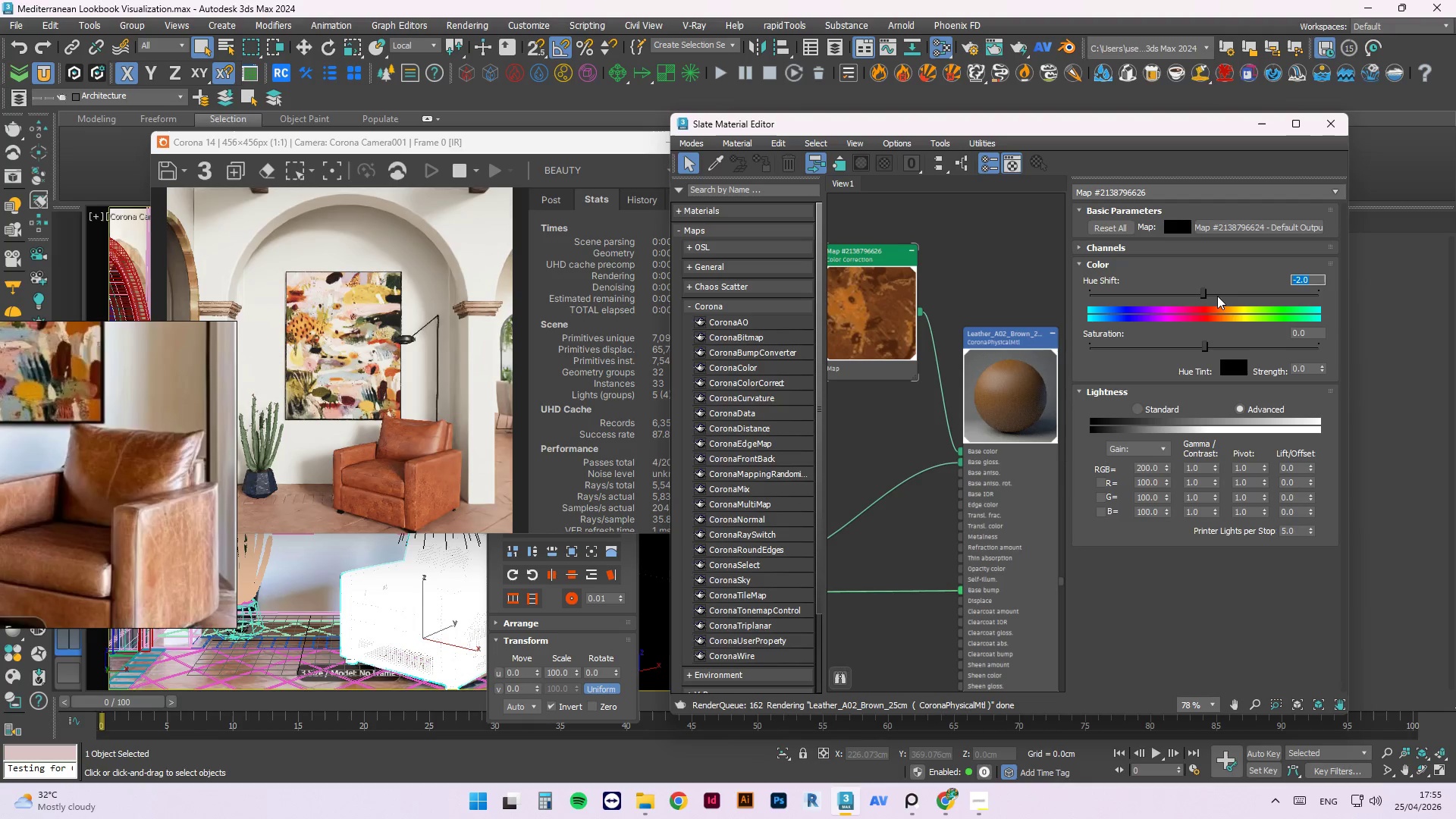 
key(Numpad0)
 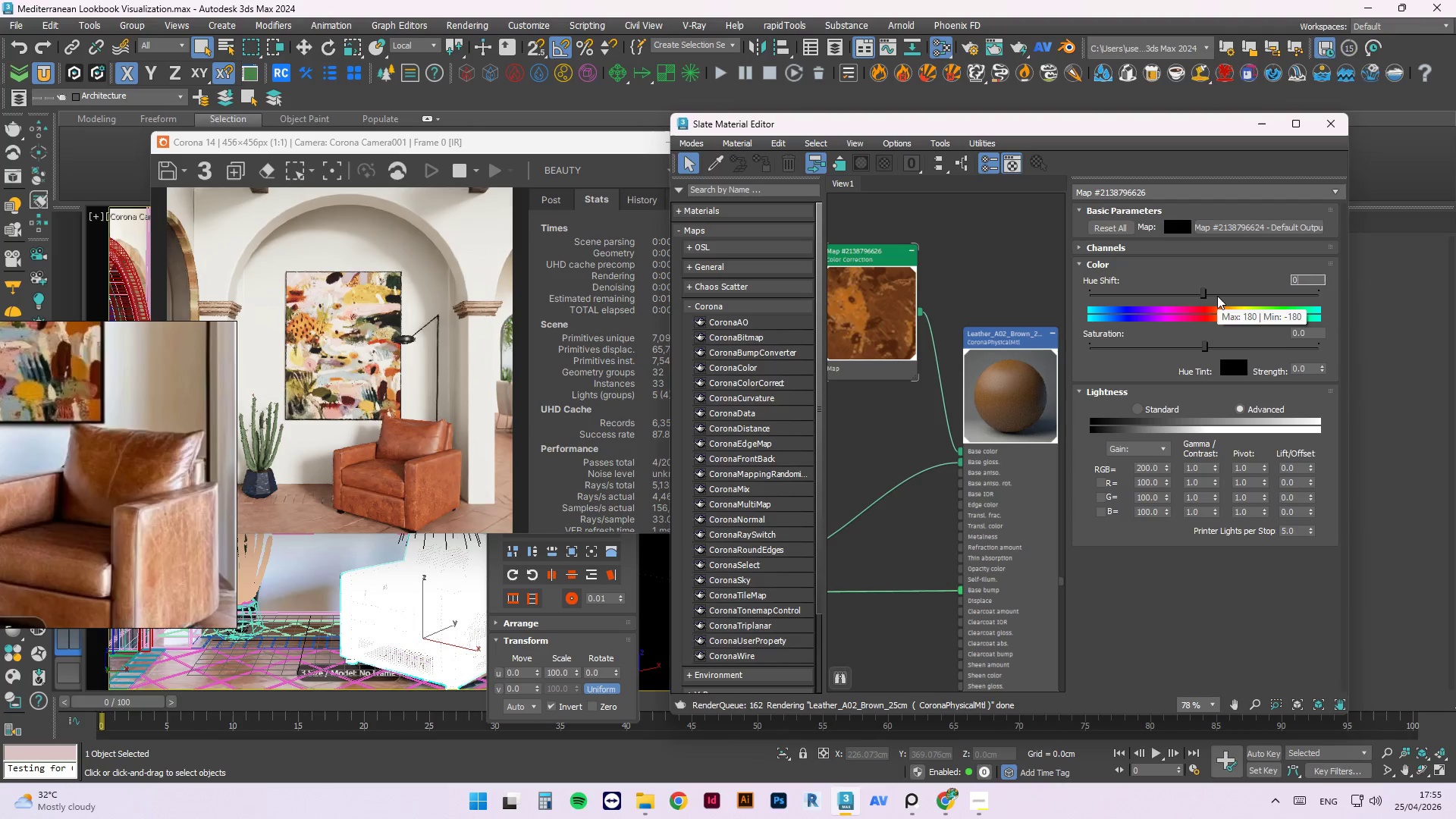 
key(NumpadEnter)
 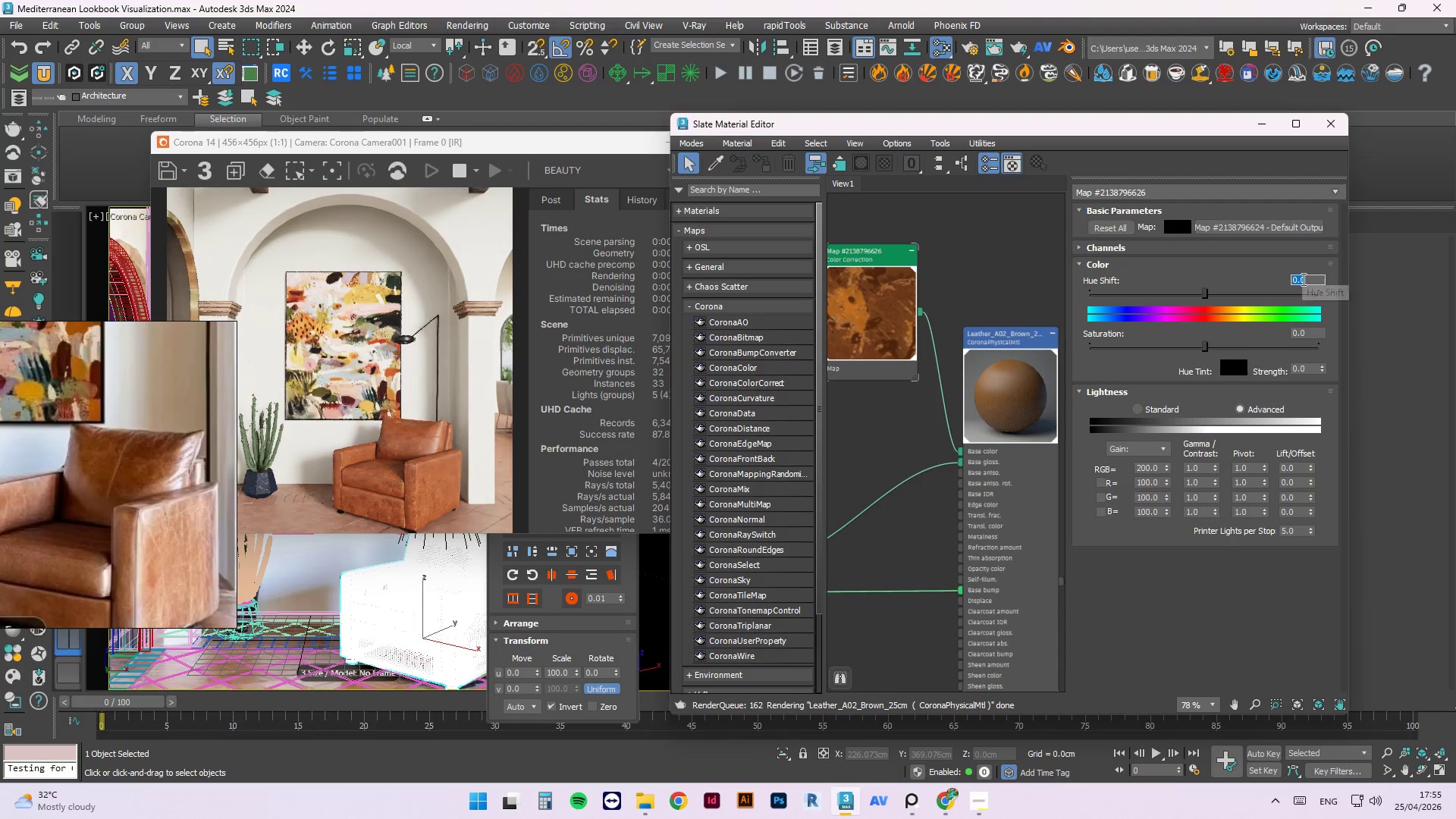 
wait(5.16)
 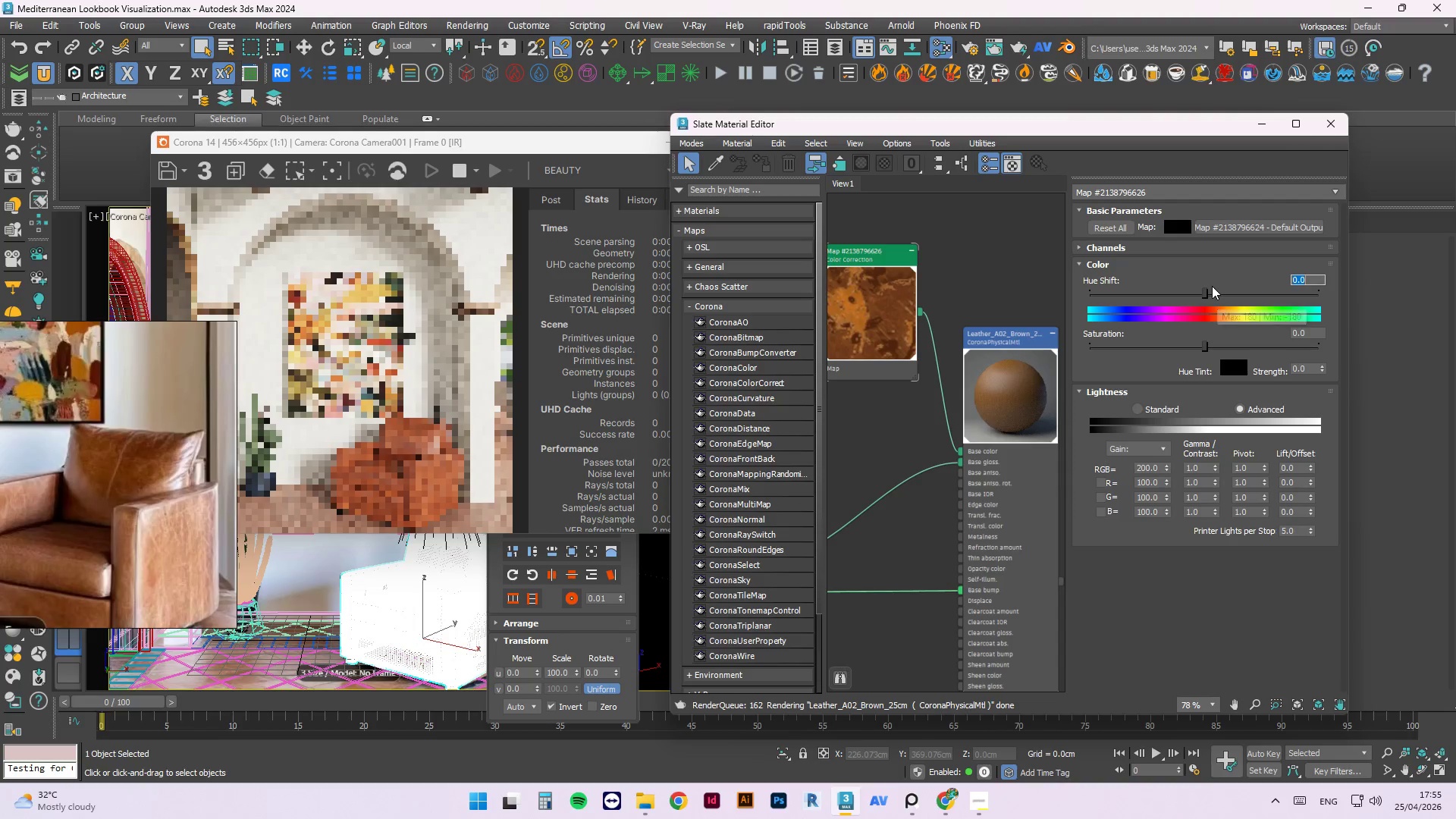 
key(Numpad1)
 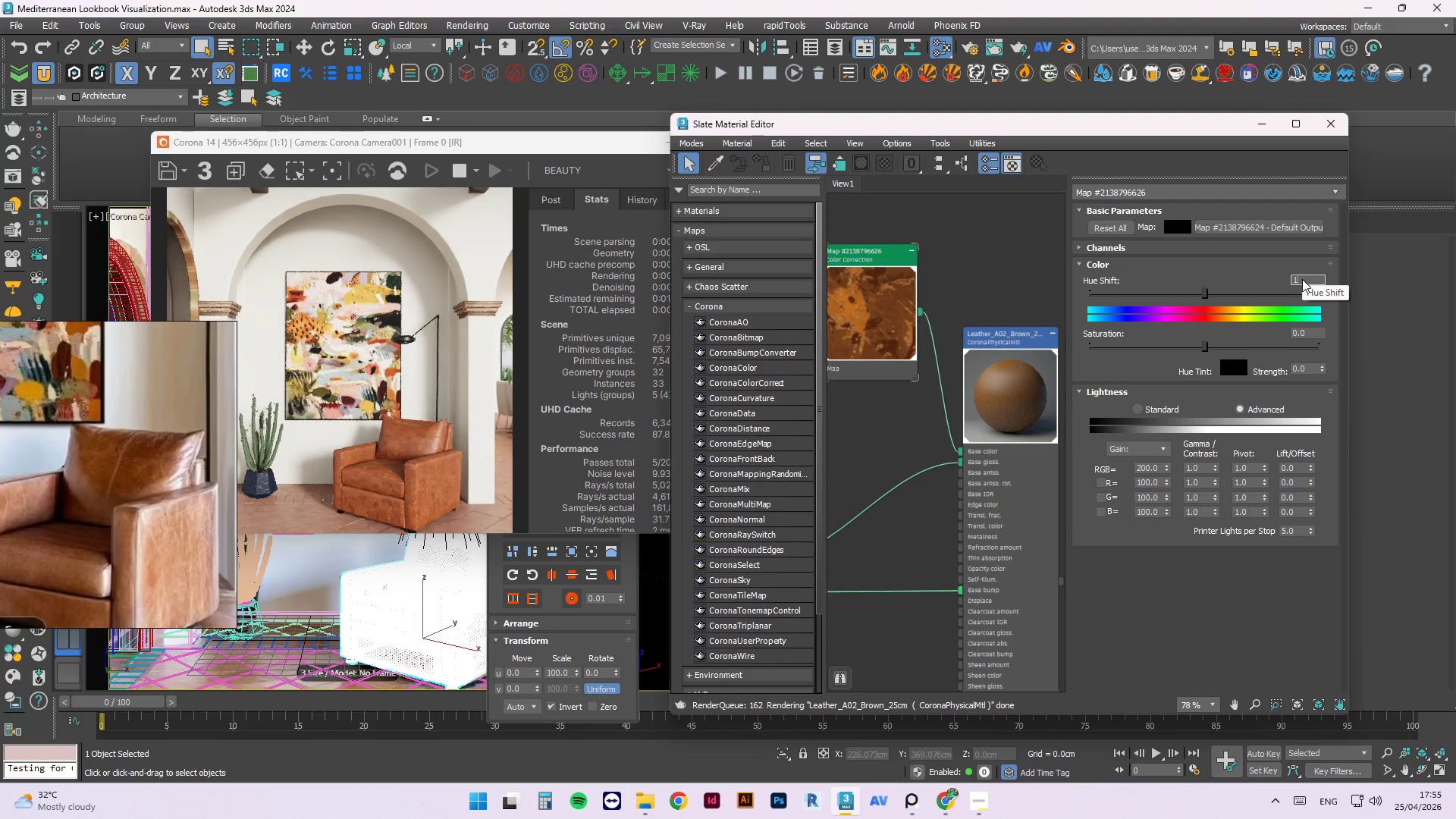 
key(NumpadEnter)
 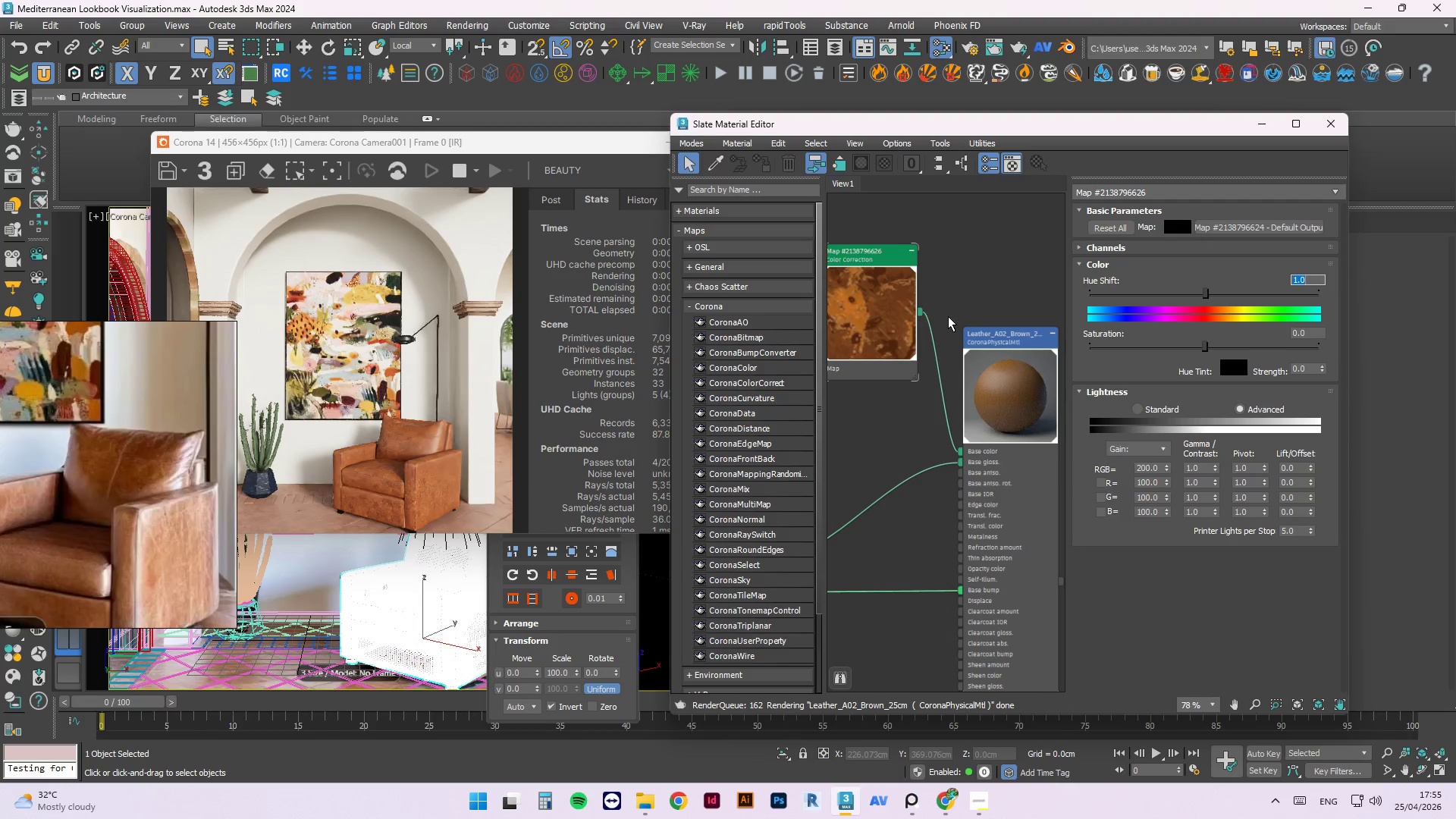 
left_click([1161, 348])
 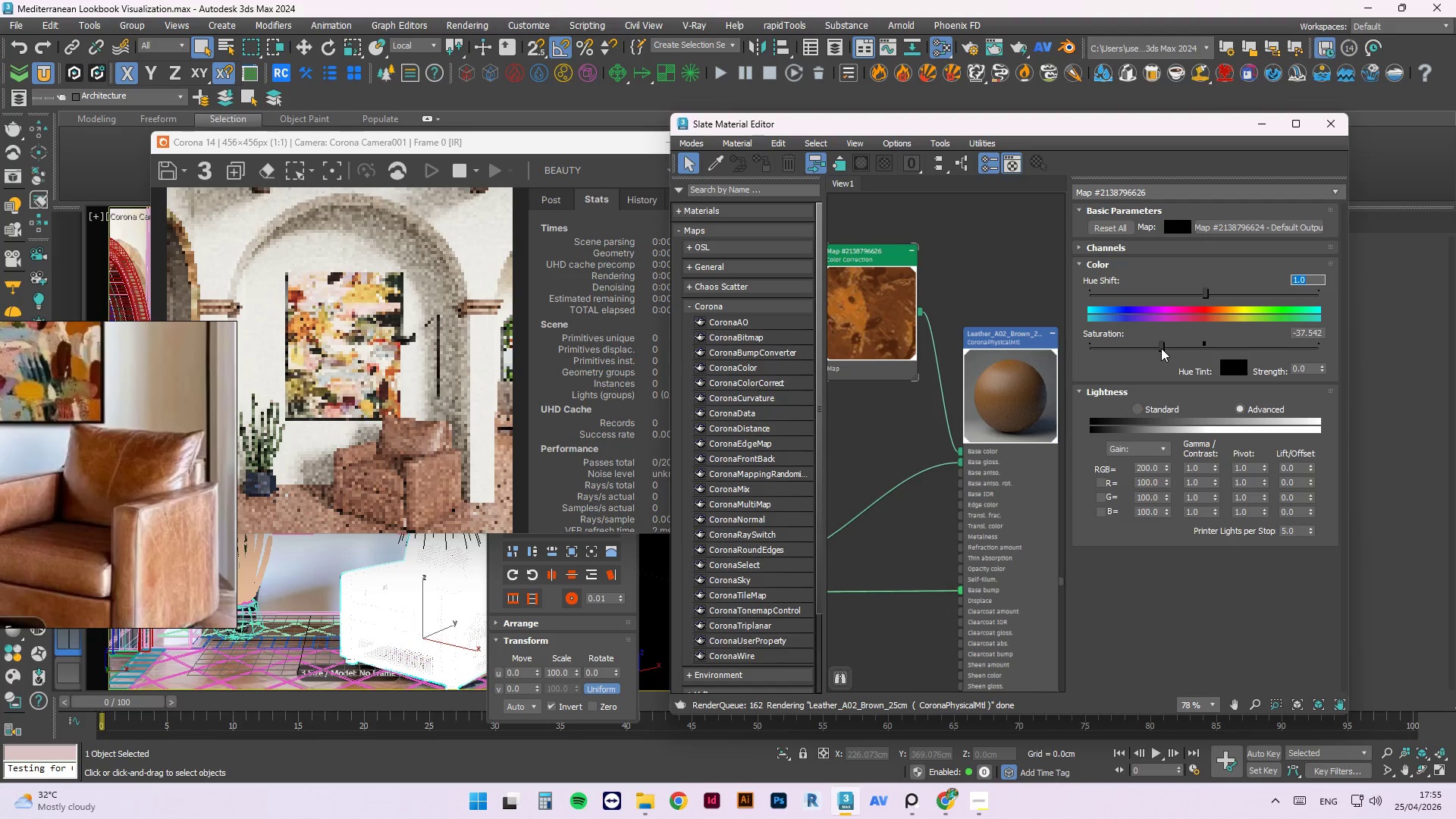 
left_click([1185, 350])
 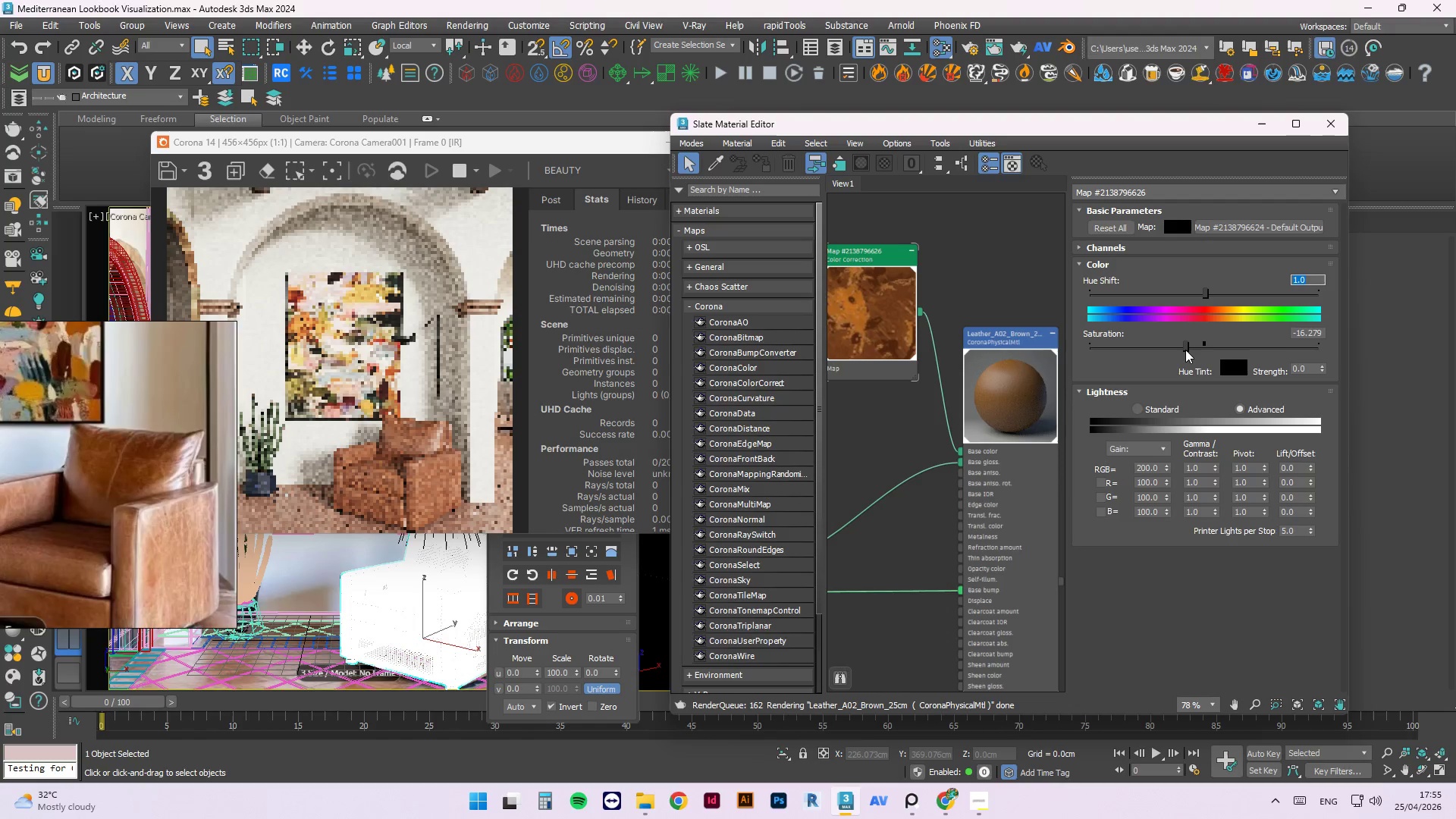 
left_click([1178, 350])
 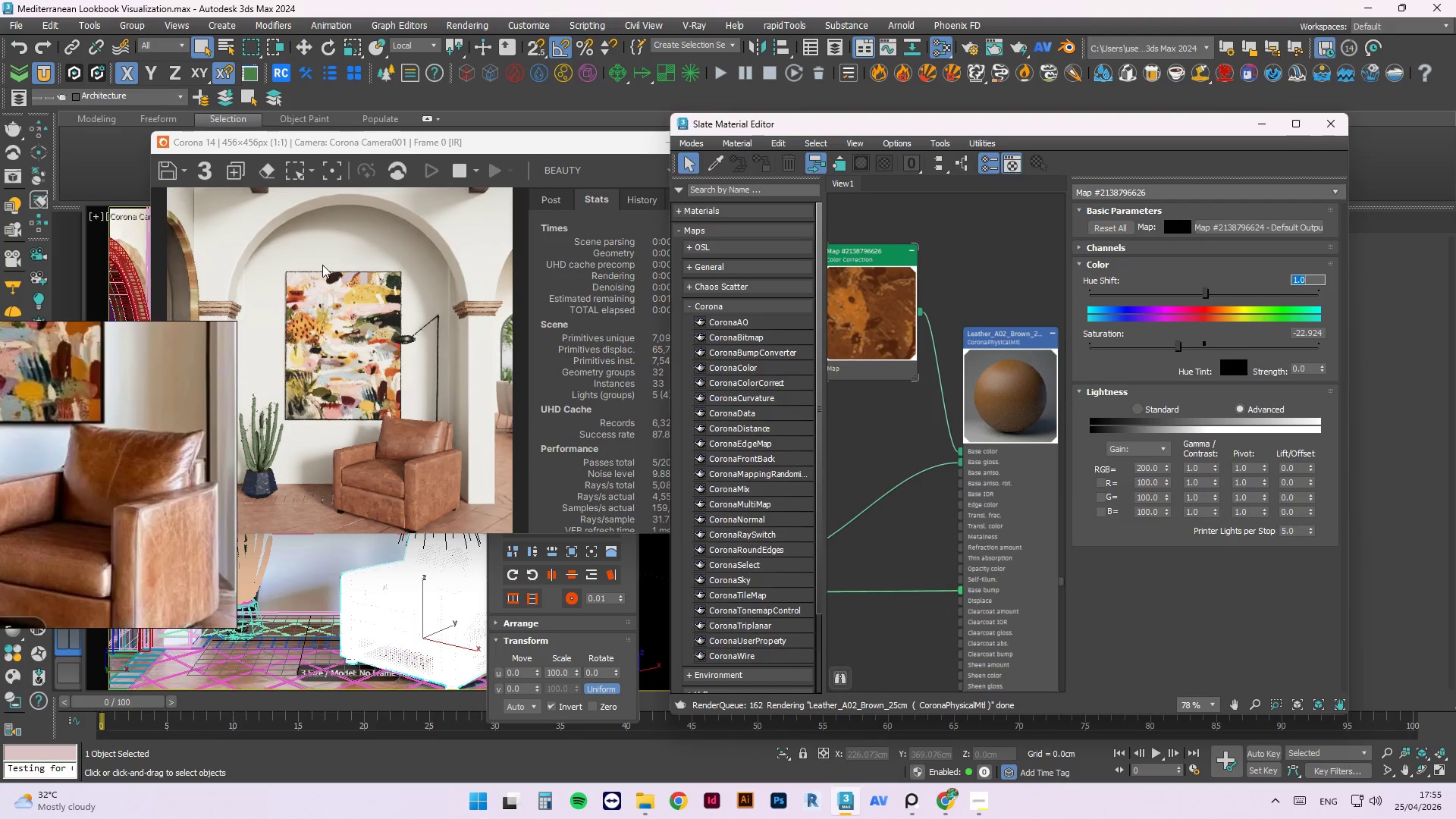 
wait(7.31)
 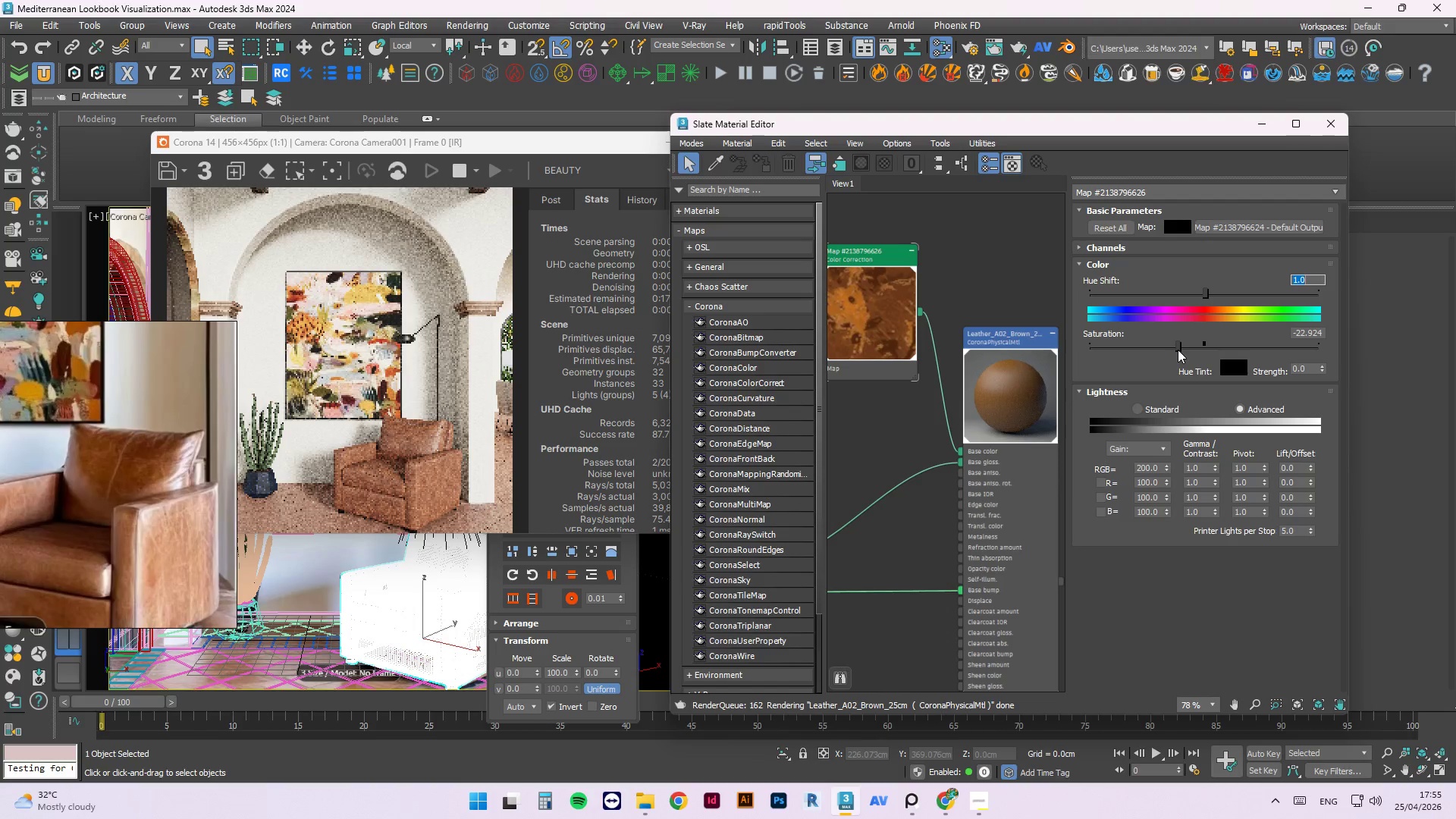 
double_click([1293, 280])
 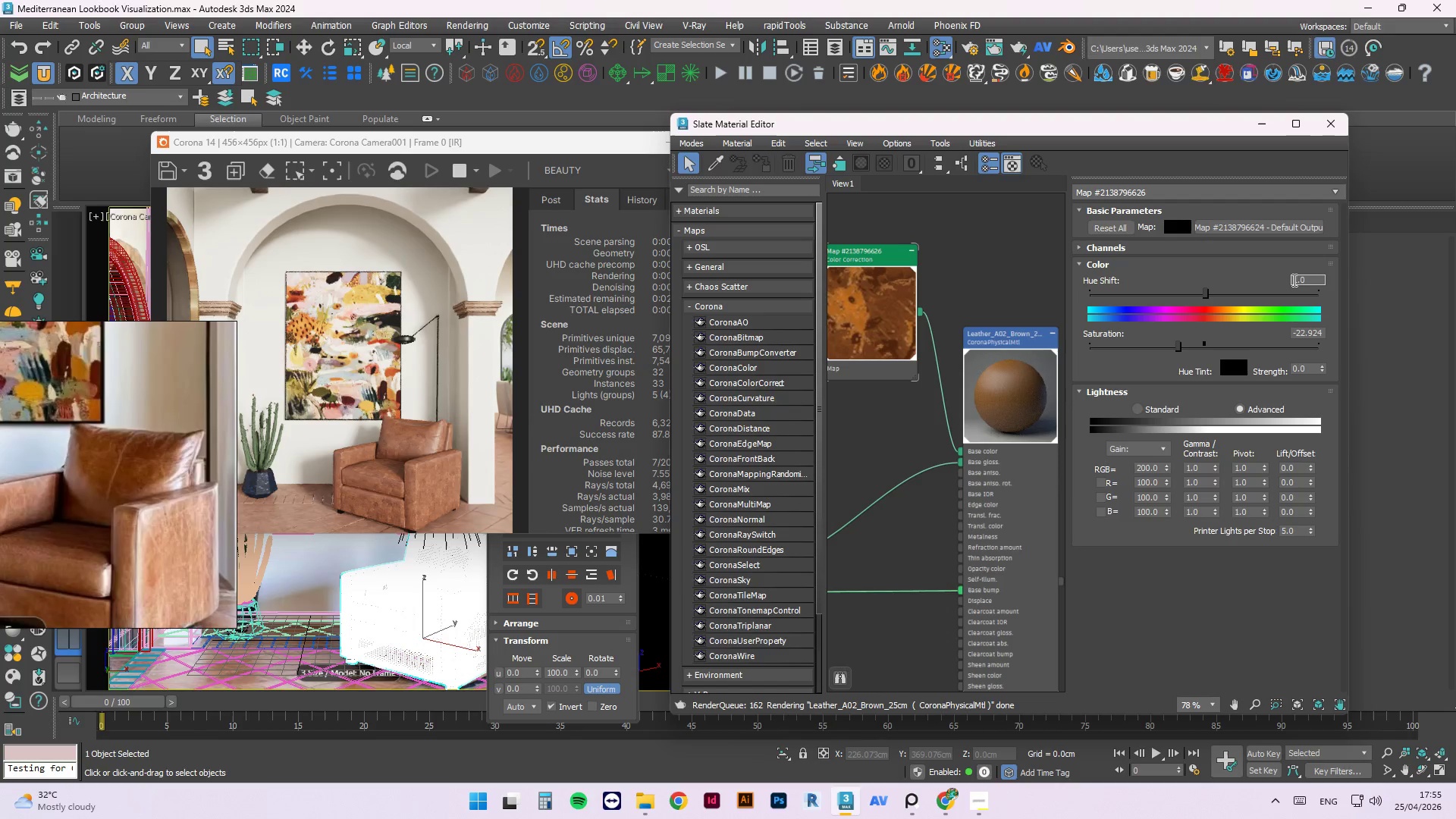 
triple_click([1293, 280])
 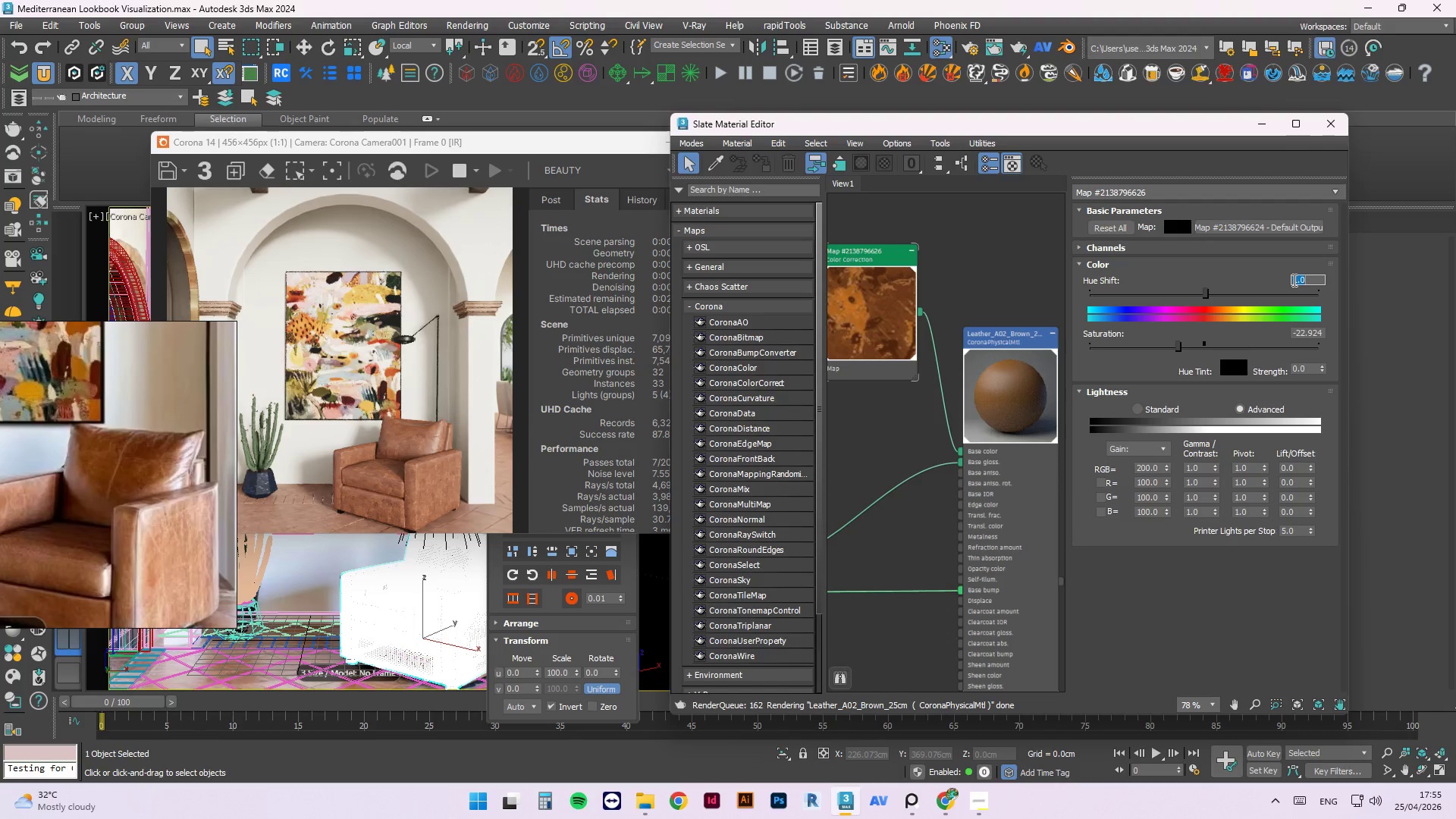 
triple_click([1293, 280])
 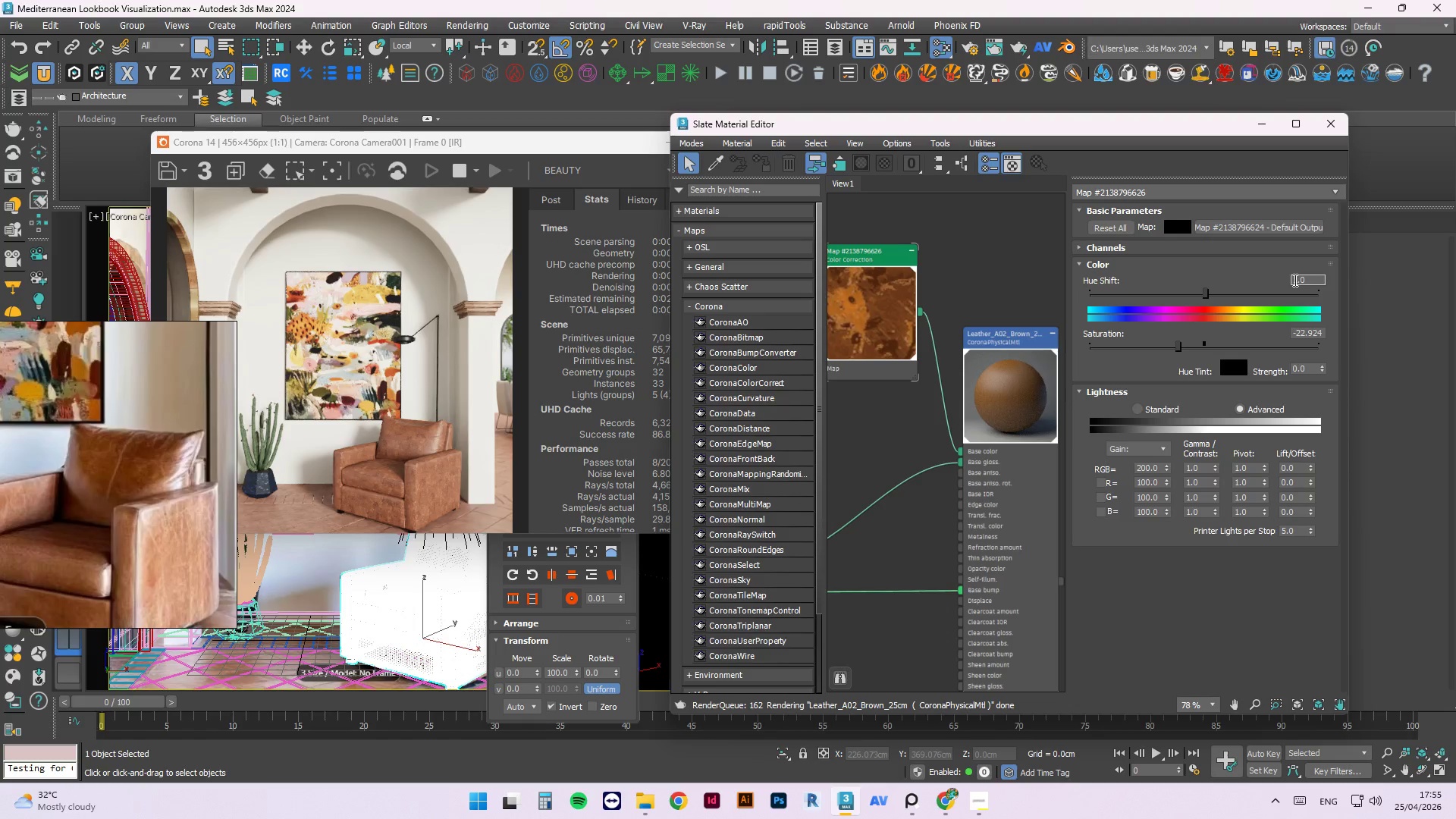 
key(Delete)
 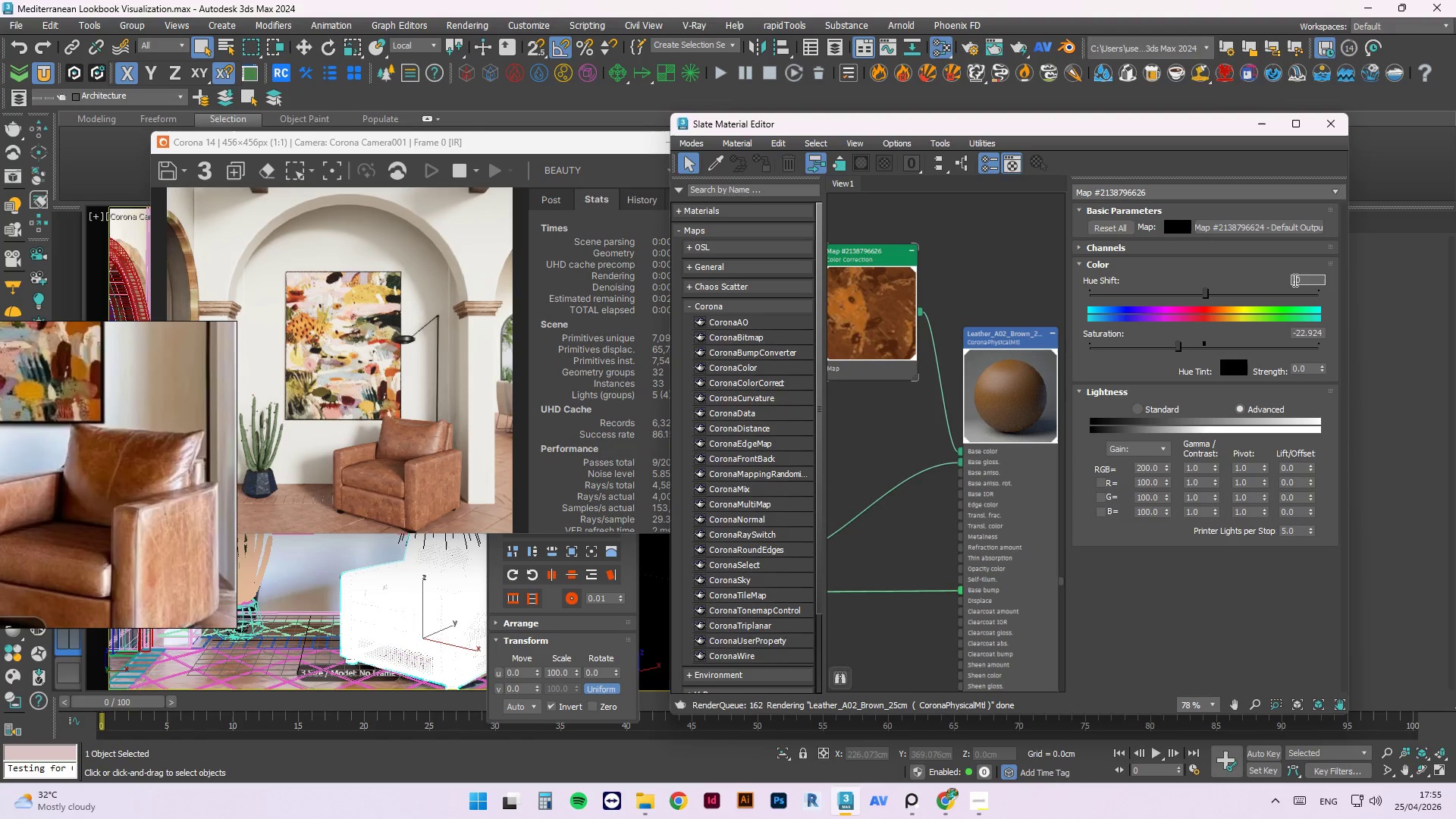 
key(Numpad2)
 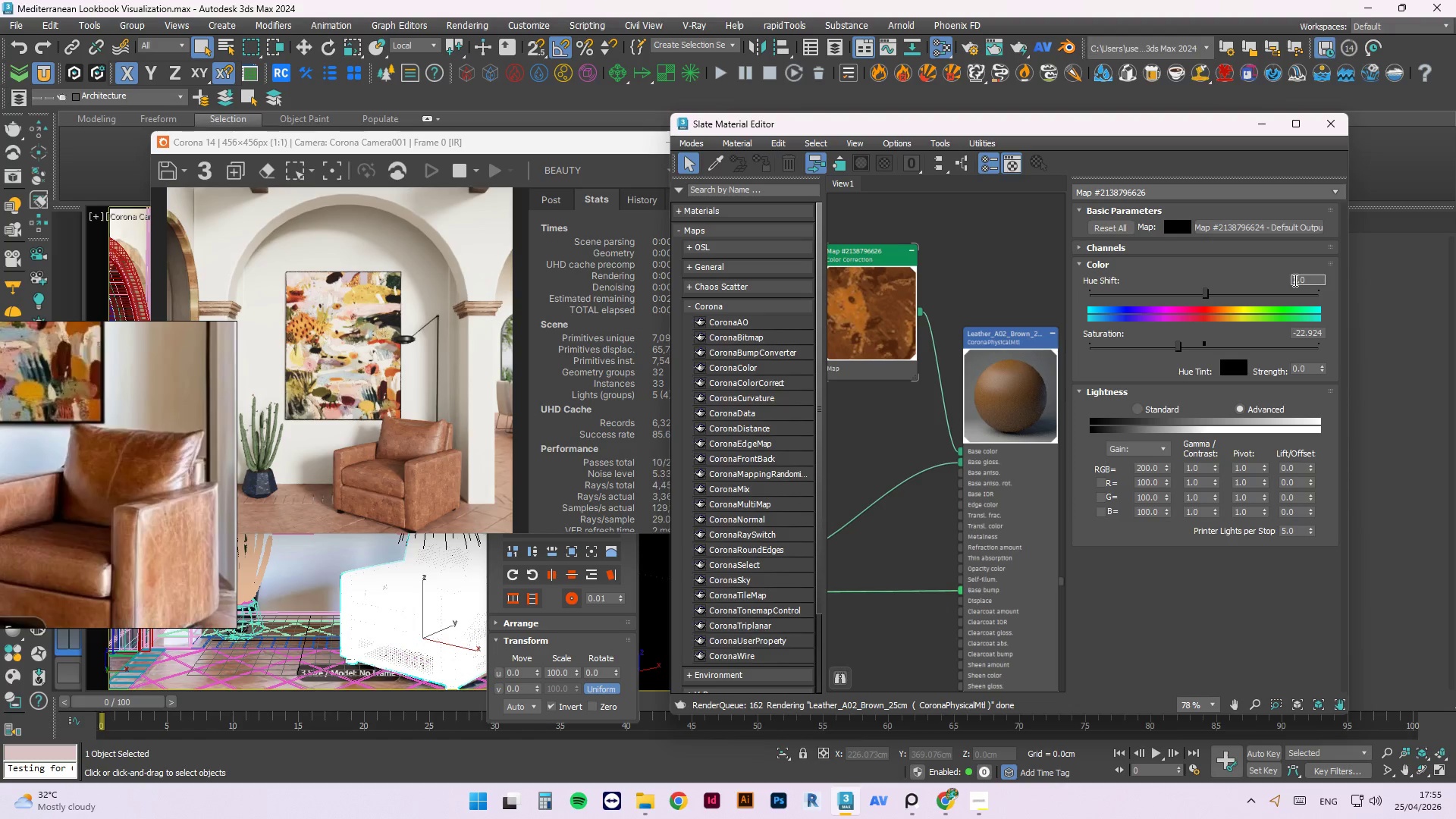 
key(NumpadEnter)
 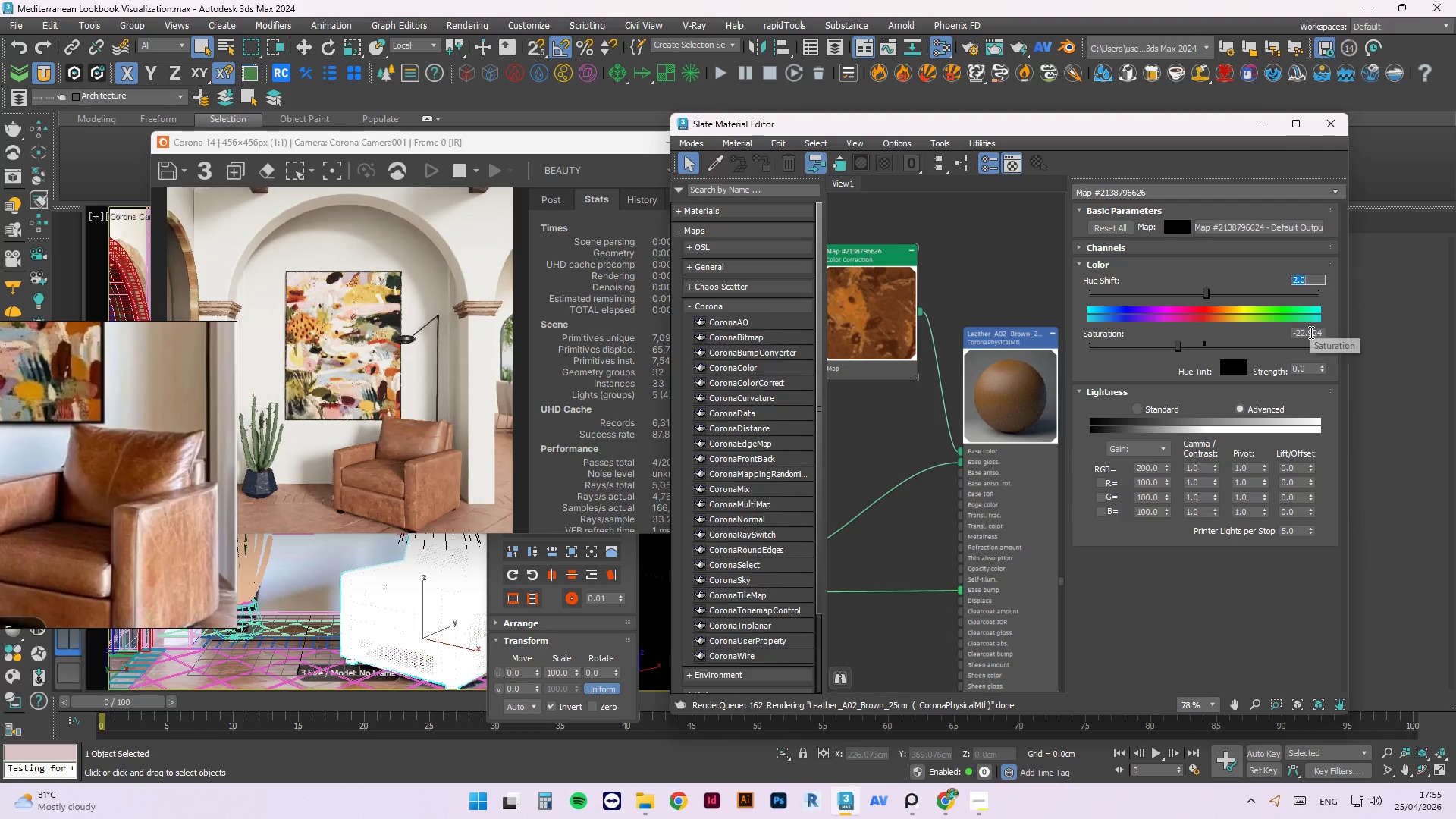 
wait(5.7)
 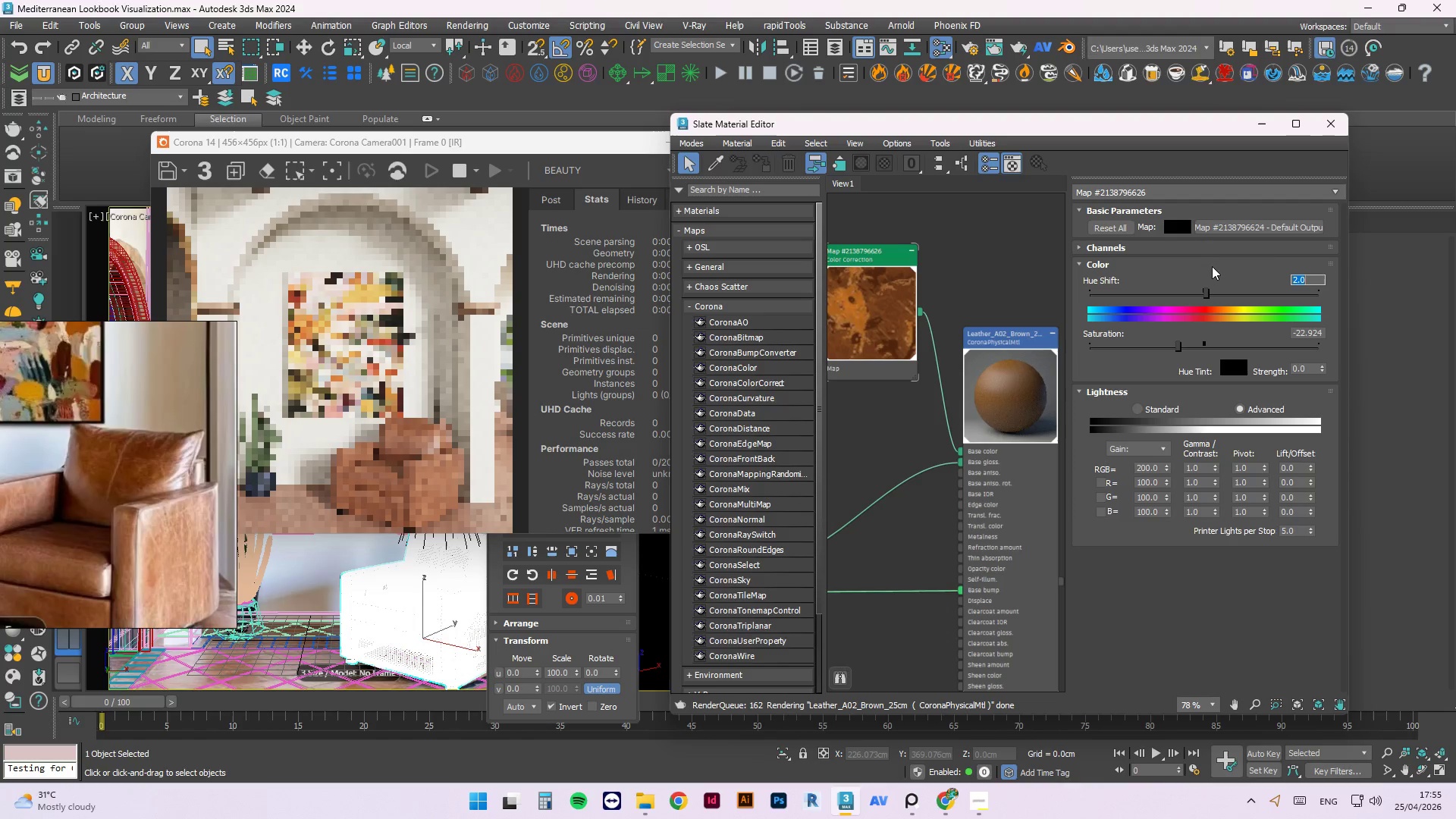 
left_click_drag(start_coordinate=[1300, 333], to_coordinate=[1387, 331])
 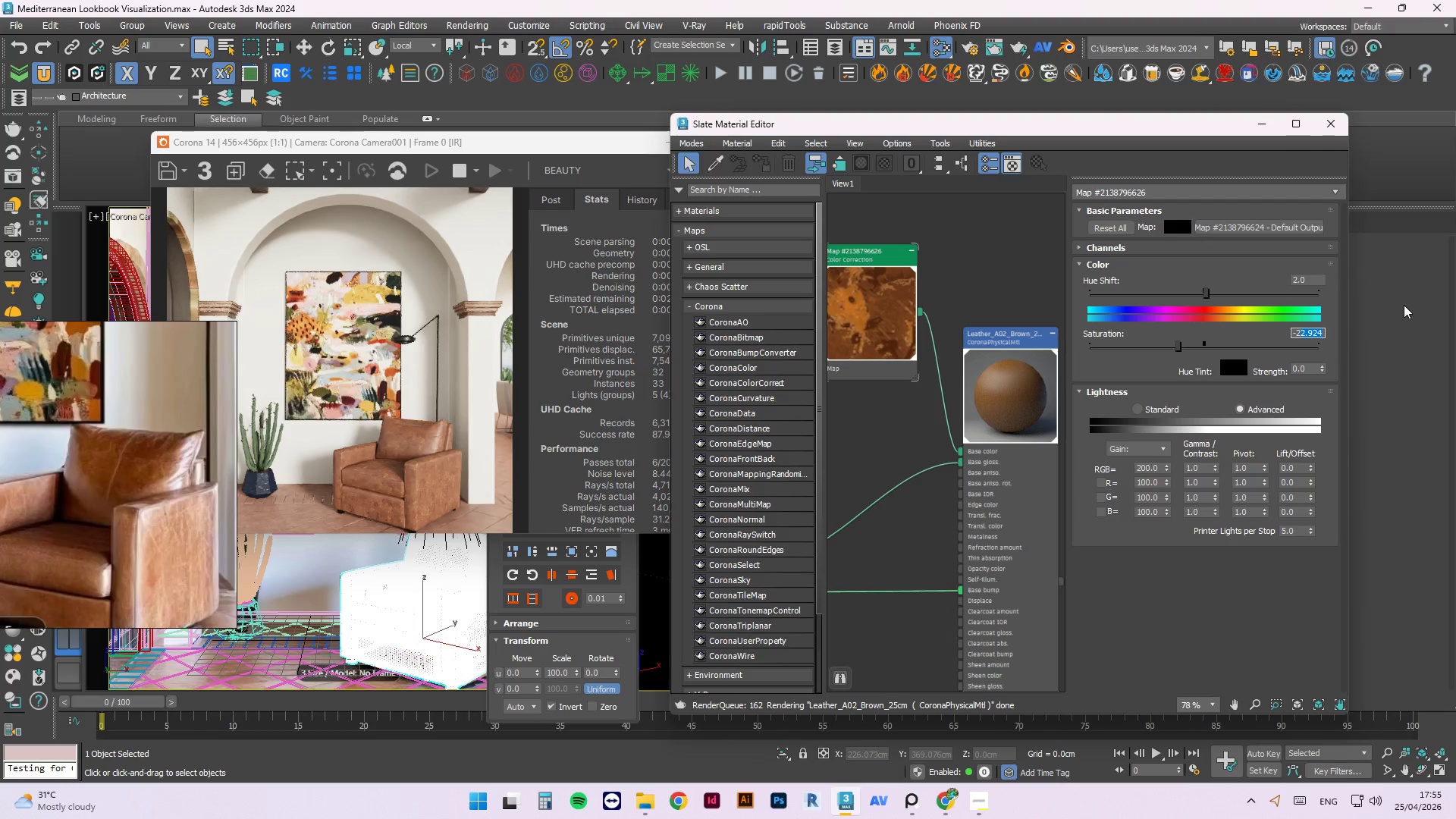 
key(Numpad0)
 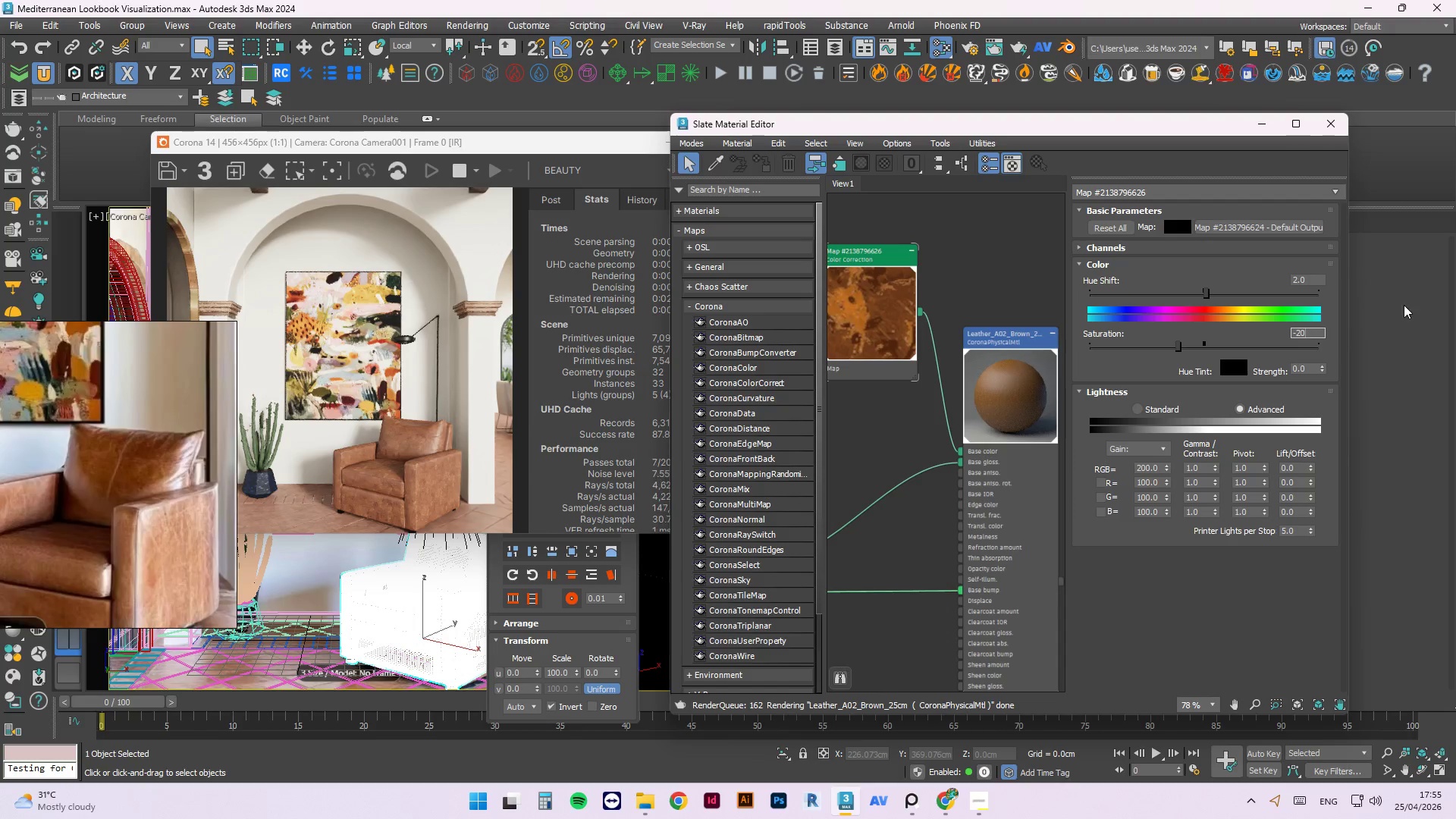 
key(NumpadEnter)
 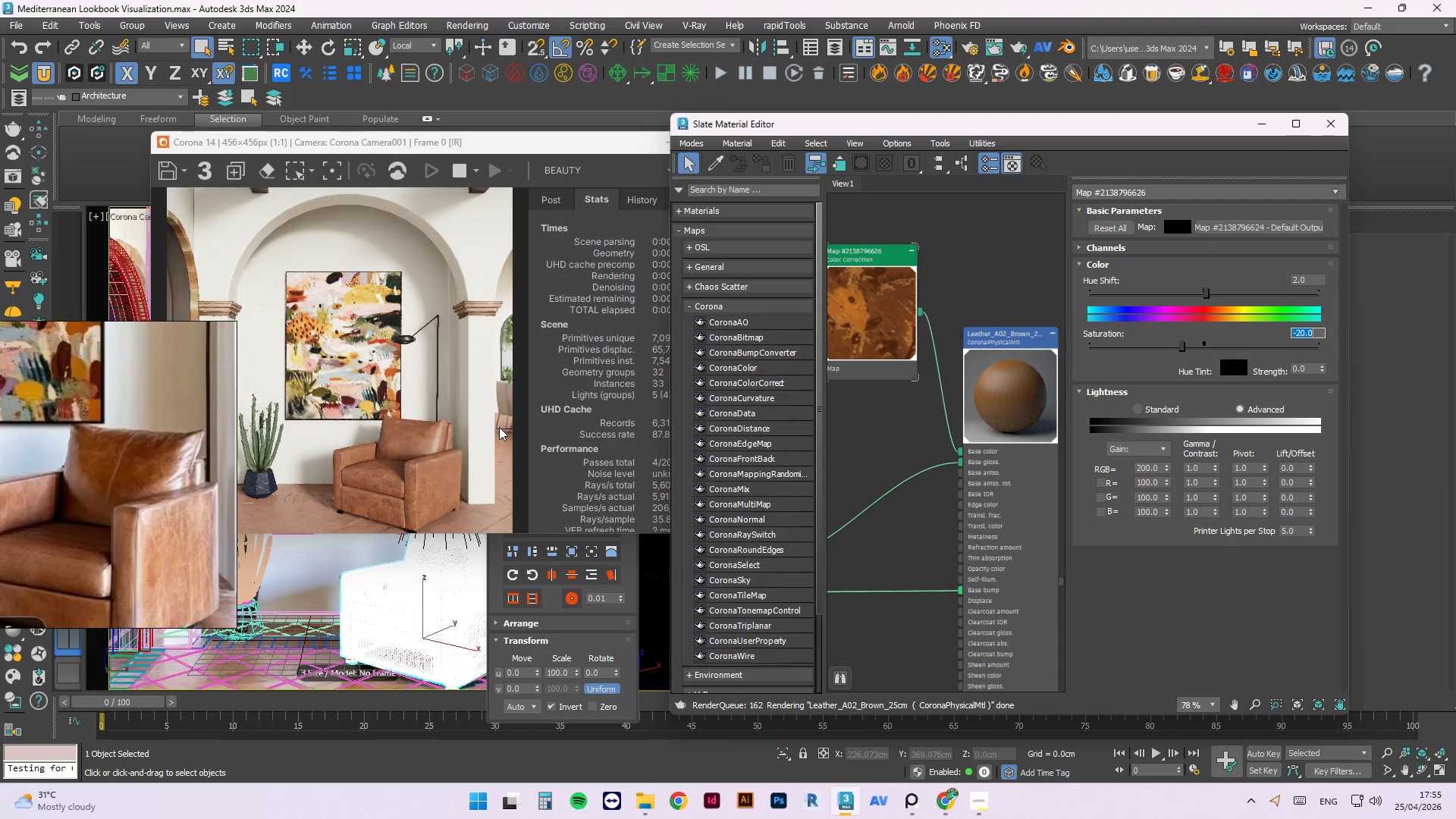 
wait(8.42)
 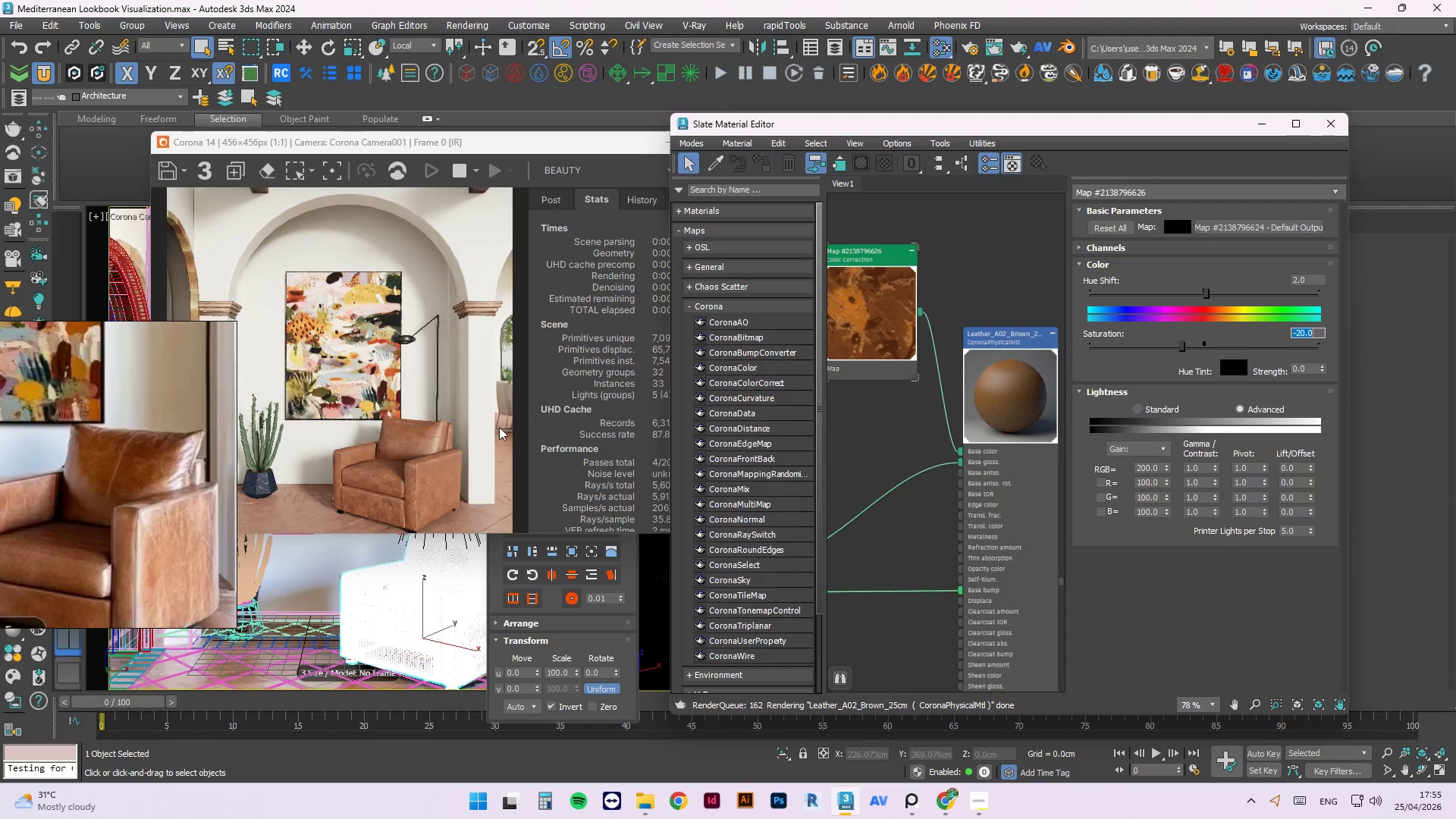 
left_click([1332, 124])
 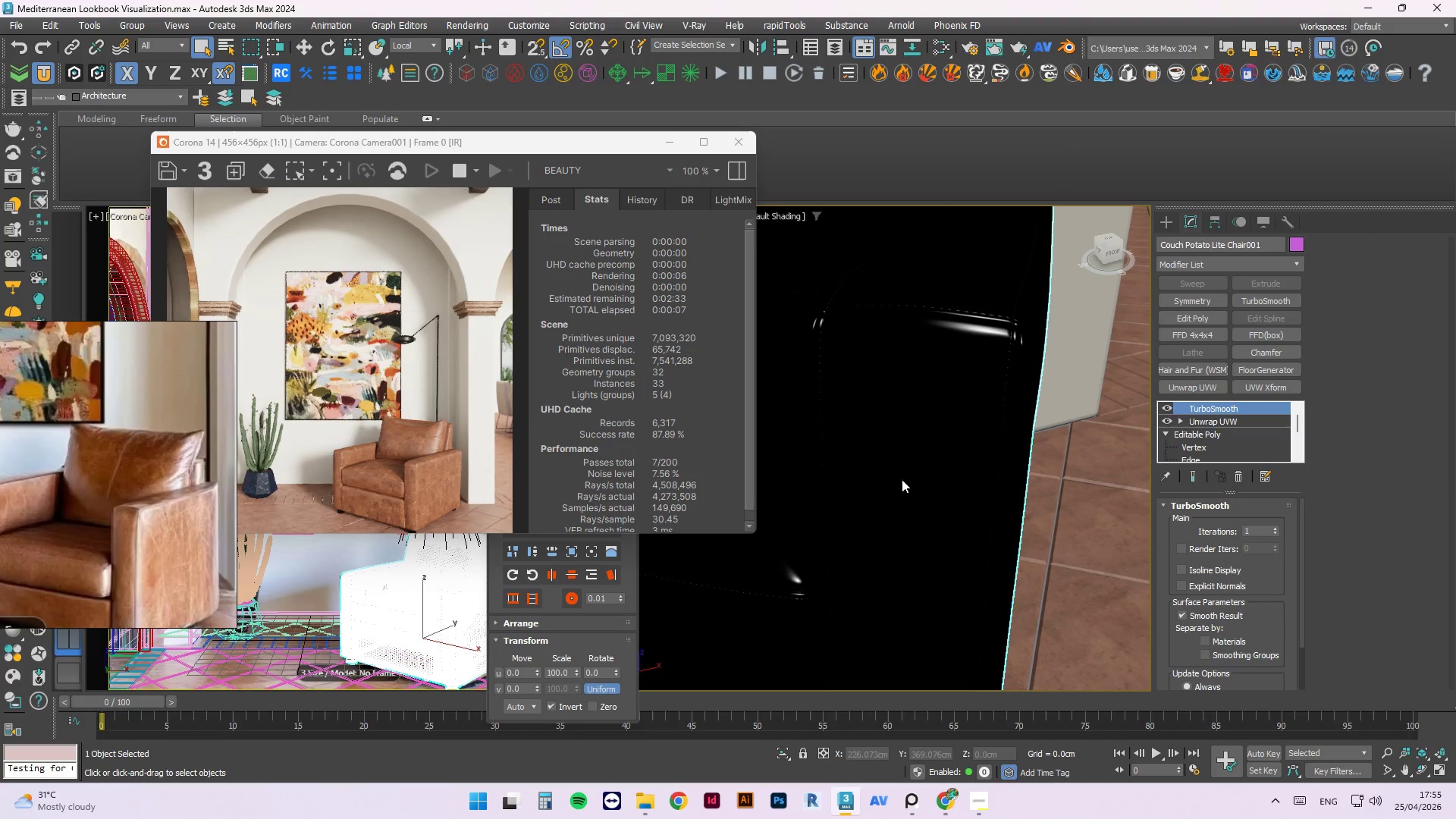 
scroll: coordinate [902, 576], scroll_direction: down, amount: 9.0
 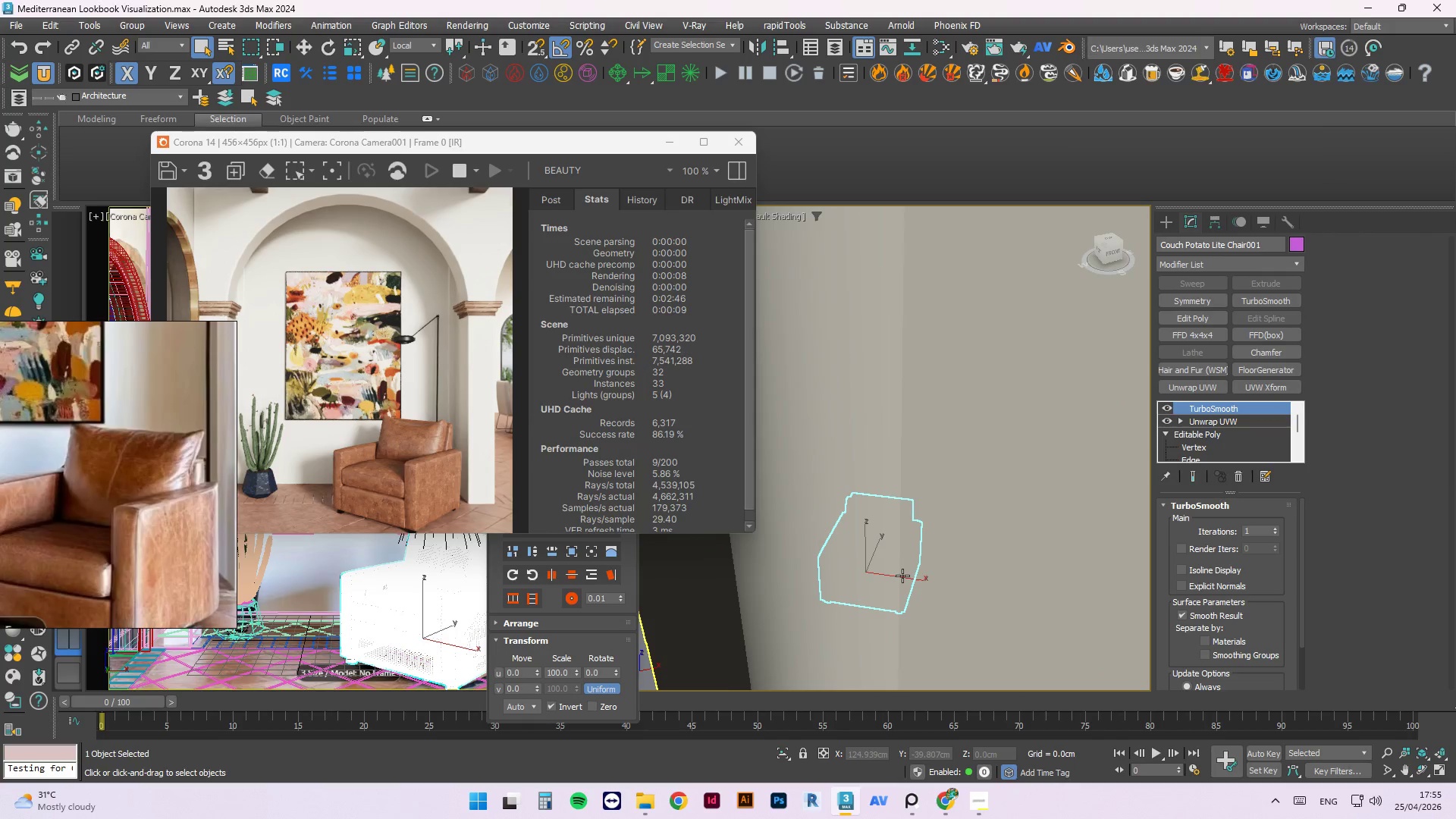 
key(Control+S)
 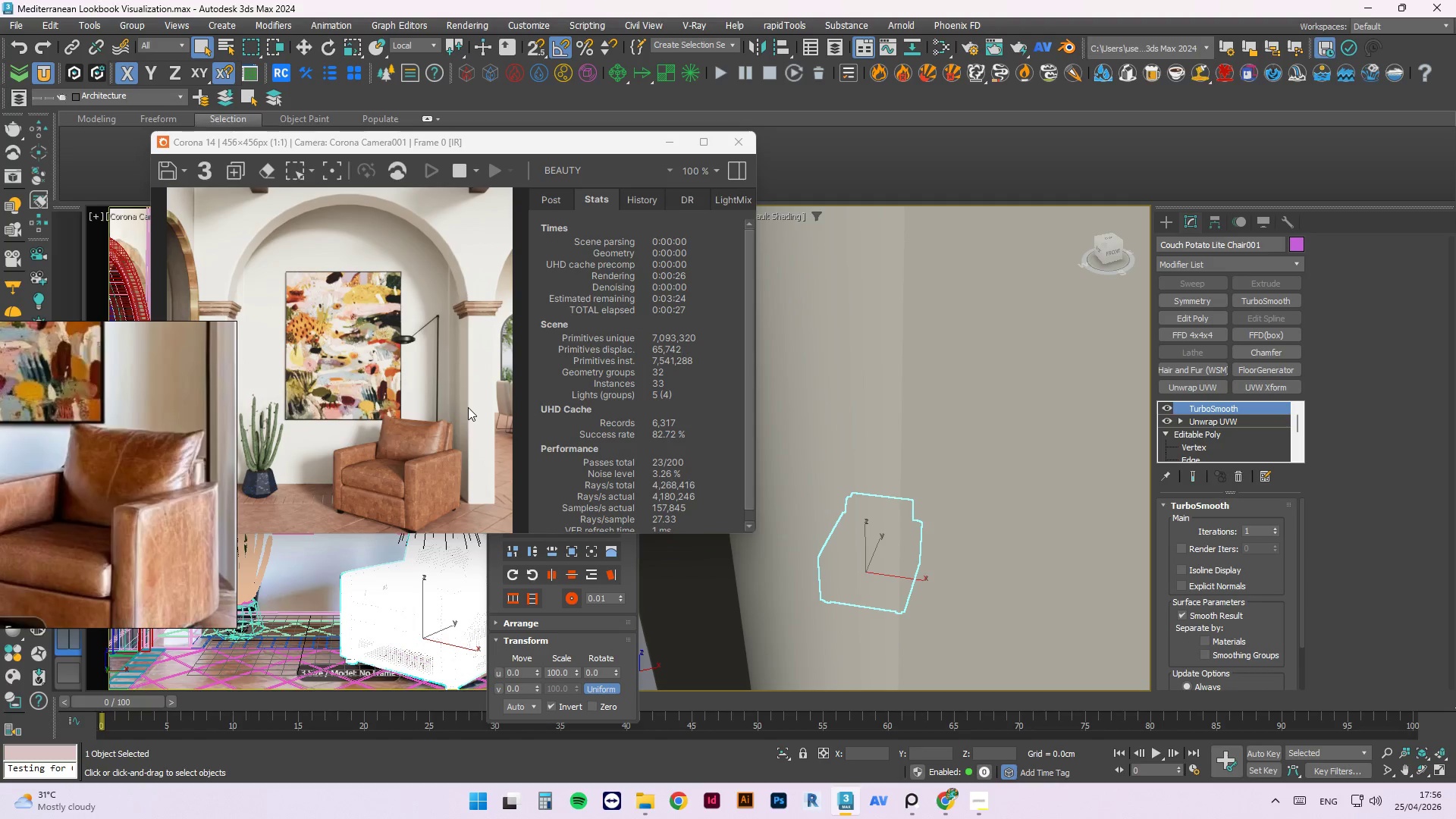 
wait(22.11)
 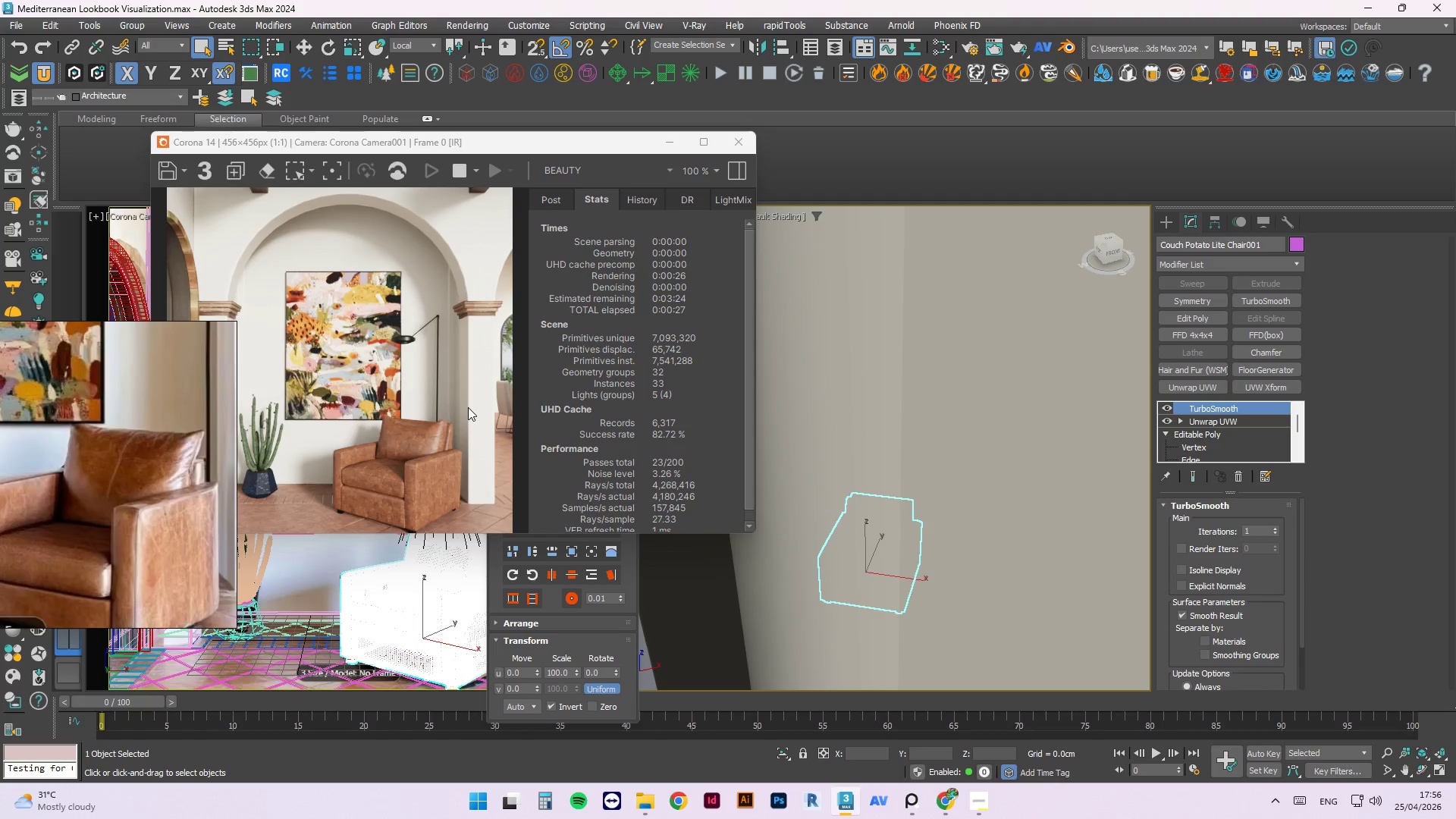 
scroll: coordinate [1017, 490], scroll_direction: down, amount: 1.0
 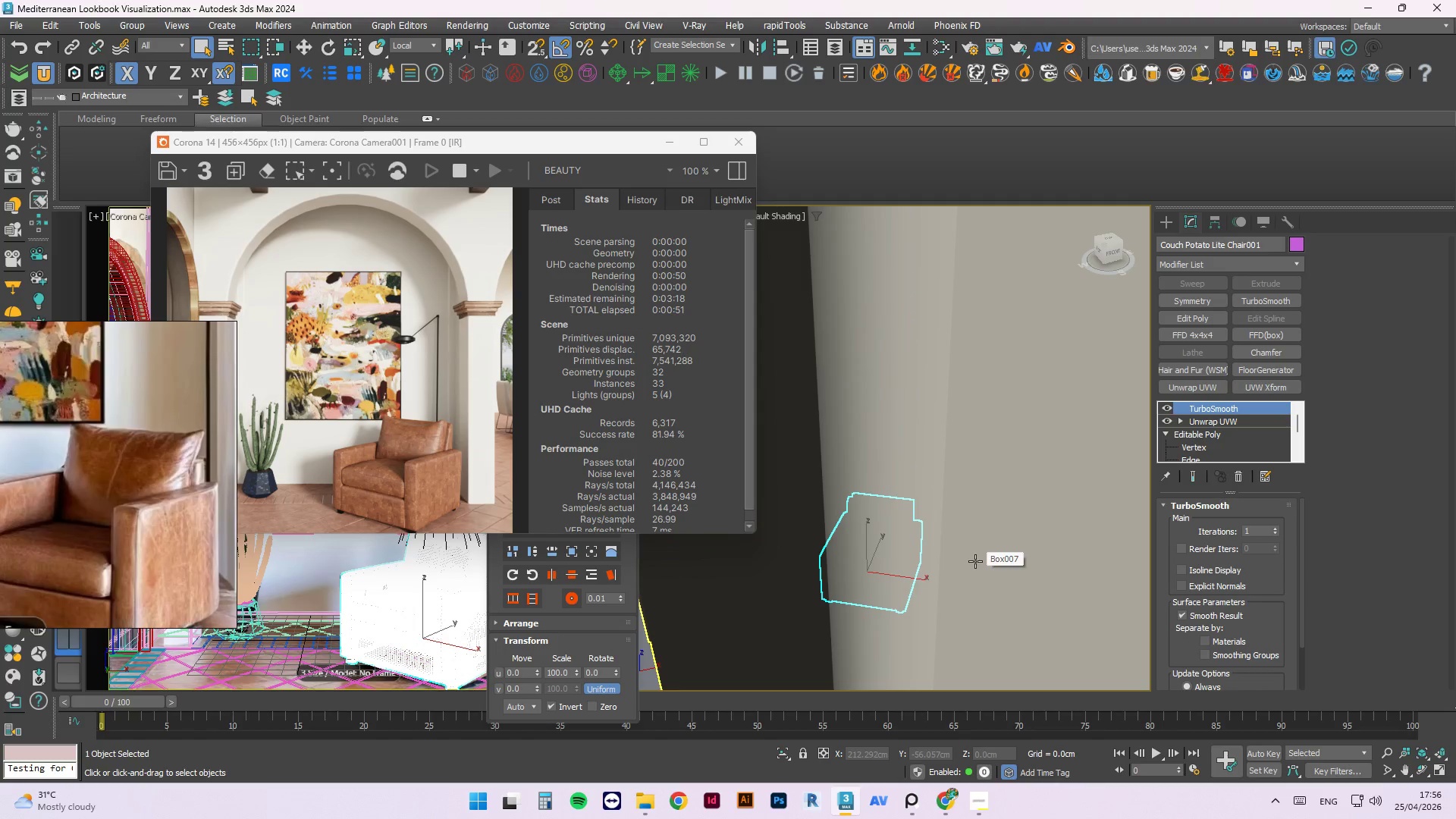 
wait(23.86)
 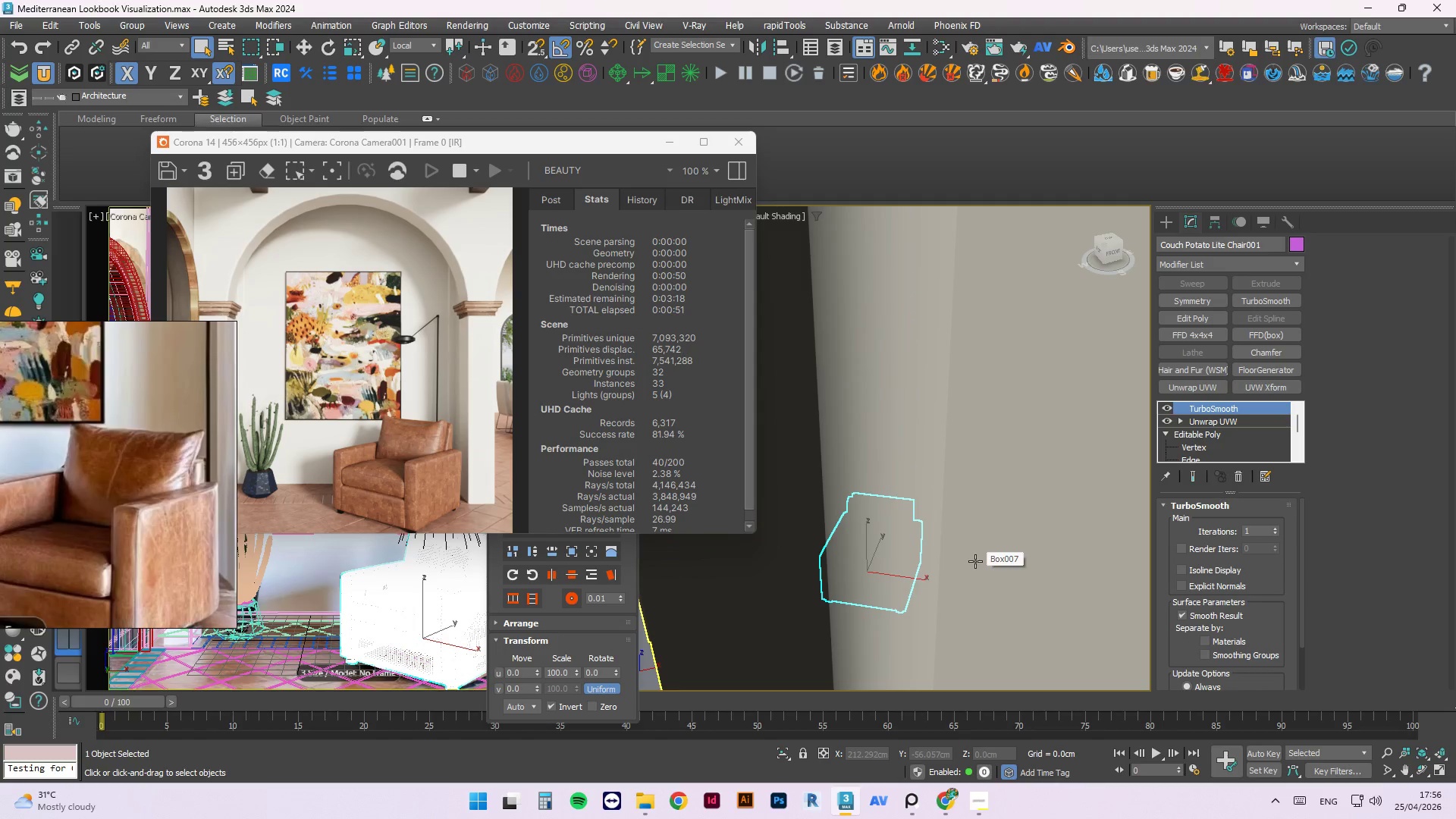 
scroll: coordinate [988, 482], scroll_direction: down, amount: 21.0
 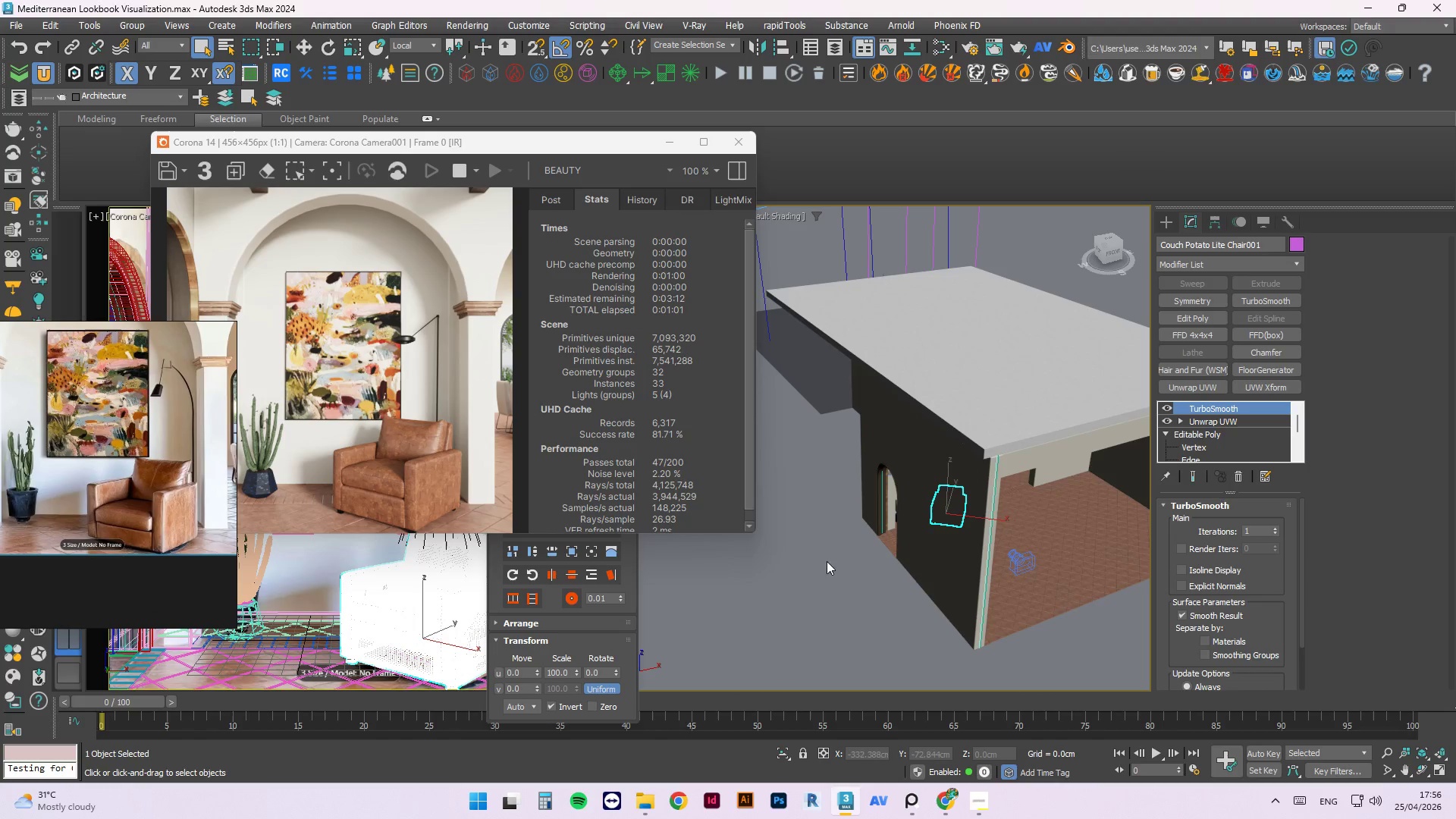 
left_click([855, 576])
 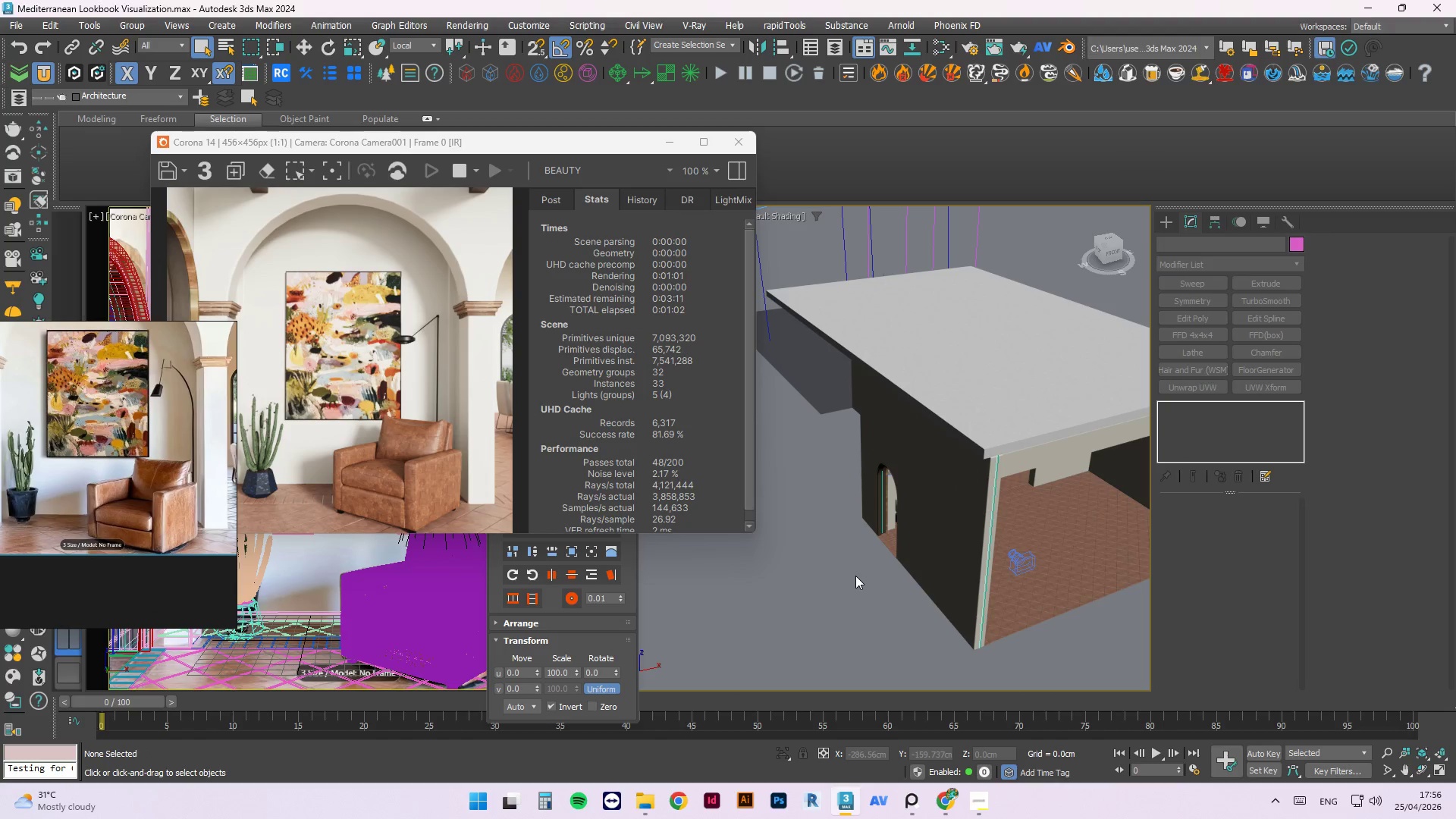 
key(F3)
 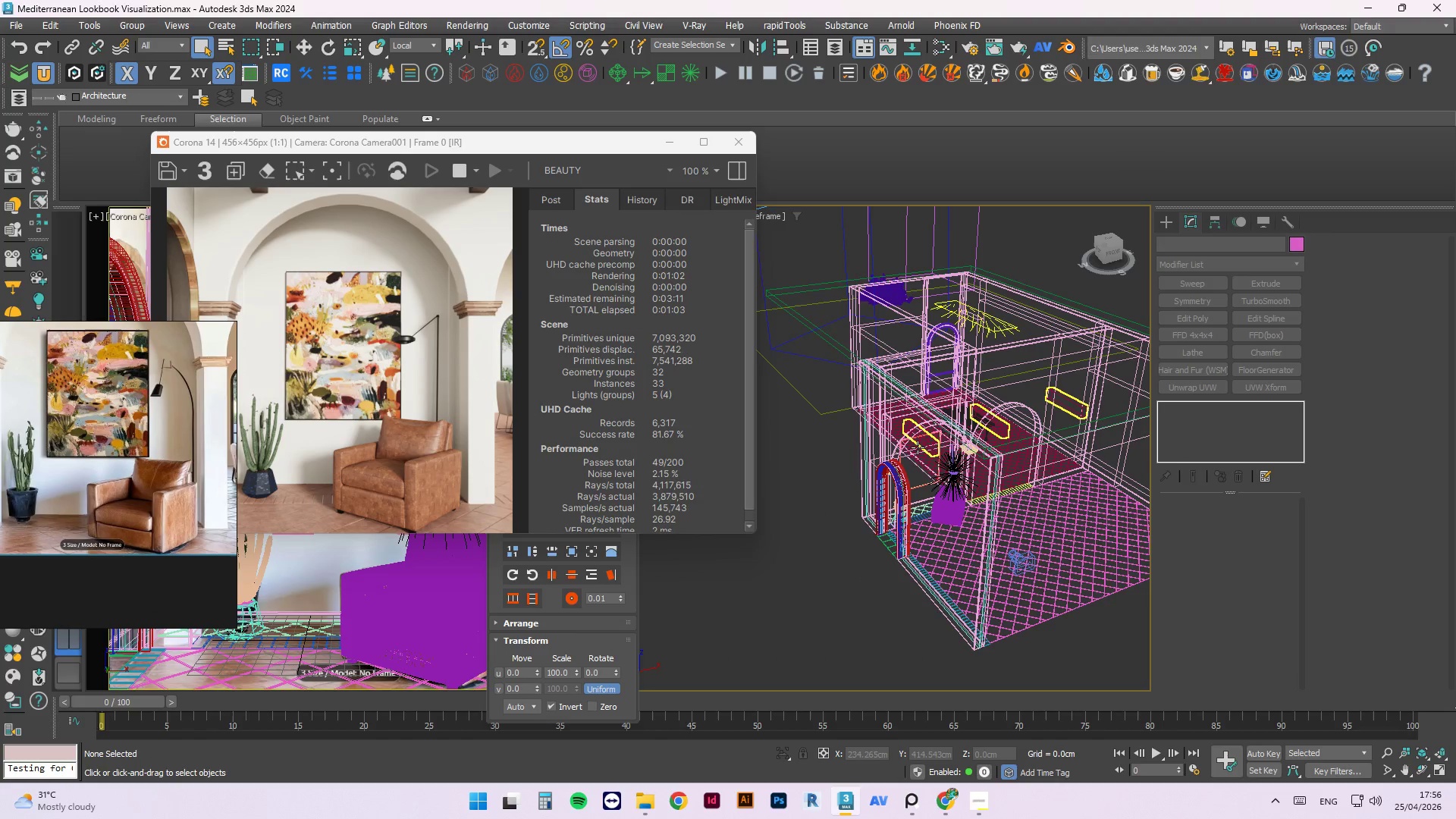 
key(T)
 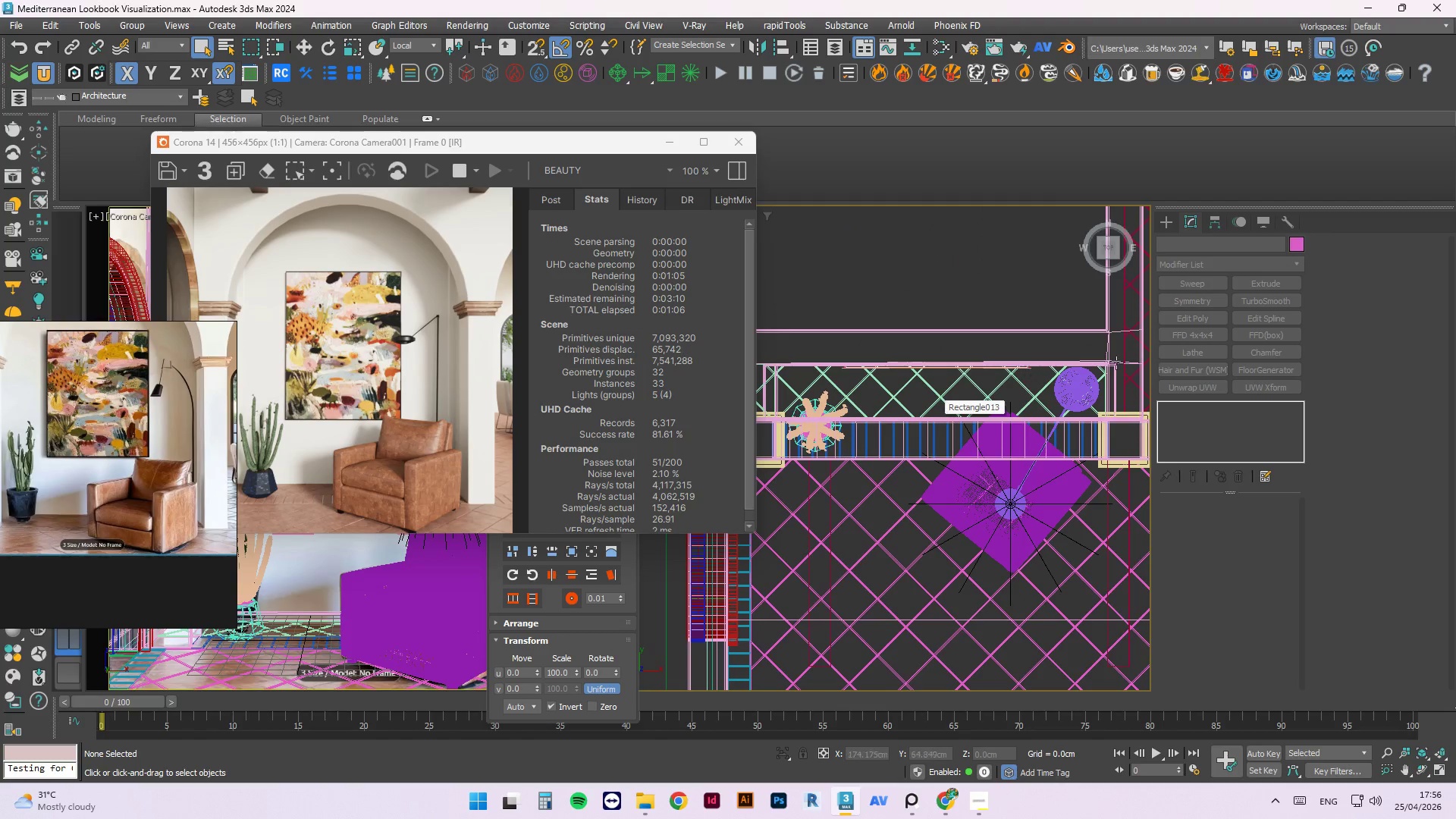 
scroll: coordinate [1081, 391], scroll_direction: up, amount: 2.0
 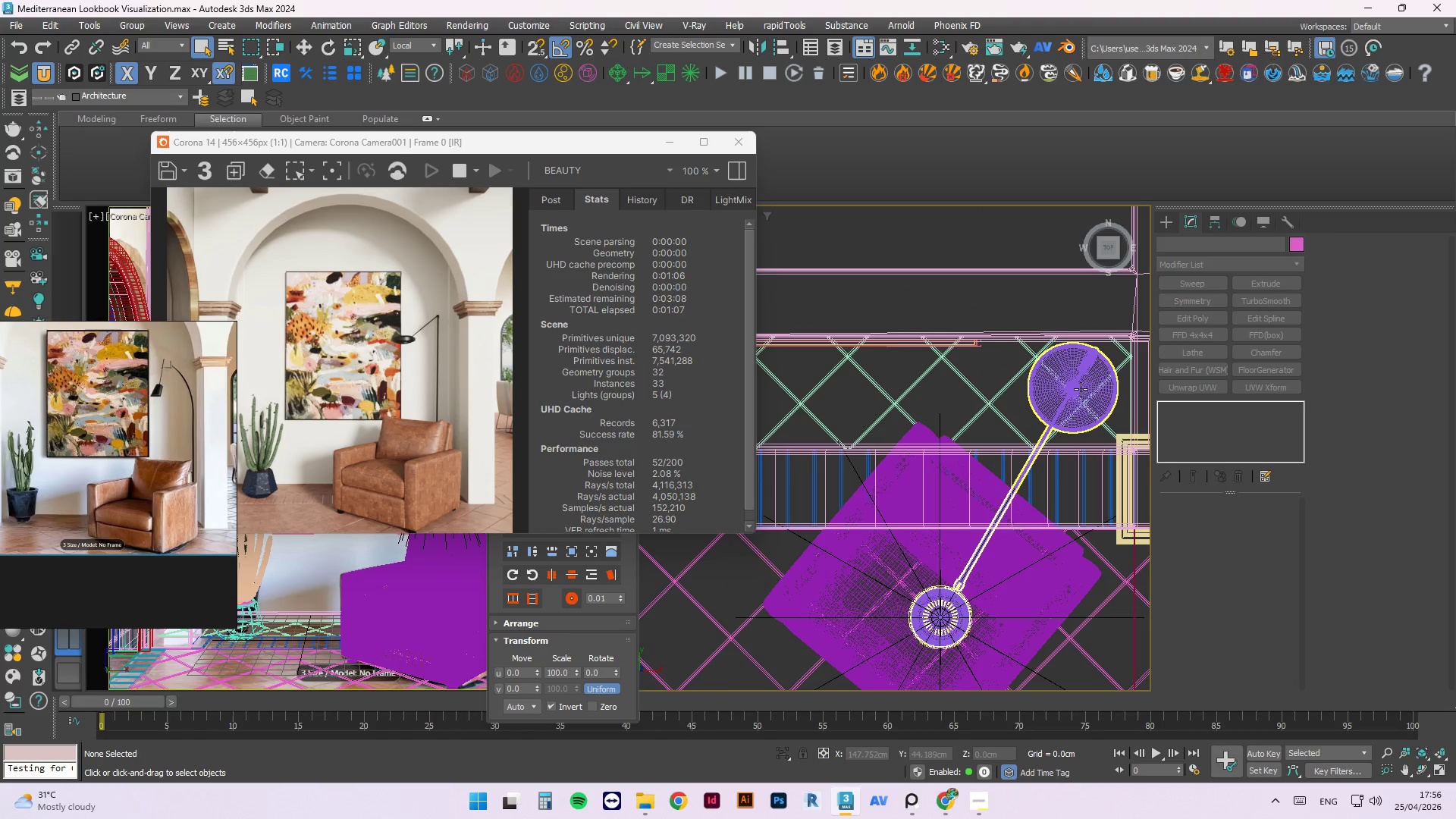 
left_click([1081, 389])
 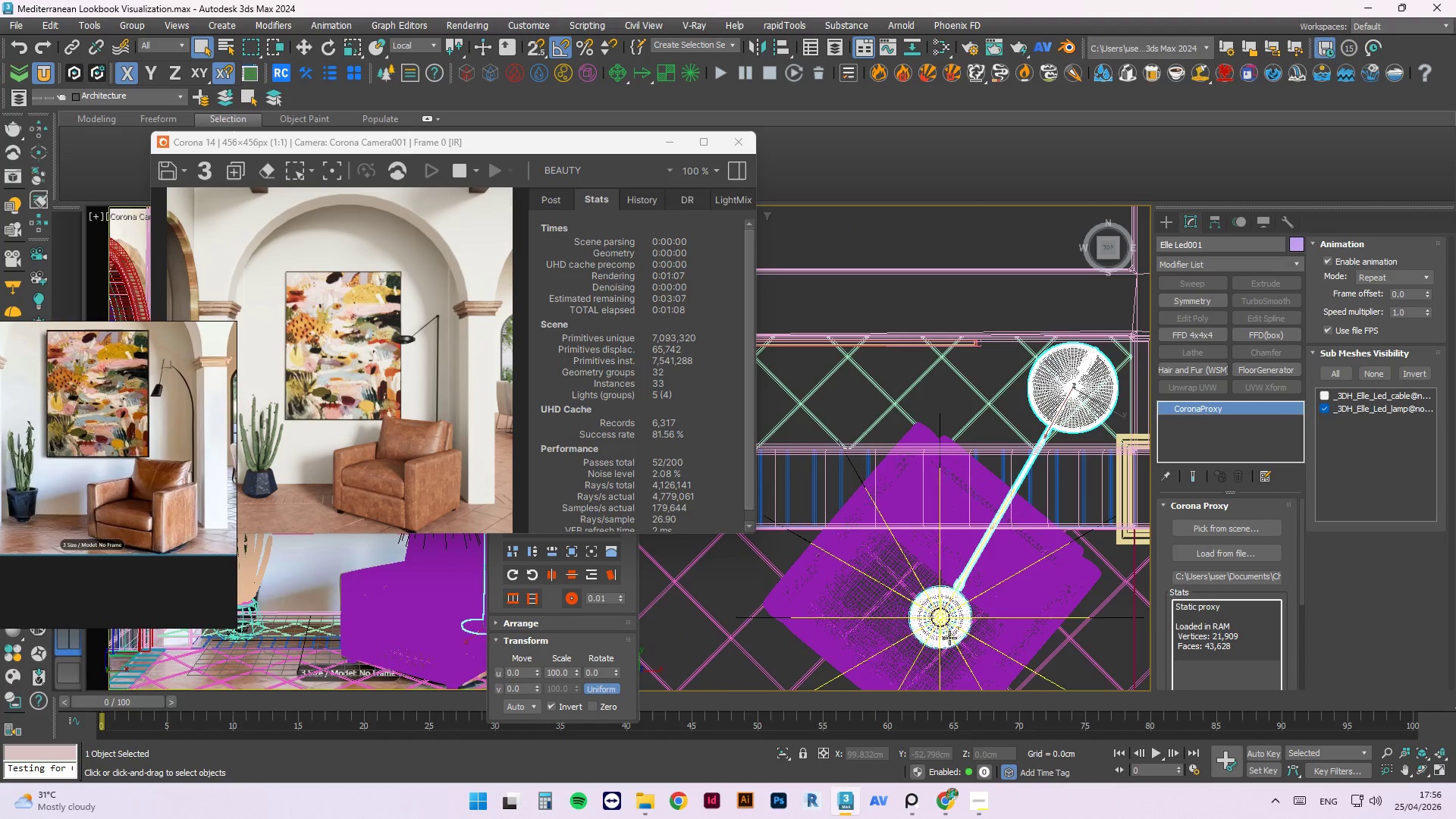 
hold_key(key=ControlLeft, duration=0.56)
left_click([936, 619])
 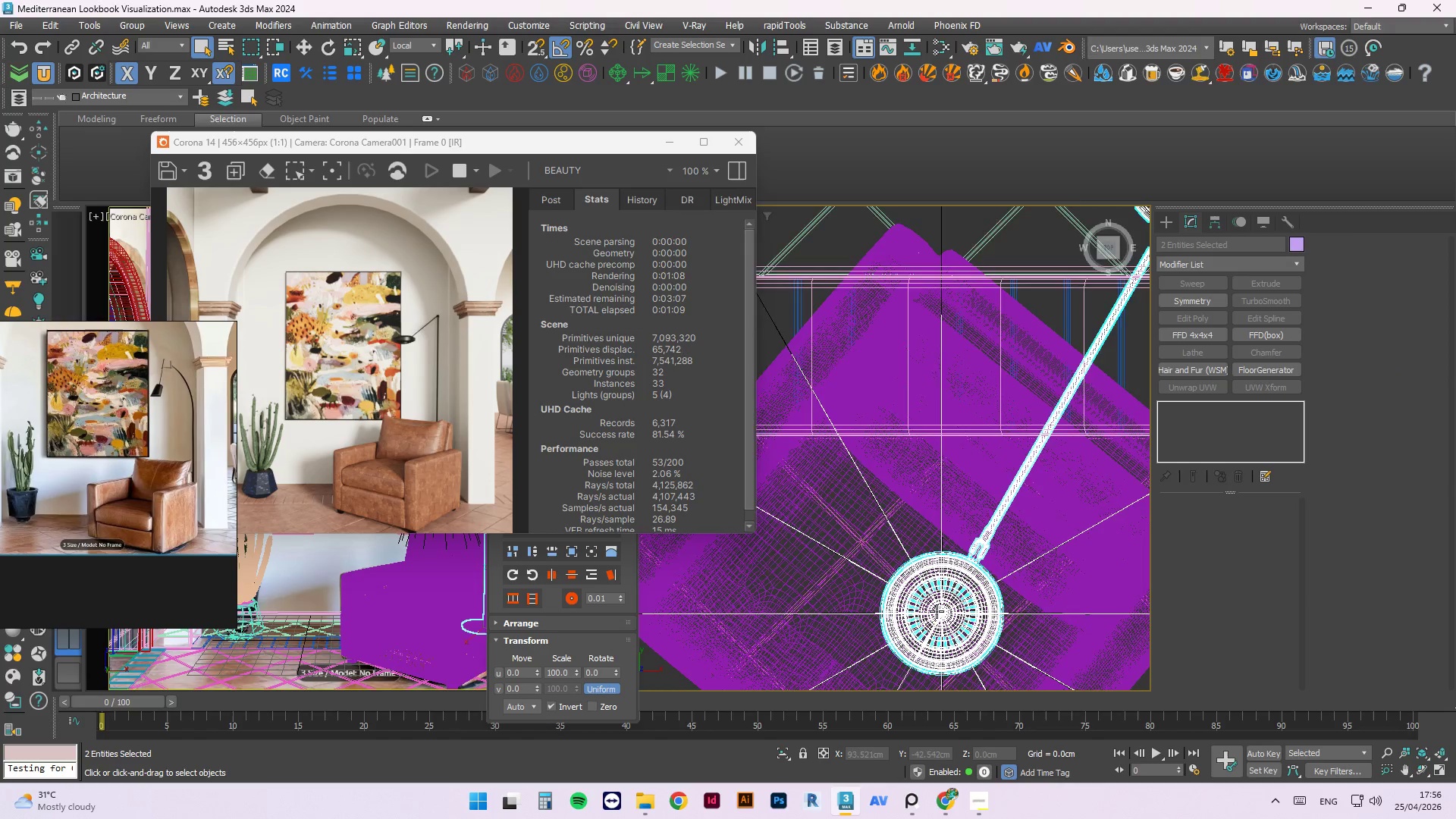 
scroll: coordinate [936, 619], scroll_direction: up, amount: 2.0
 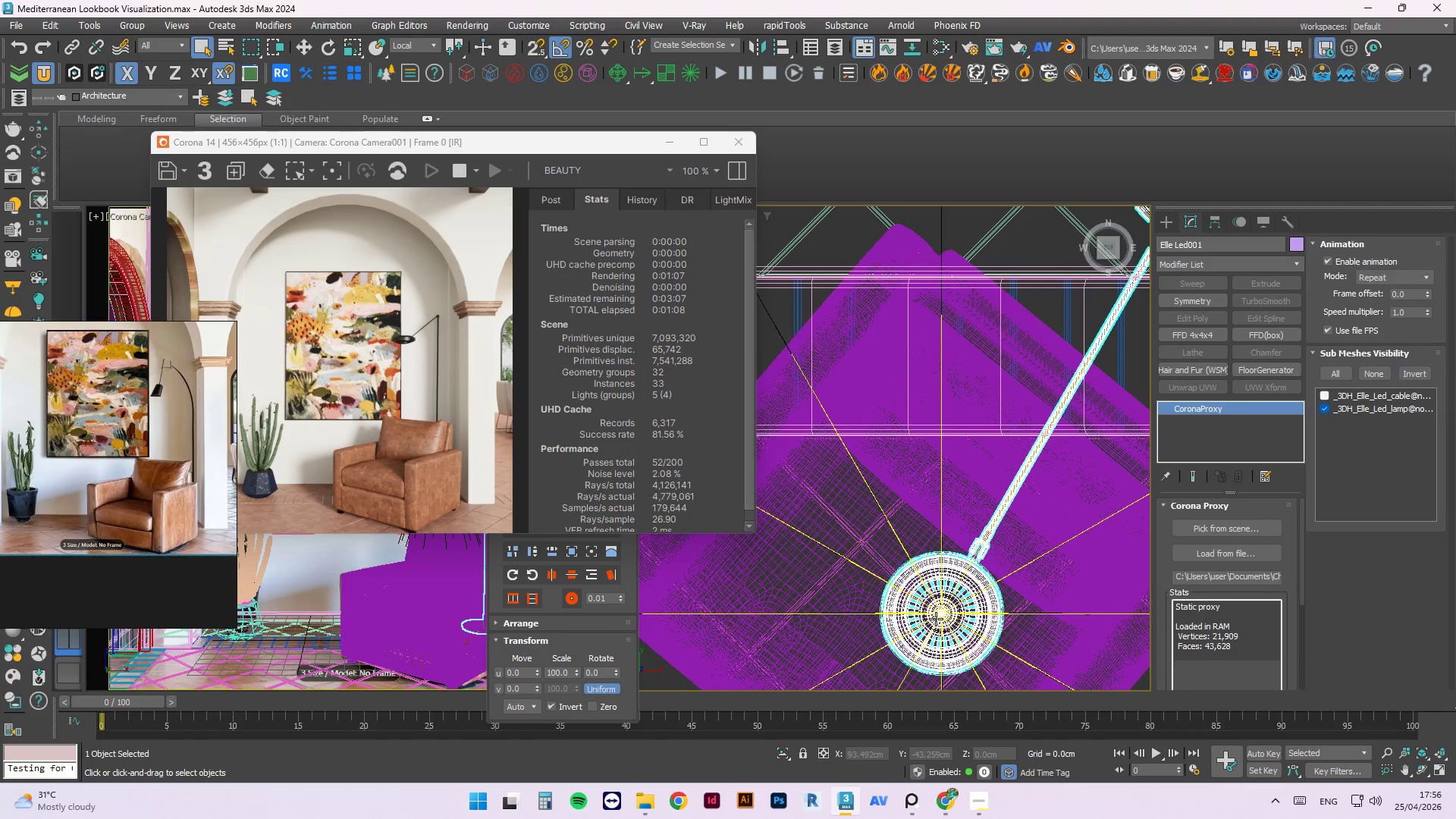 
scroll: coordinate [935, 603], scroll_direction: down, amount: 2.0
 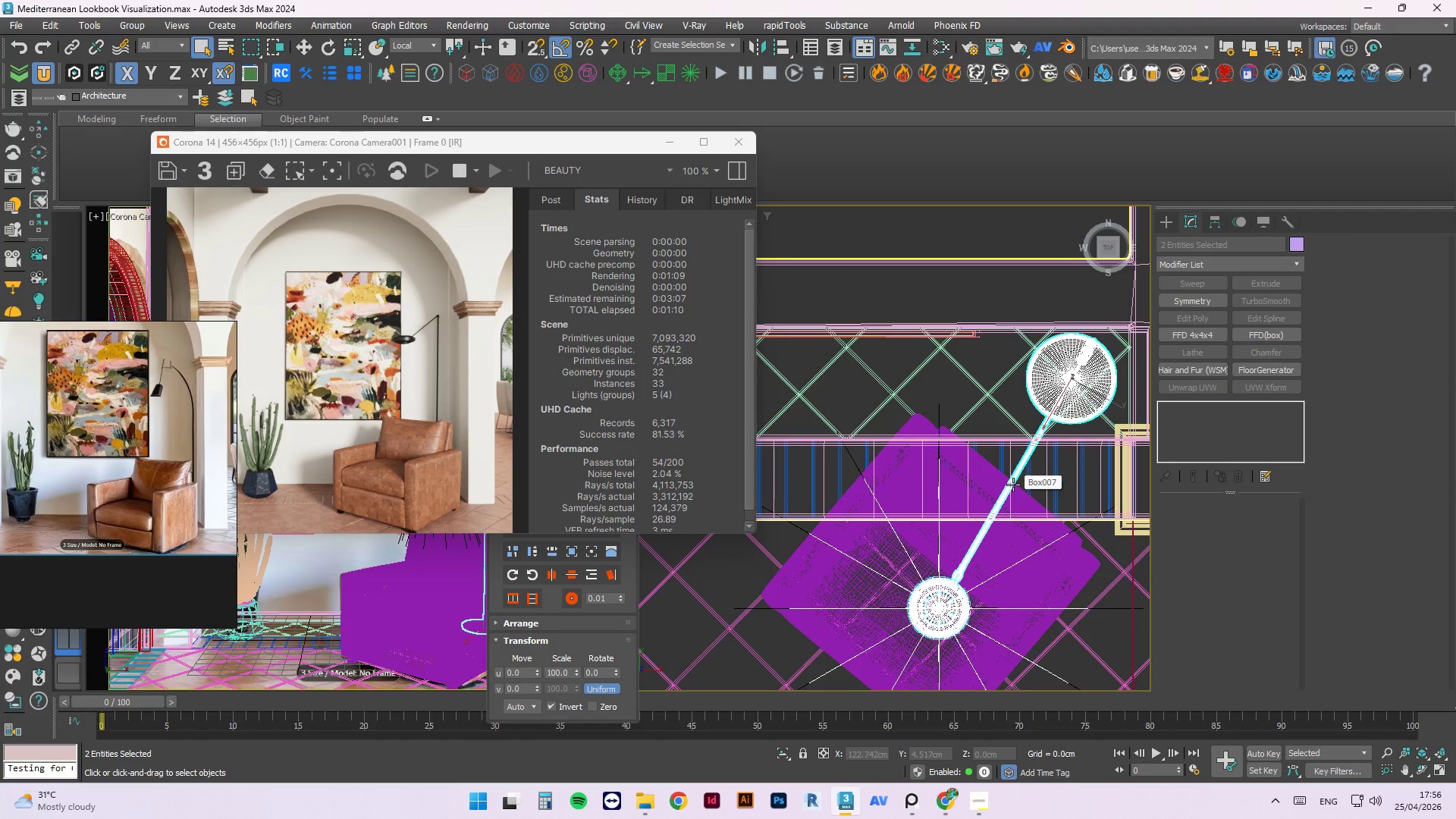 
key(W)
 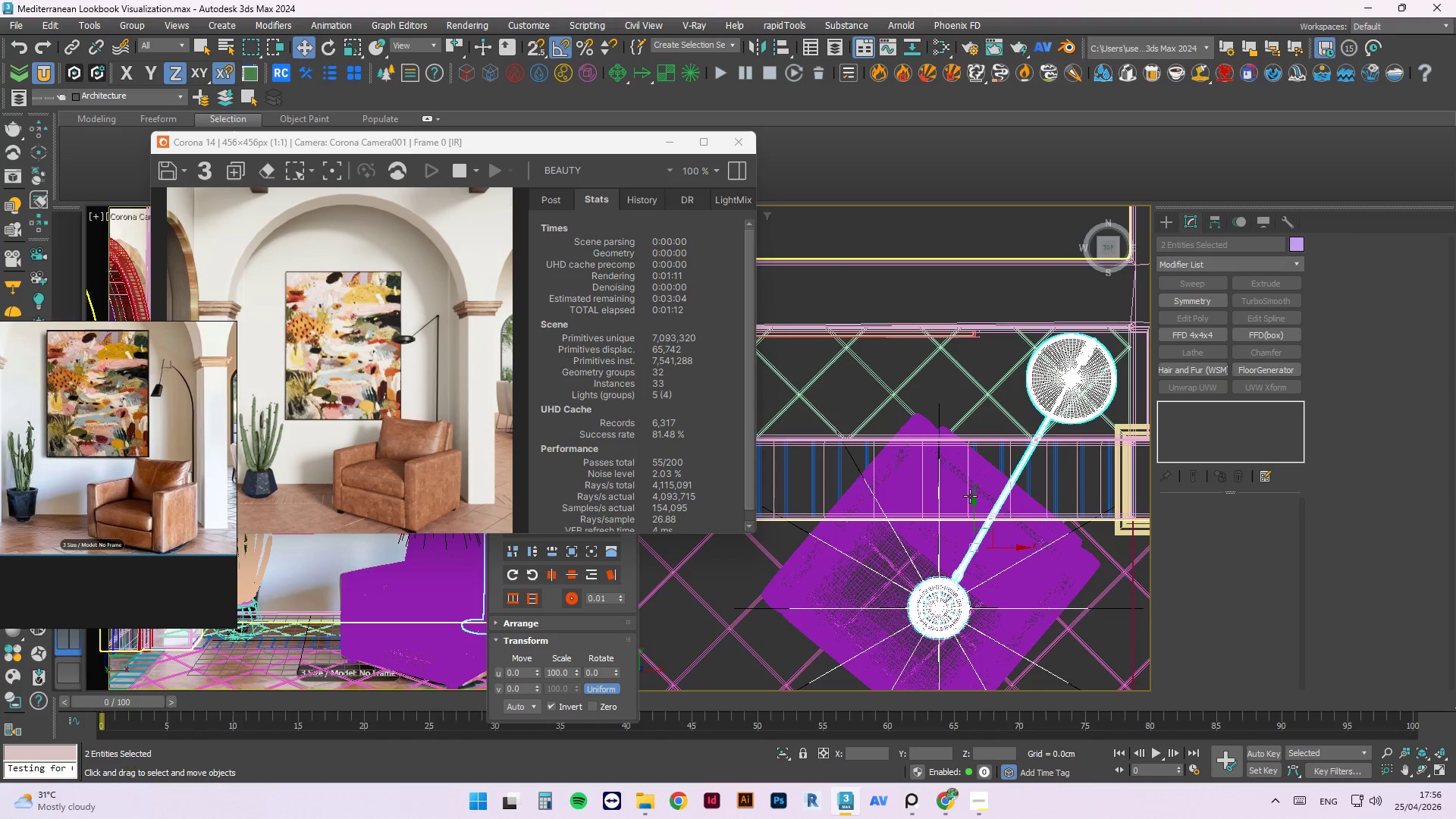 
left_click_drag(start_coordinate=[973, 497], to_coordinate=[977, 500])
 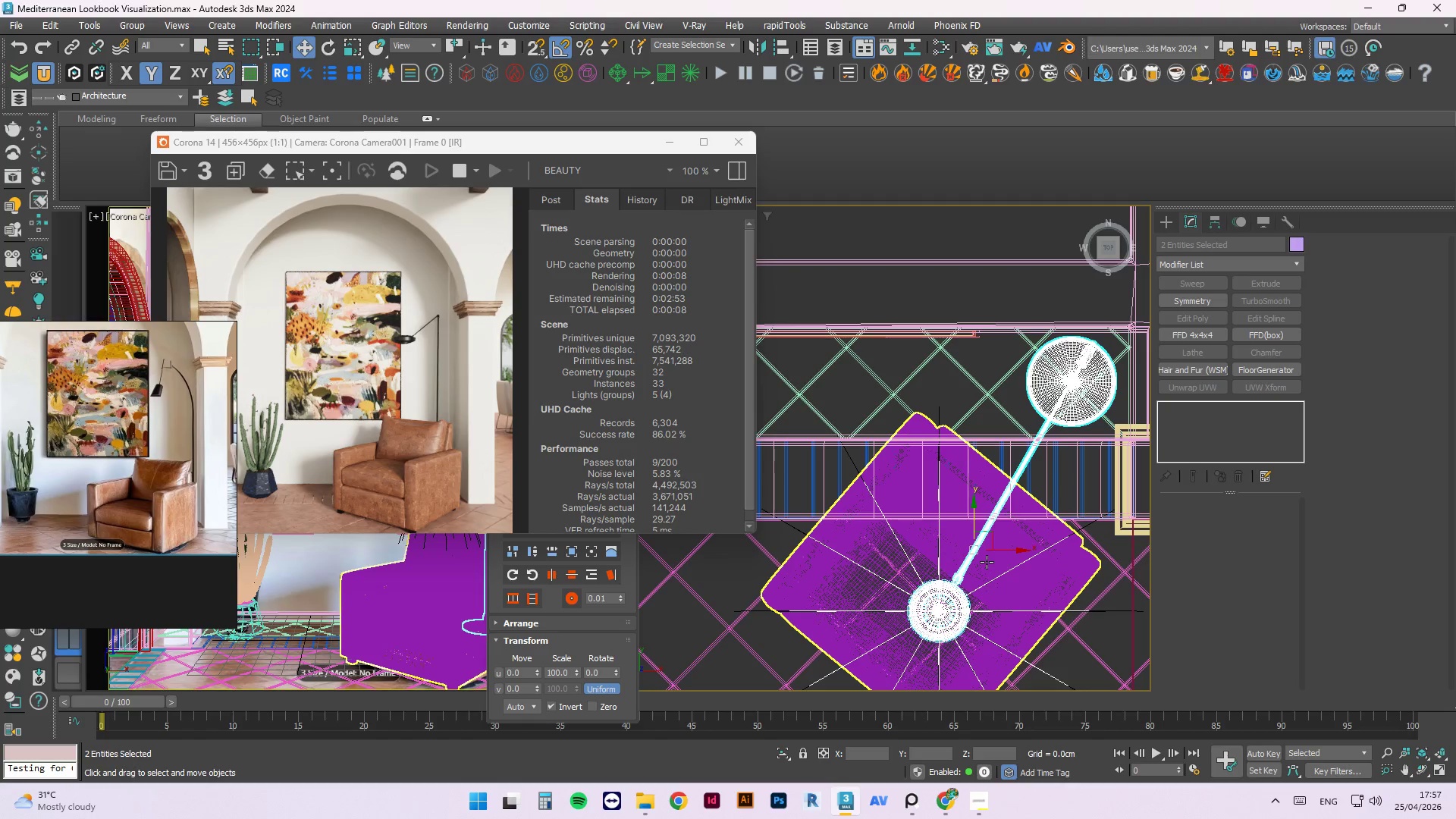 
wait(14.72)
 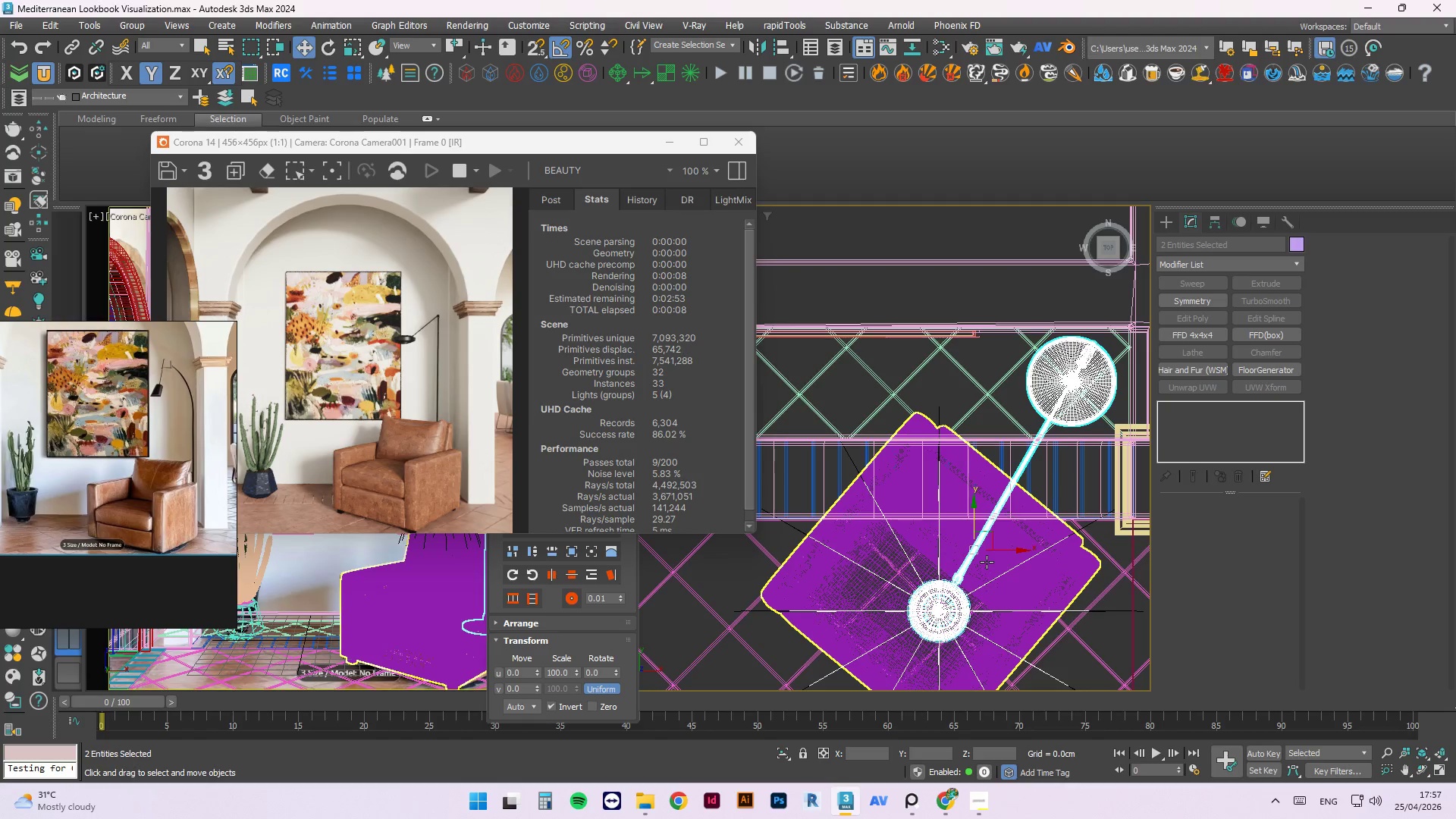 
left_click_drag(start_coordinate=[970, 508], to_coordinate=[976, 512])
 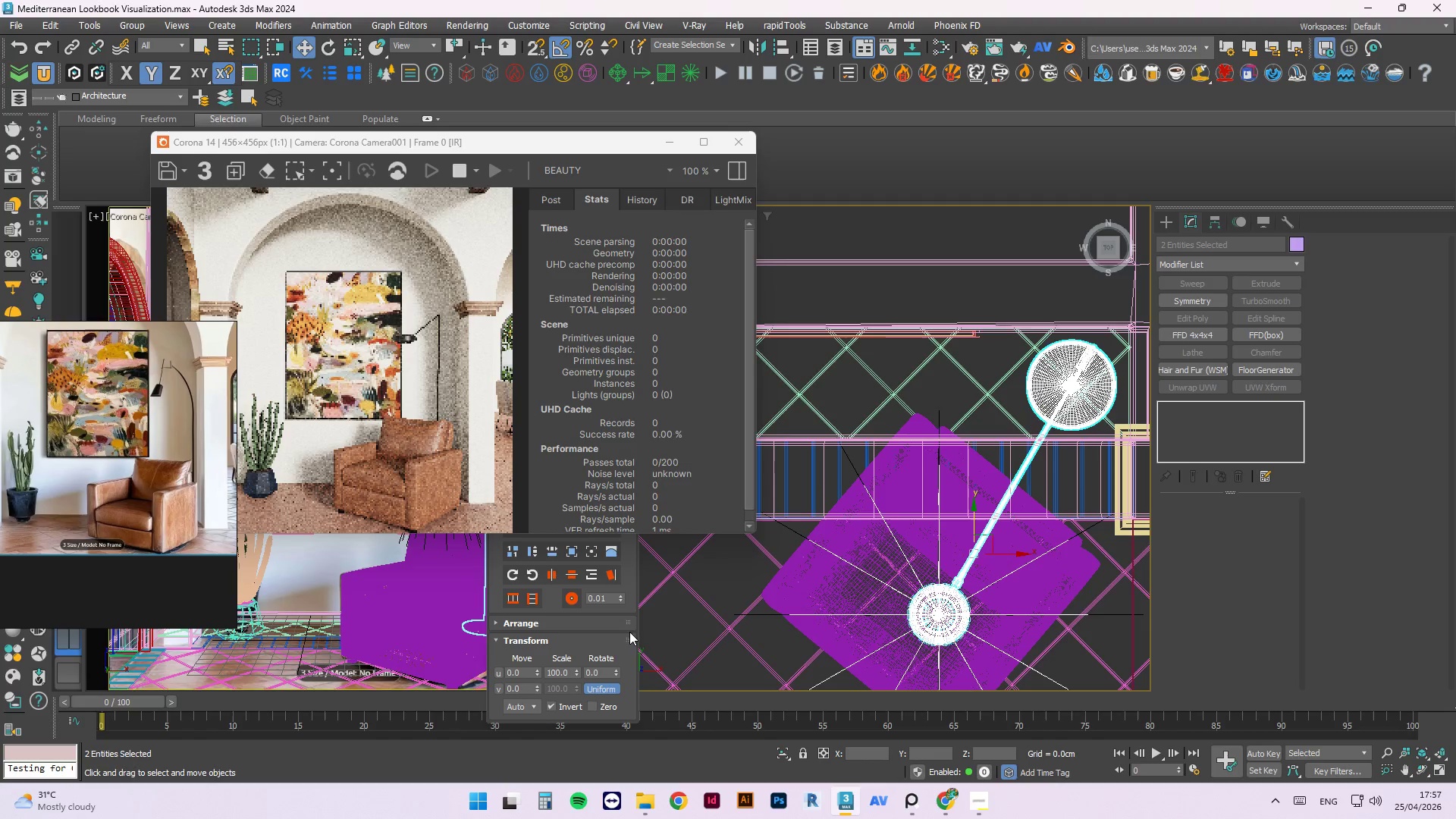 
key(Control+ControlLeft)
 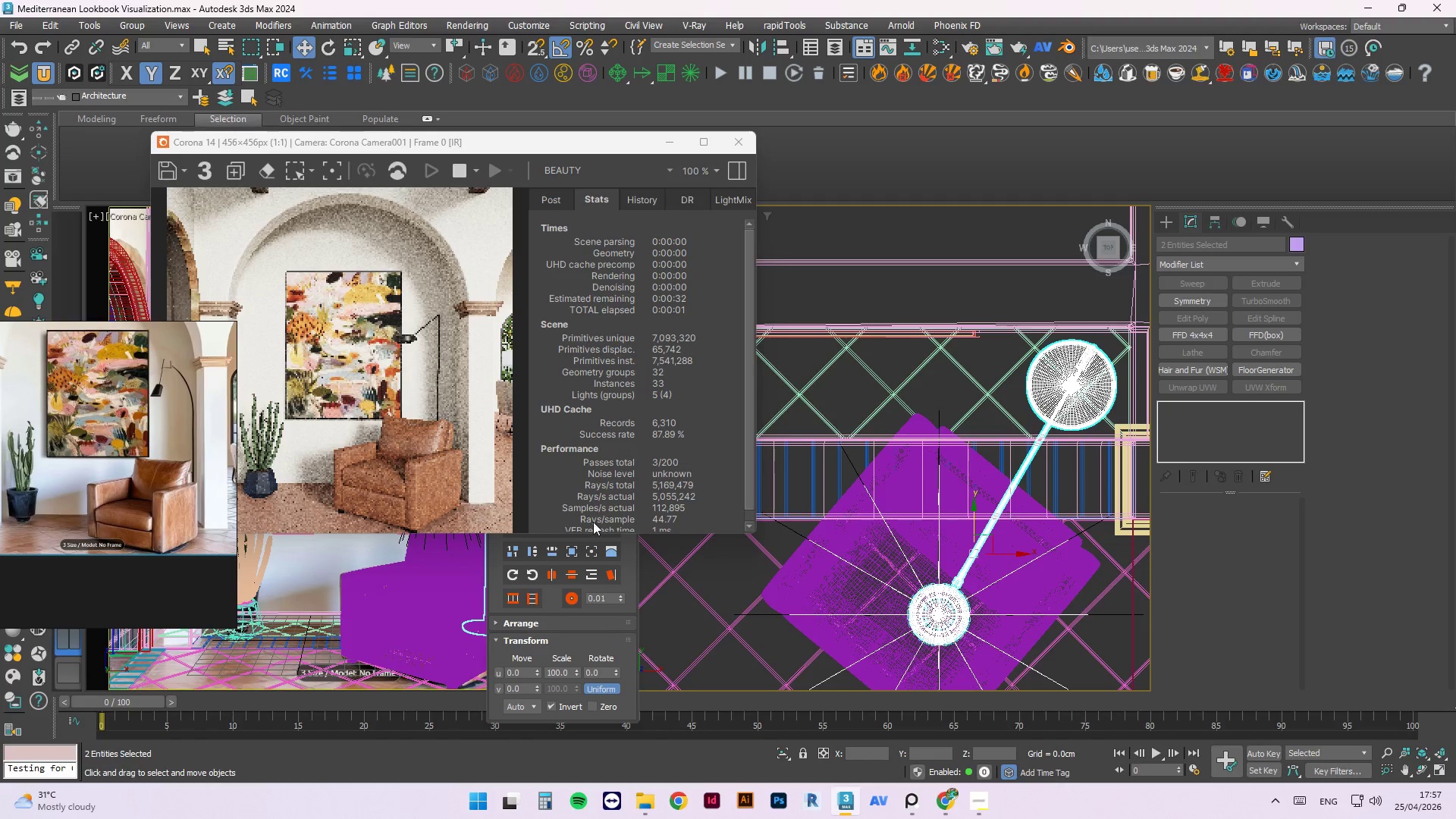 
key(Control+S)
 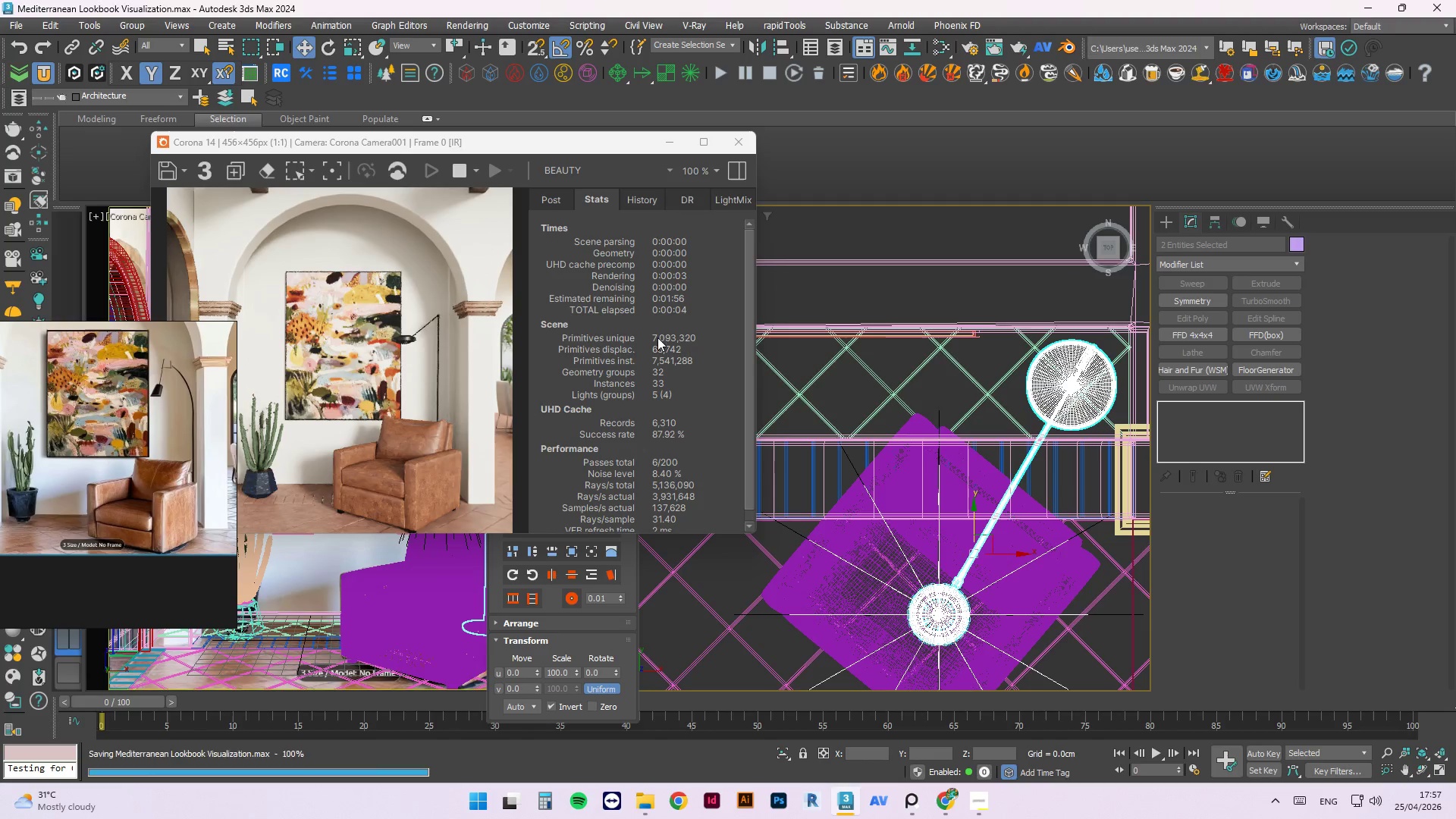 
scroll: coordinate [981, 360], scroll_direction: down, amount: 1.0
 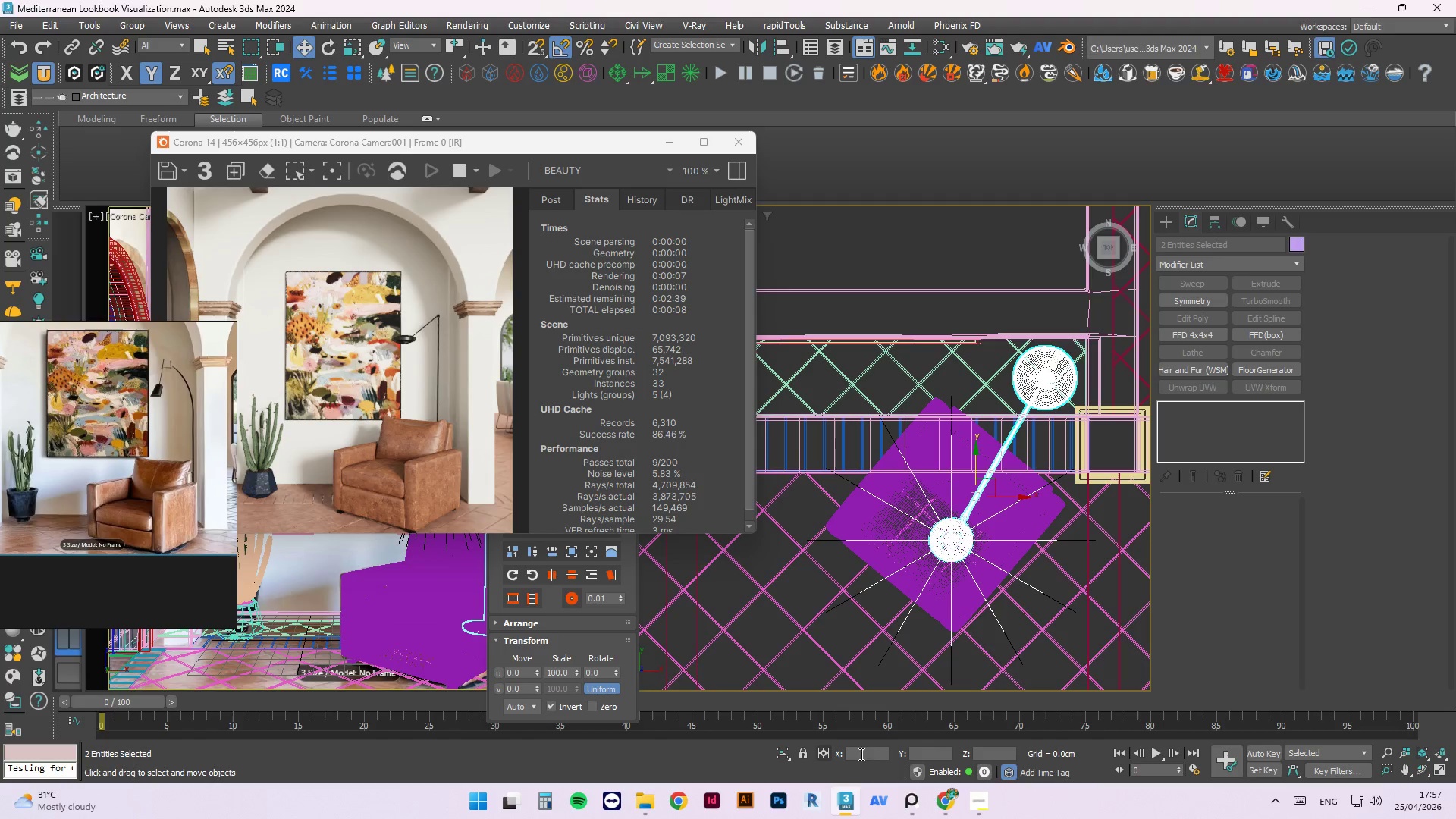 
scroll: coordinate [342, 369], scroll_direction: up, amount: 1.0
 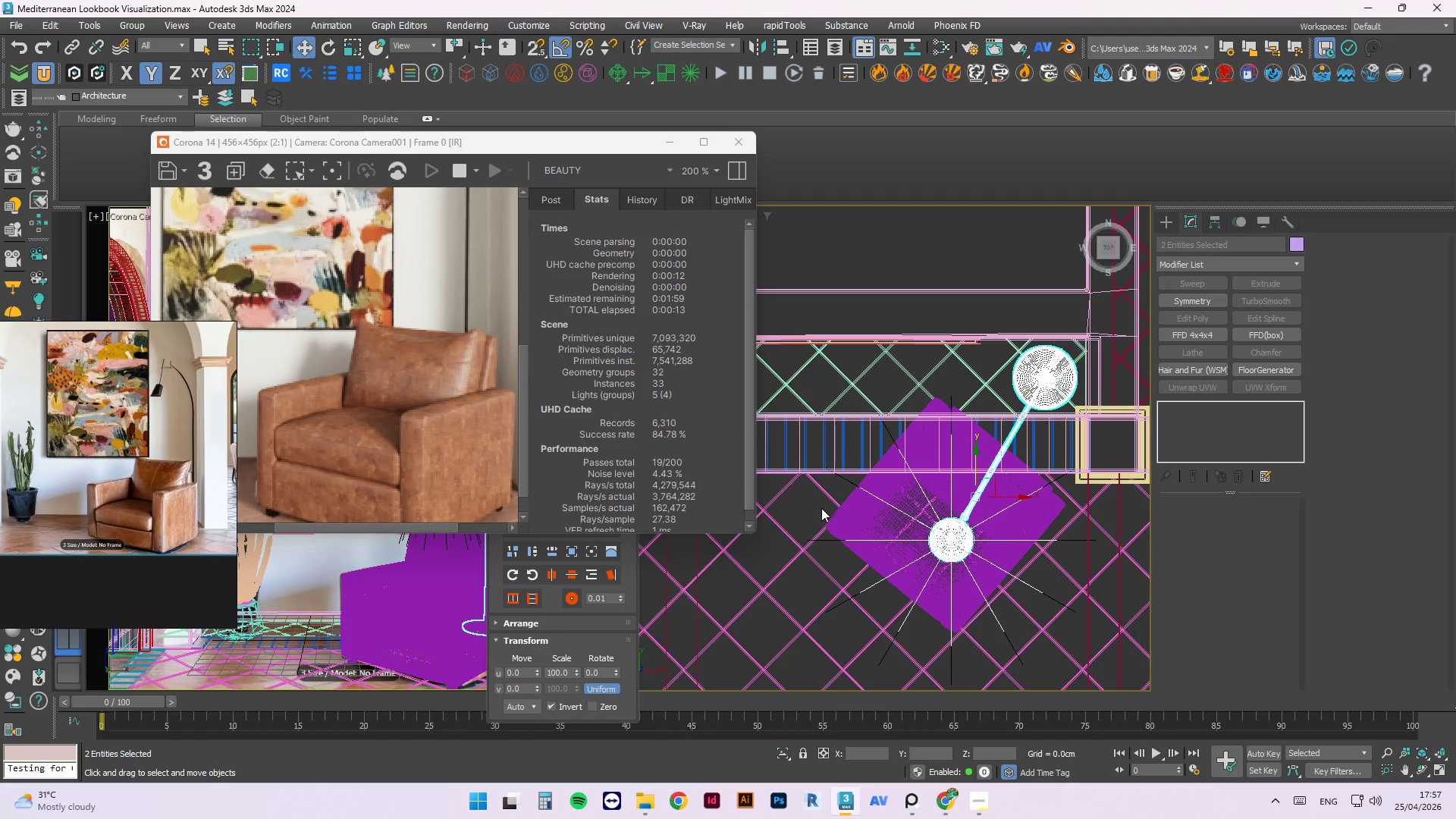 
key(Alt+AltLeft)
 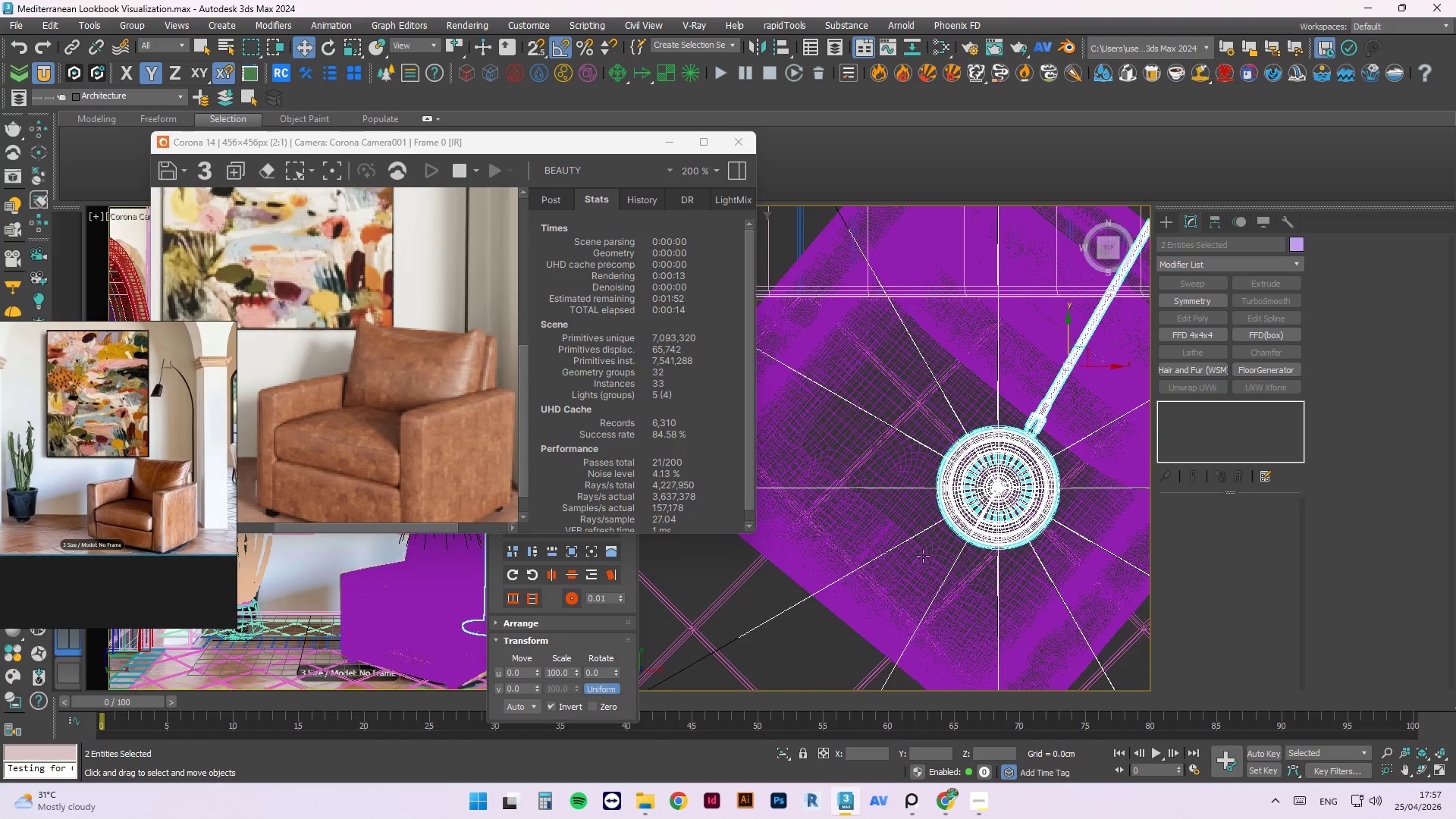 
scroll: coordinate [925, 570], scroll_direction: up, amount: 3.0
 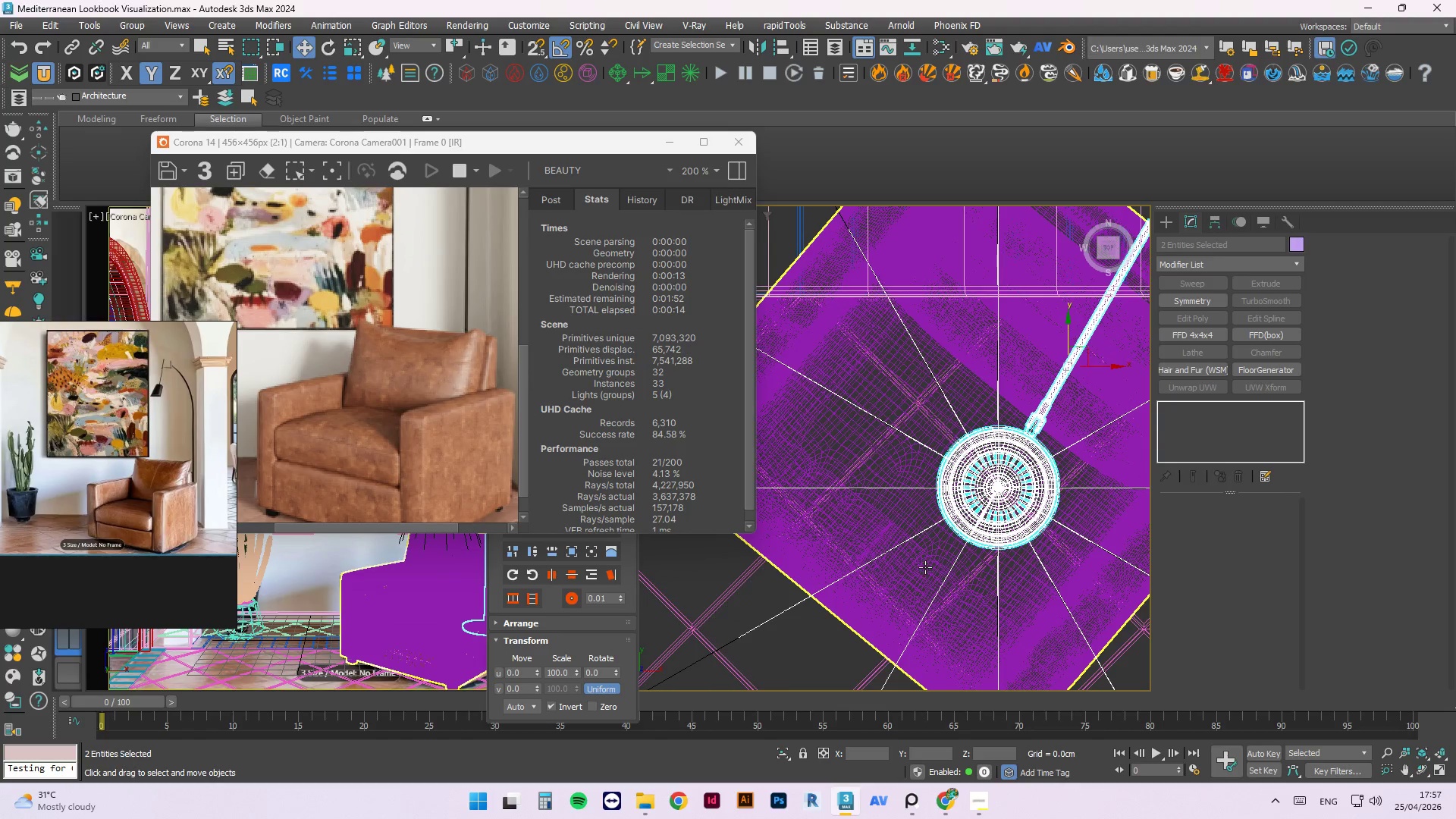 
key(Alt+Q)
 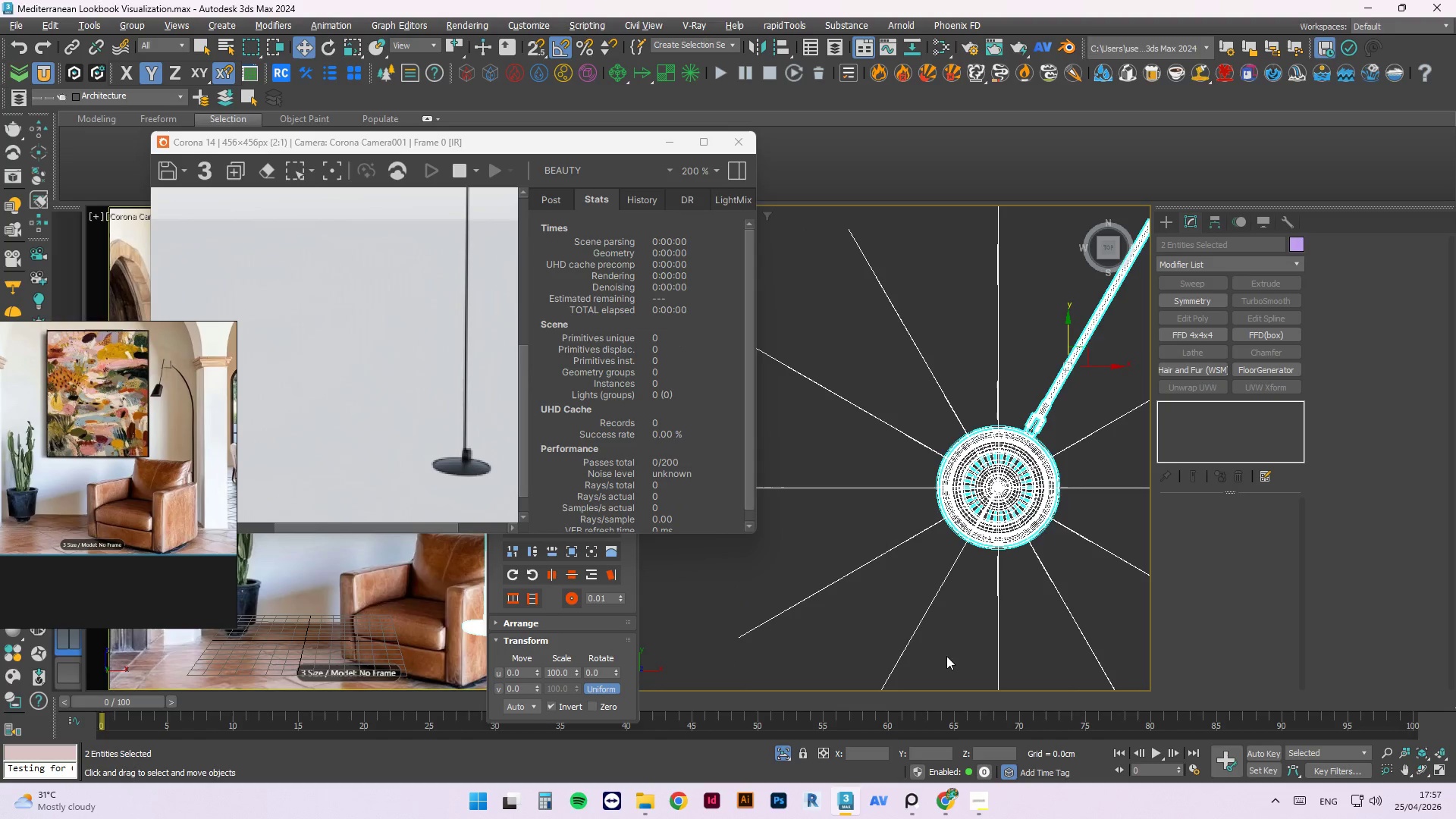 
scroll: coordinate [882, 477], scroll_direction: down, amount: 2.0
 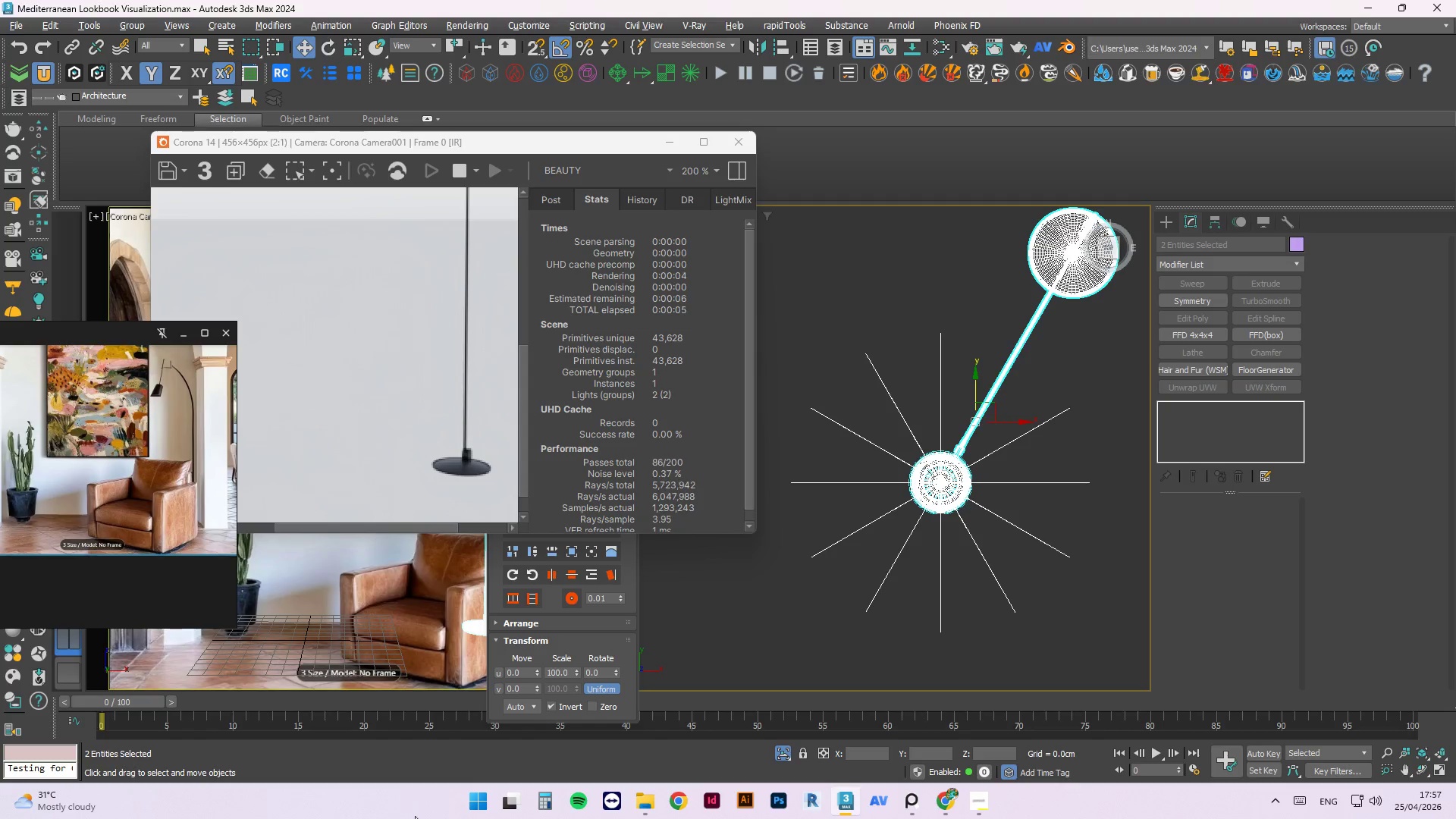 
left_click([631, 804])
 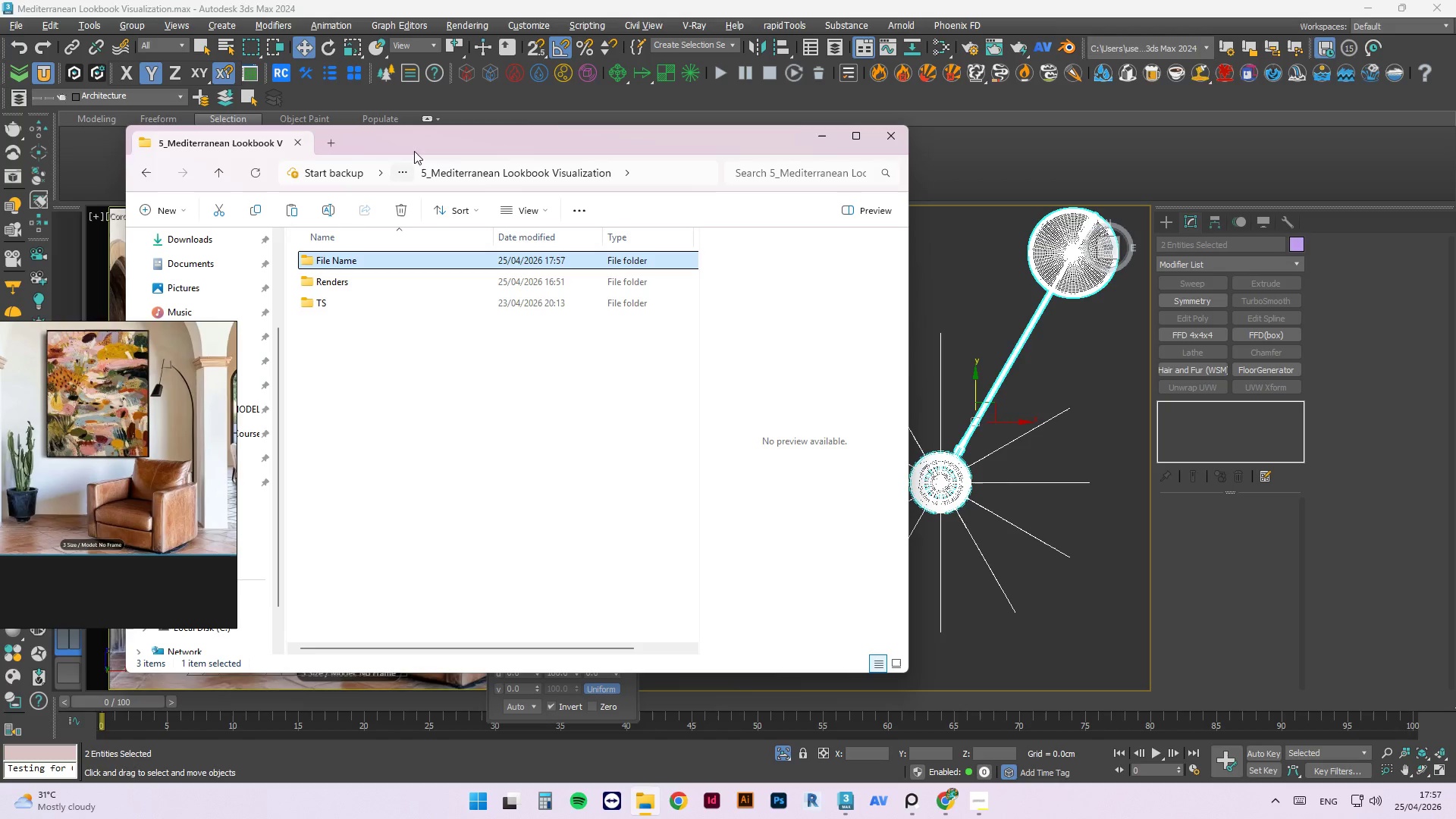 
left_click_drag(start_coordinate=[415, 138], to_coordinate=[686, 158])
 